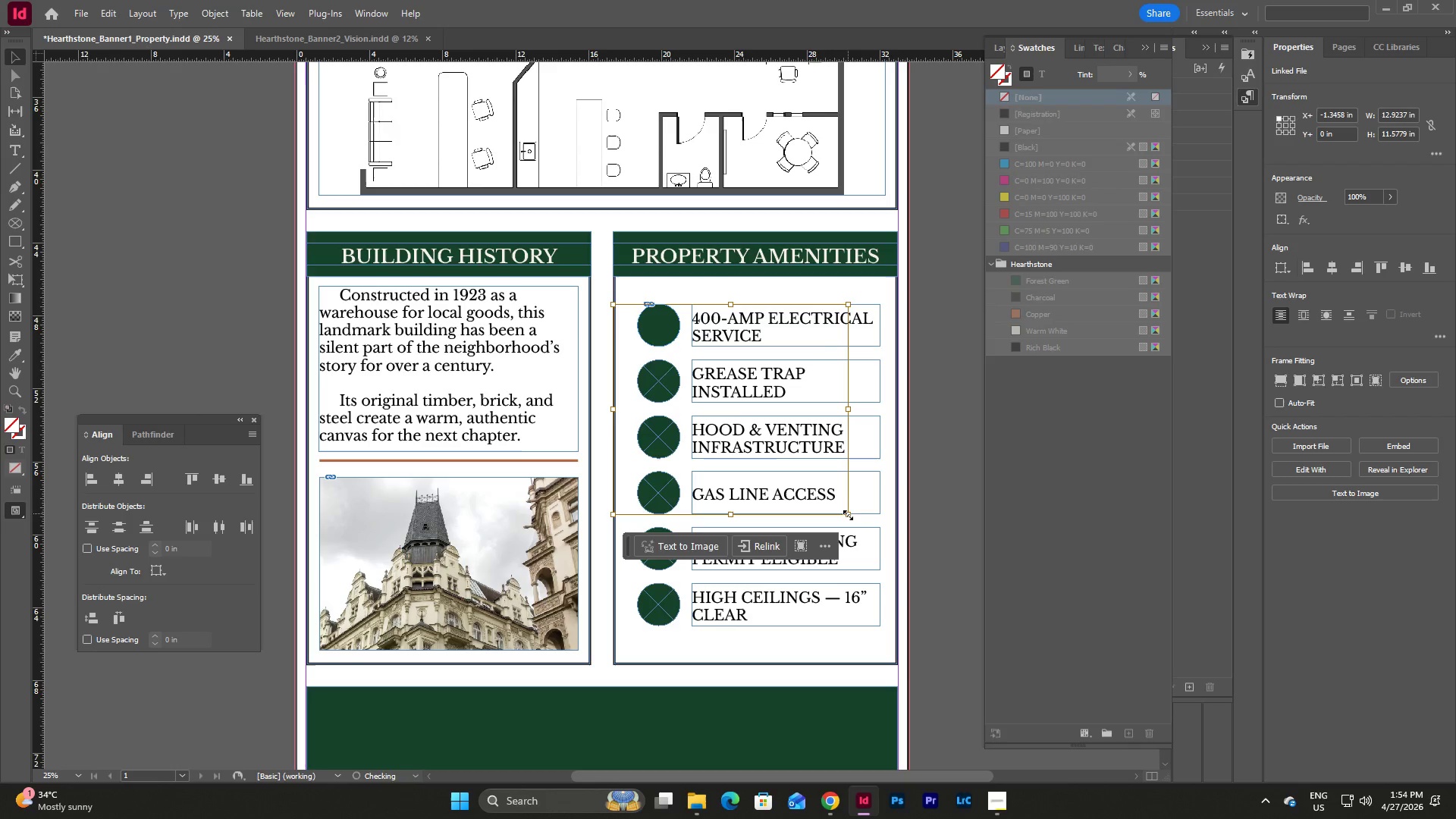 
left_click_drag(start_coordinate=[848, 517], to_coordinate=[689, 347])
 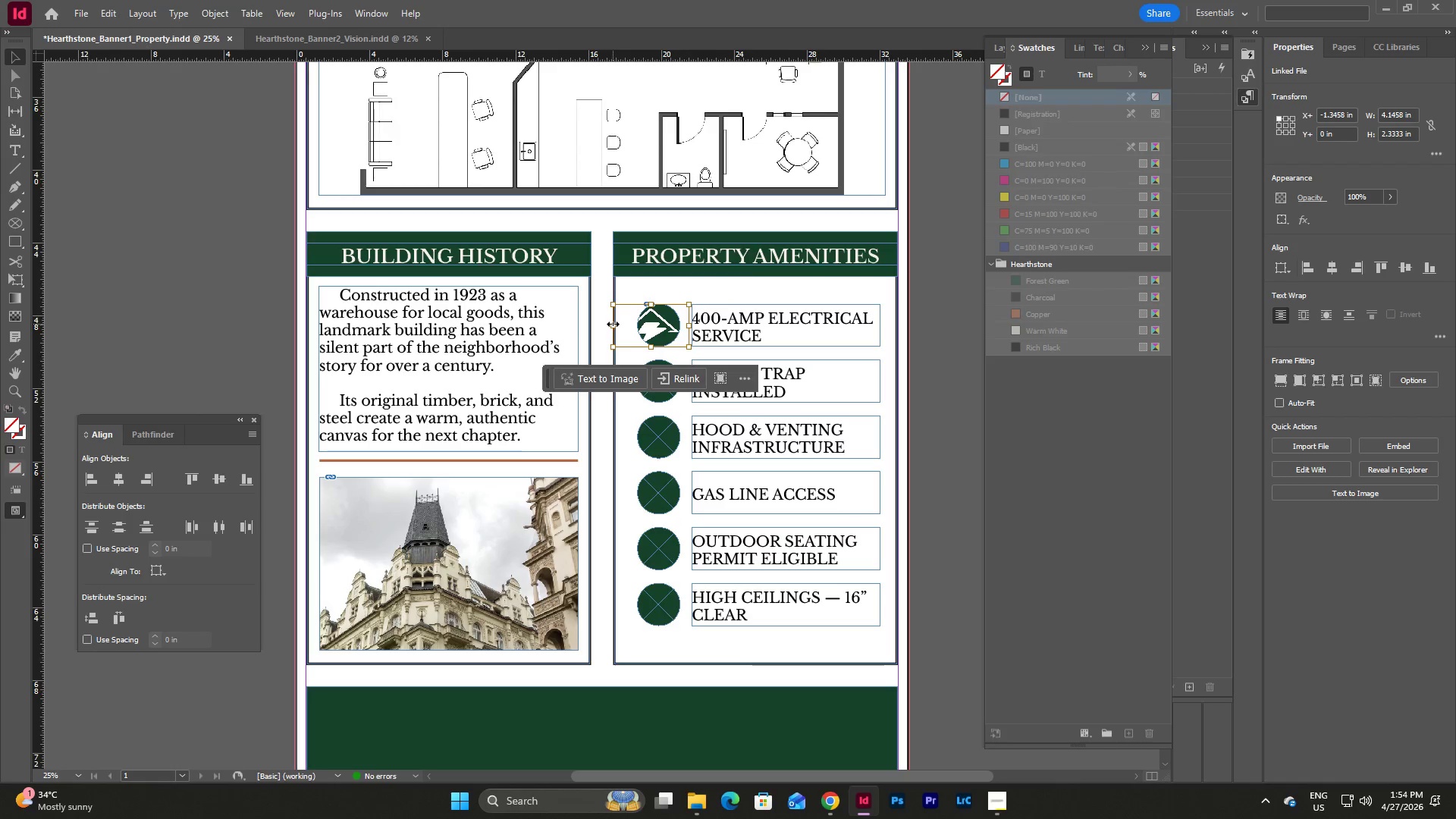 
left_click_drag(start_coordinate=[613, 324], to_coordinate=[637, 325])
 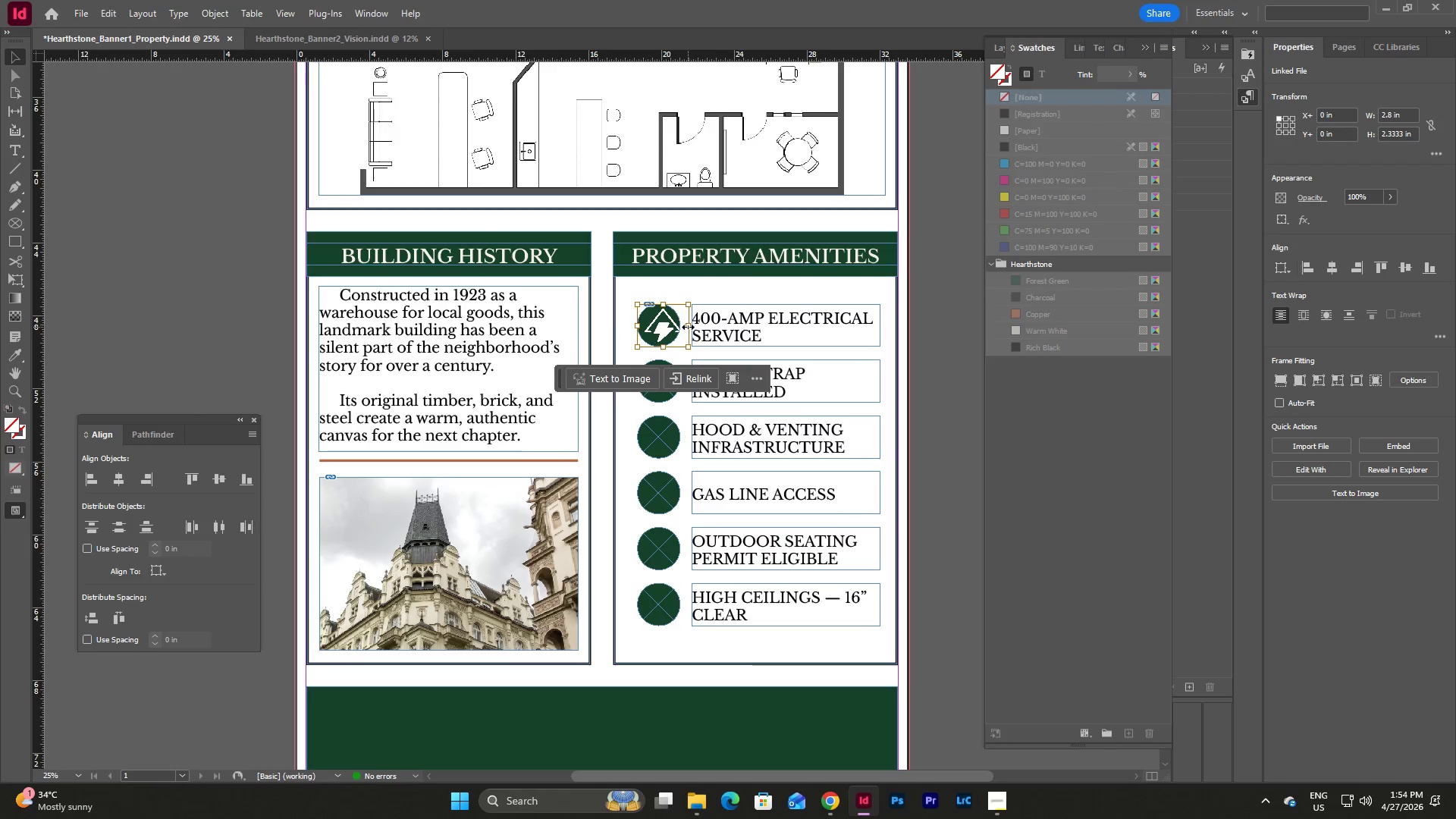 
left_click_drag(start_coordinate=[687, 327], to_coordinate=[679, 326])
 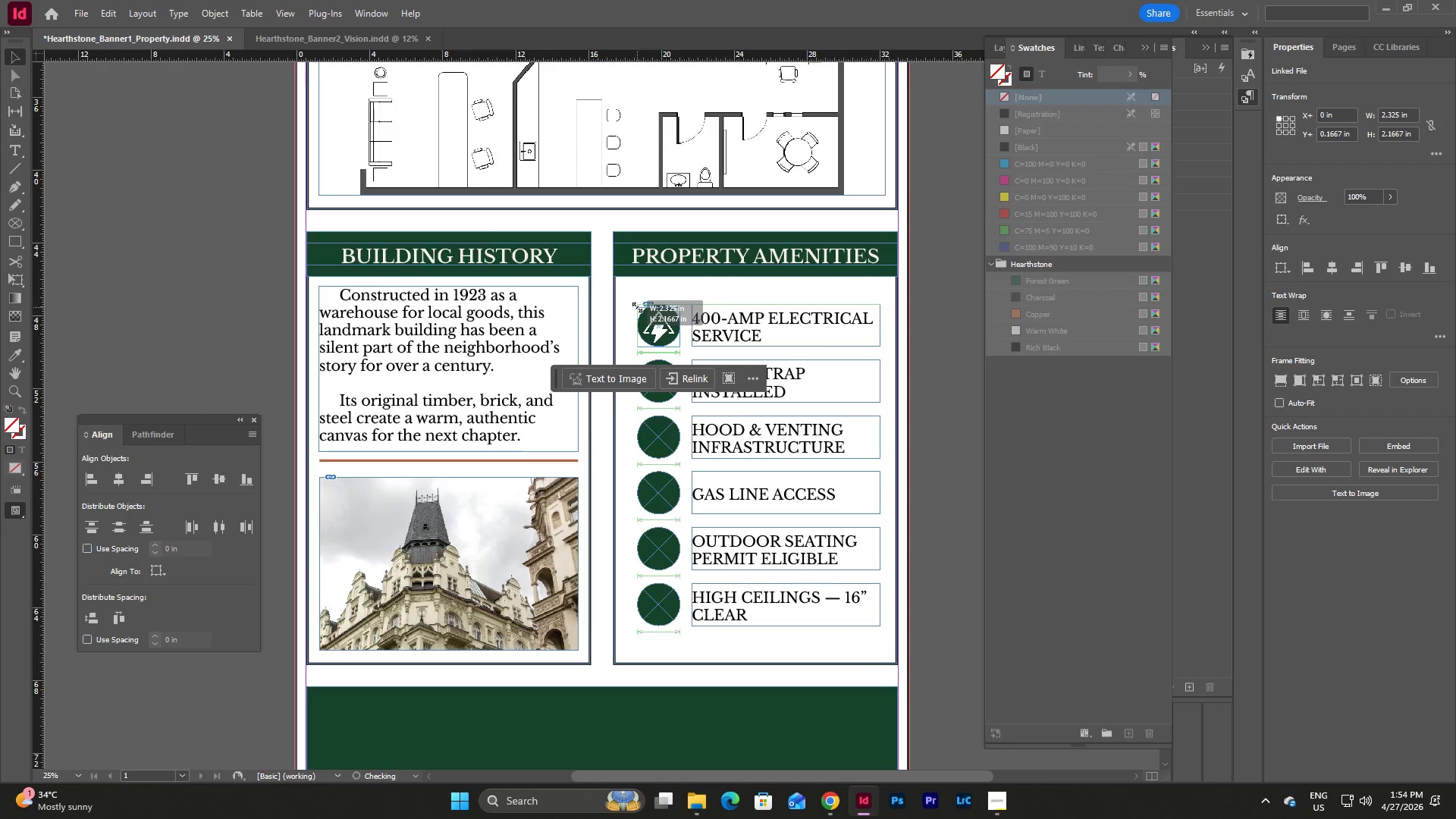 
wait(10.08)
 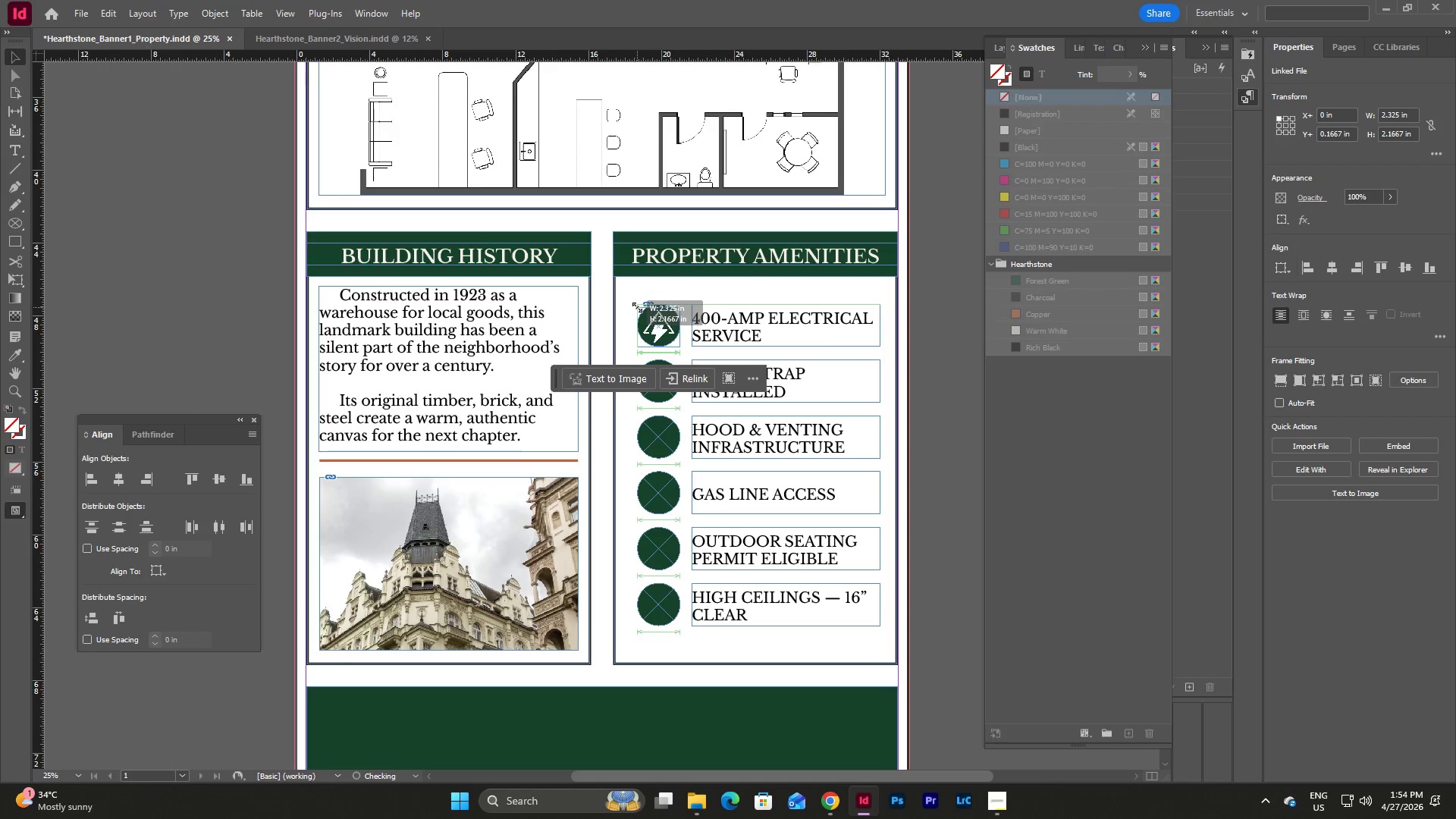 
left_click_drag(start_coordinate=[684, 328], to_coordinate=[679, 328])
 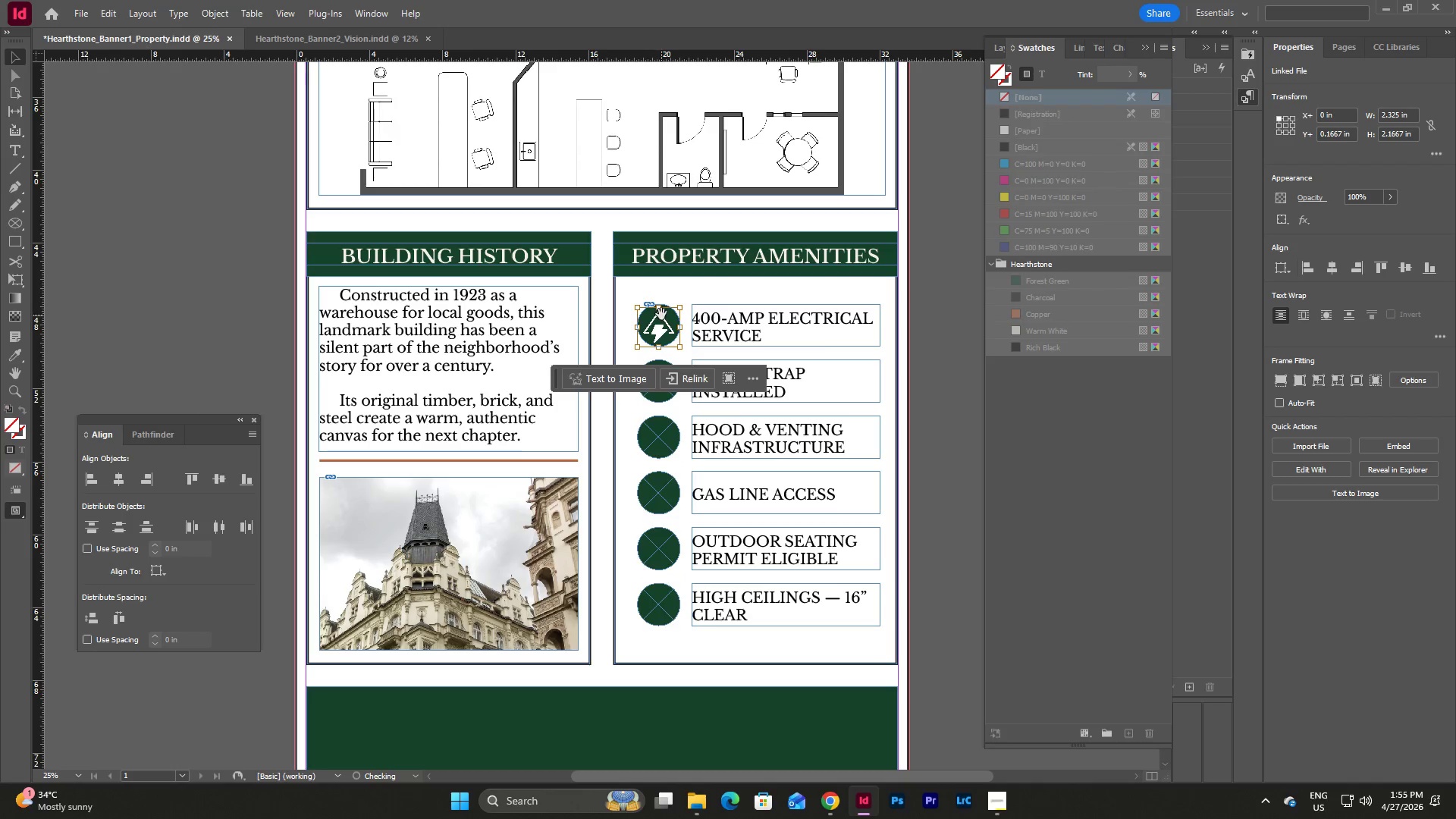 
left_click_drag(start_coordinate=[661, 310], to_coordinate=[661, 303])
 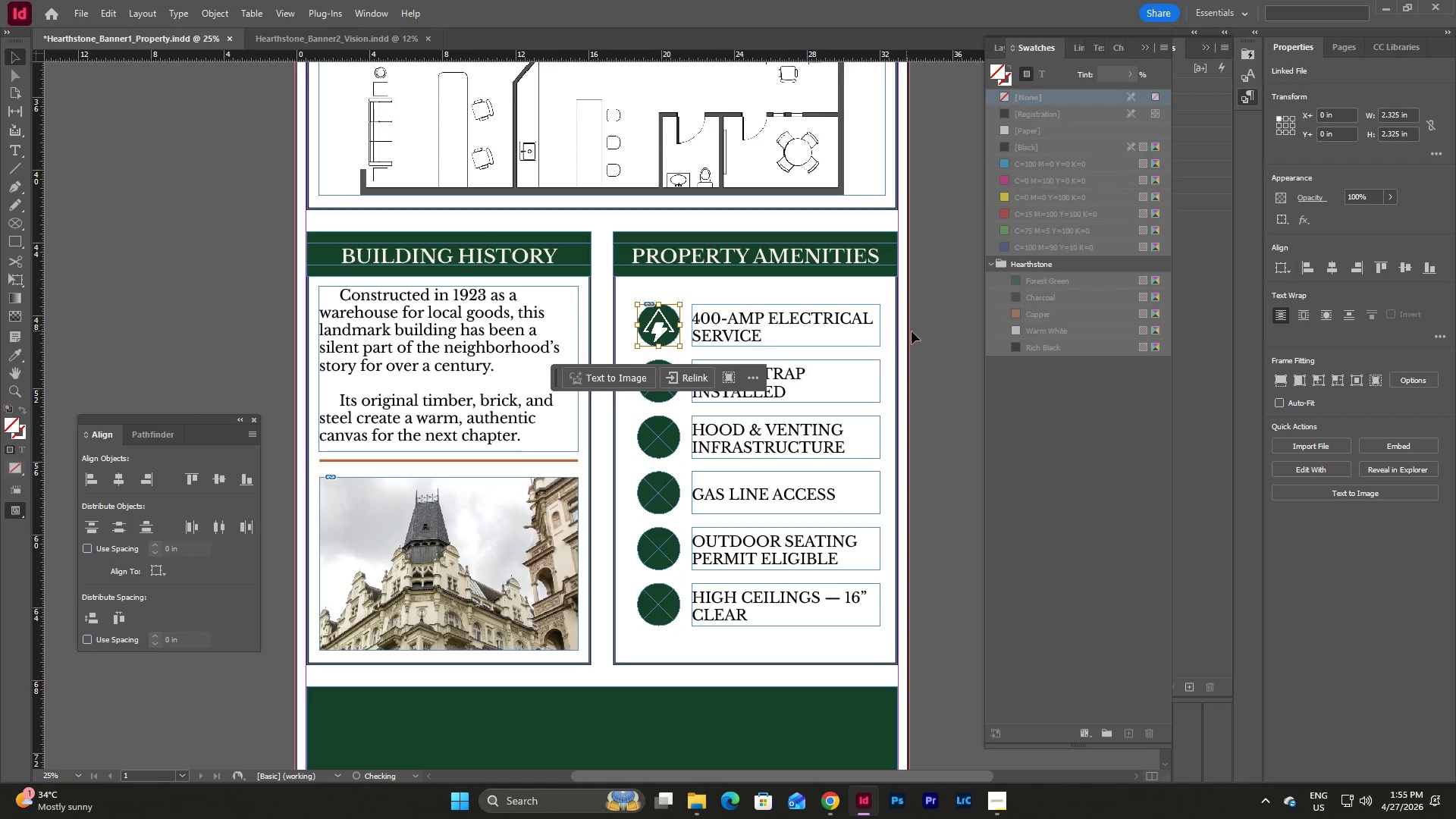 
left_click([900, 356])
 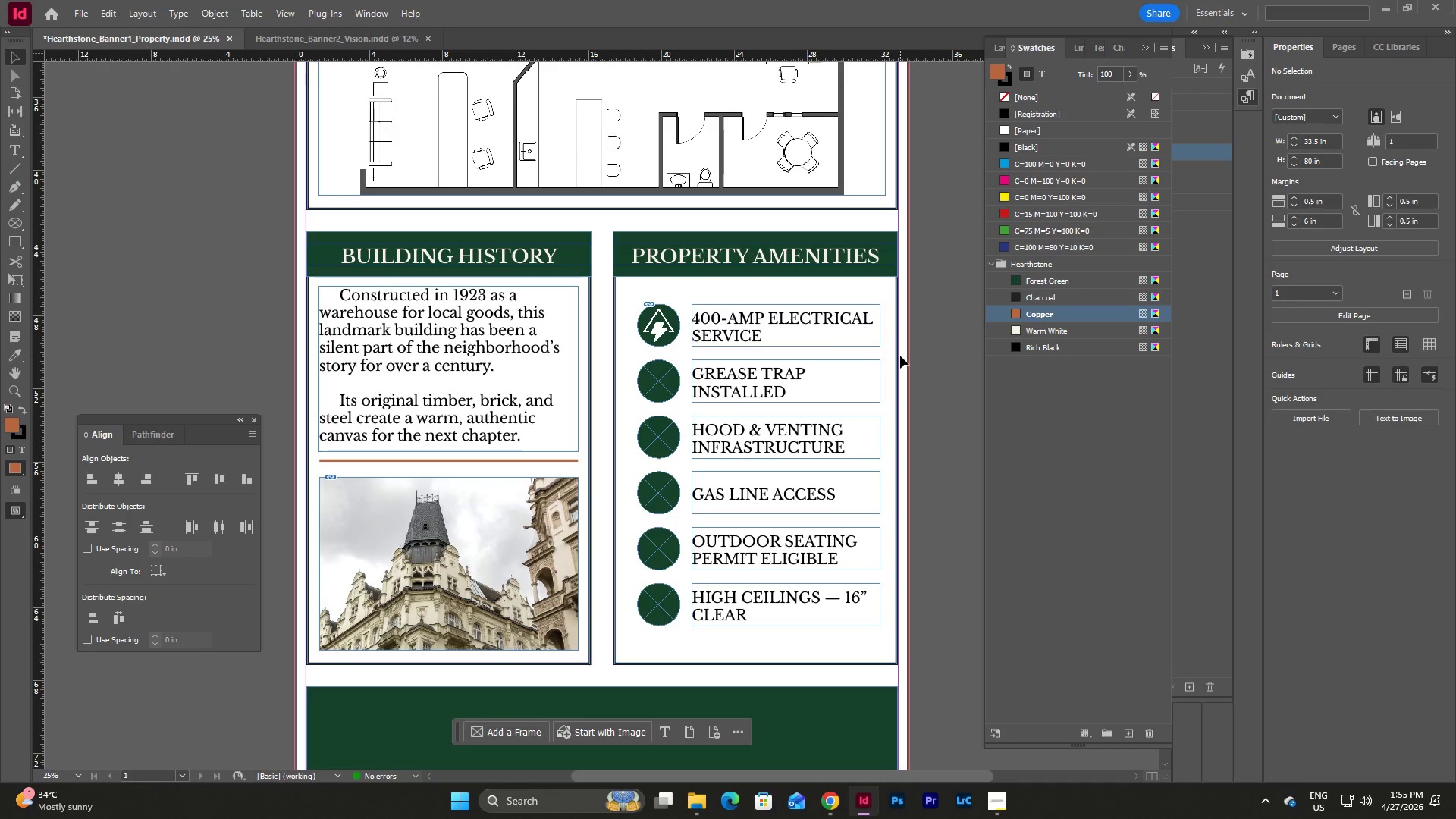 
key(Escape)
 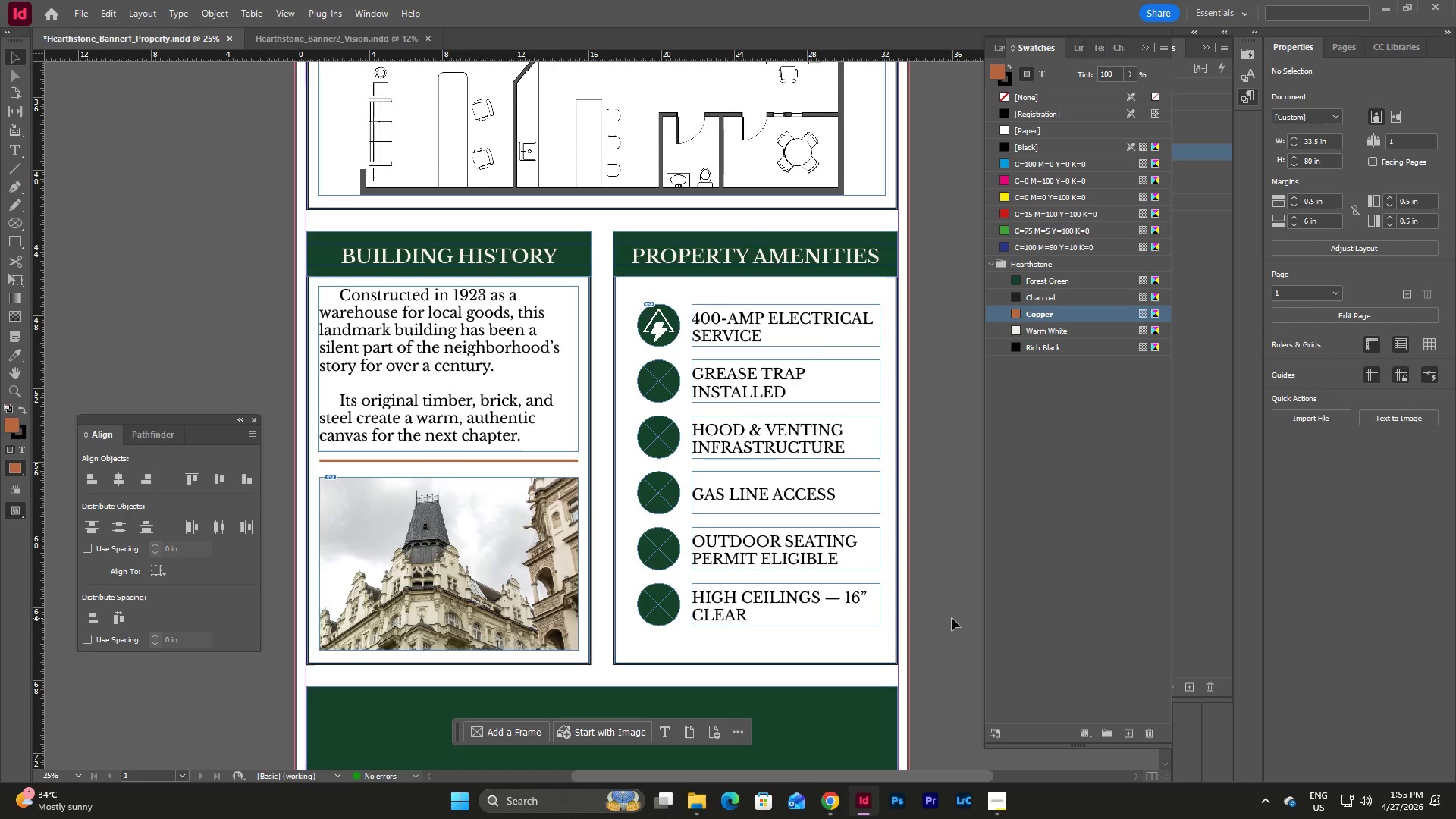 
wait(26.0)
 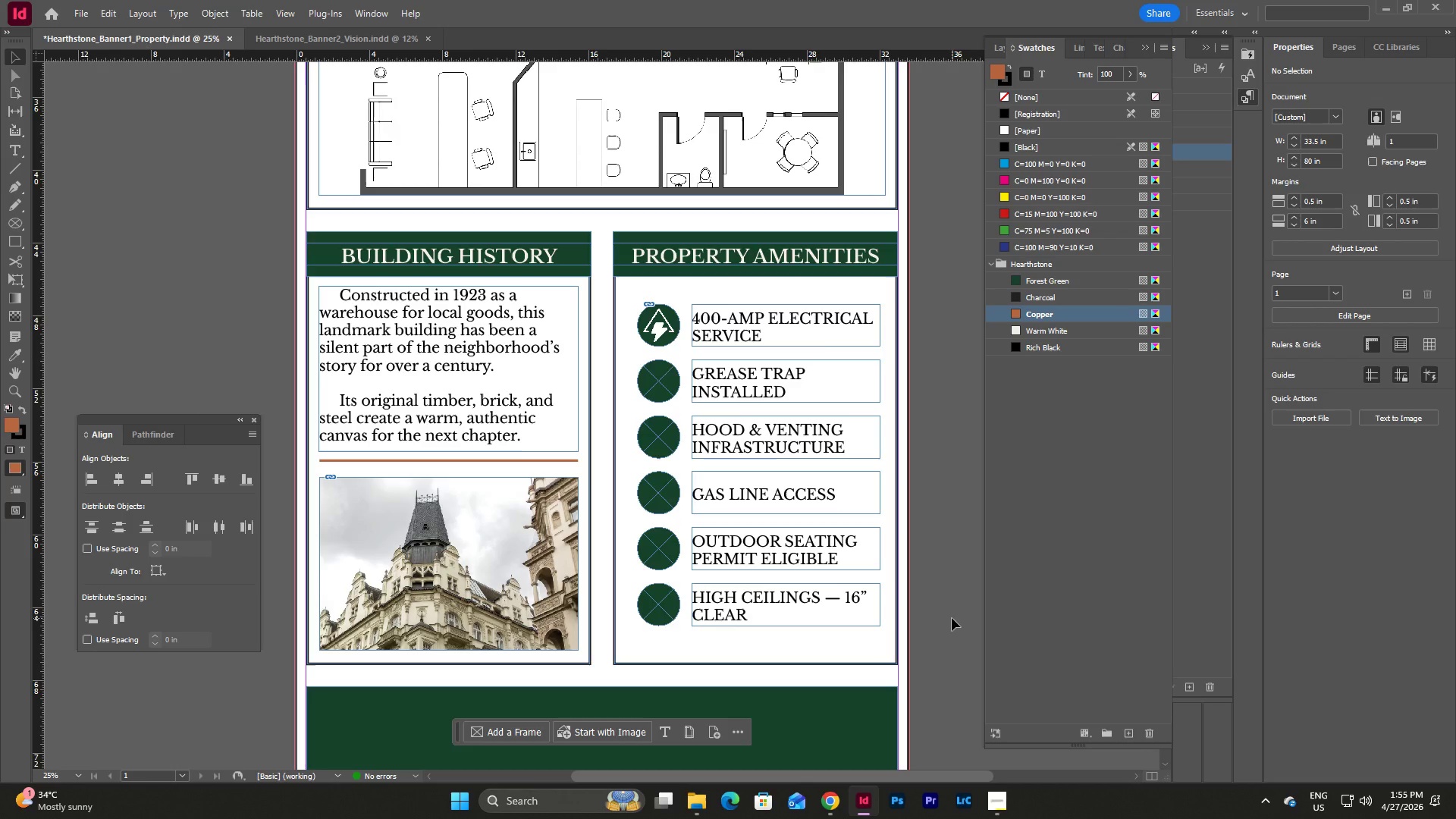 
left_click([830, 798])
 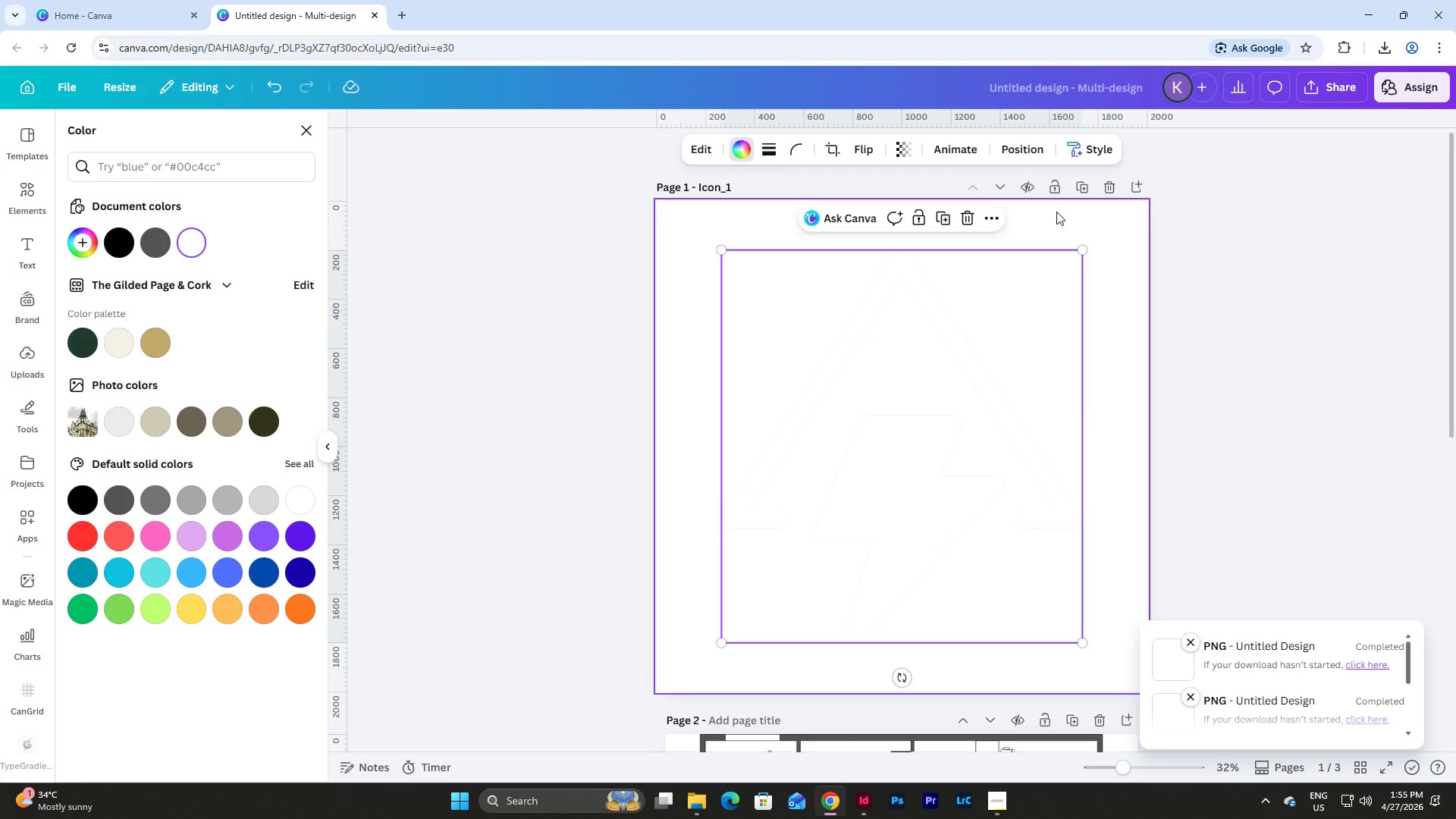 
left_click([1079, 188])
 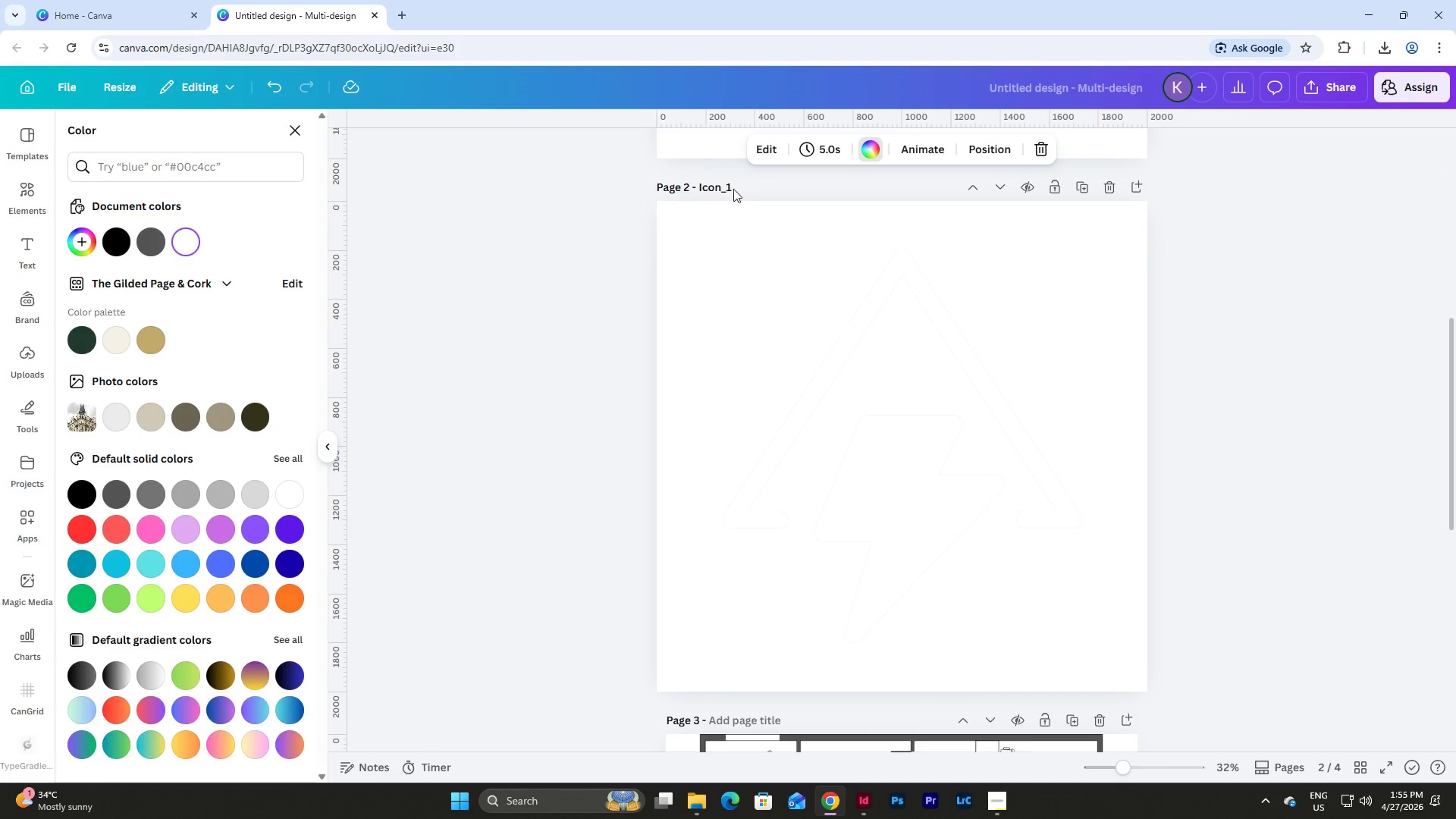 
left_click_drag(start_coordinate=[726, 186], to_coordinate=[764, 197])
 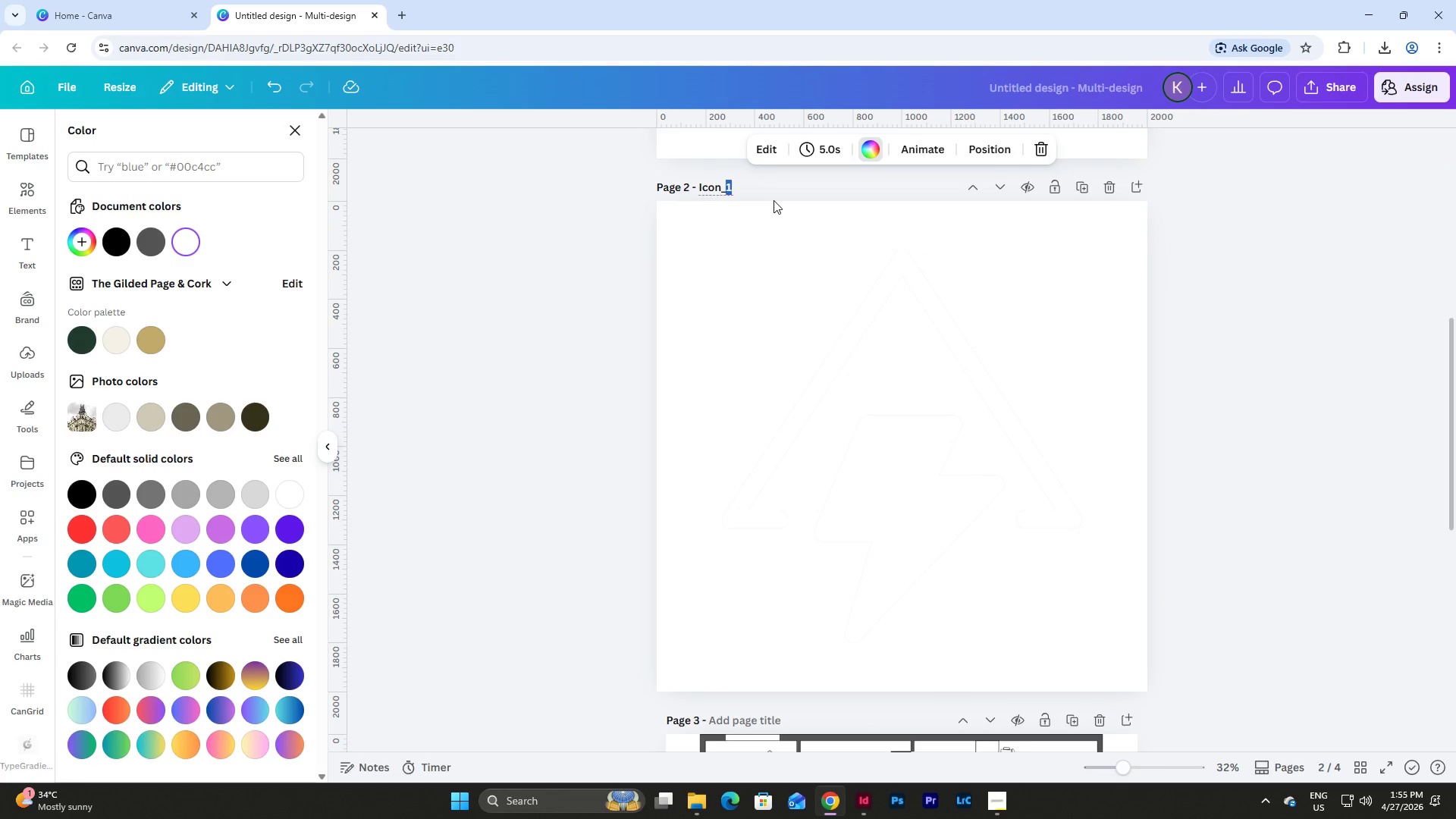 
key(Numpad2)
 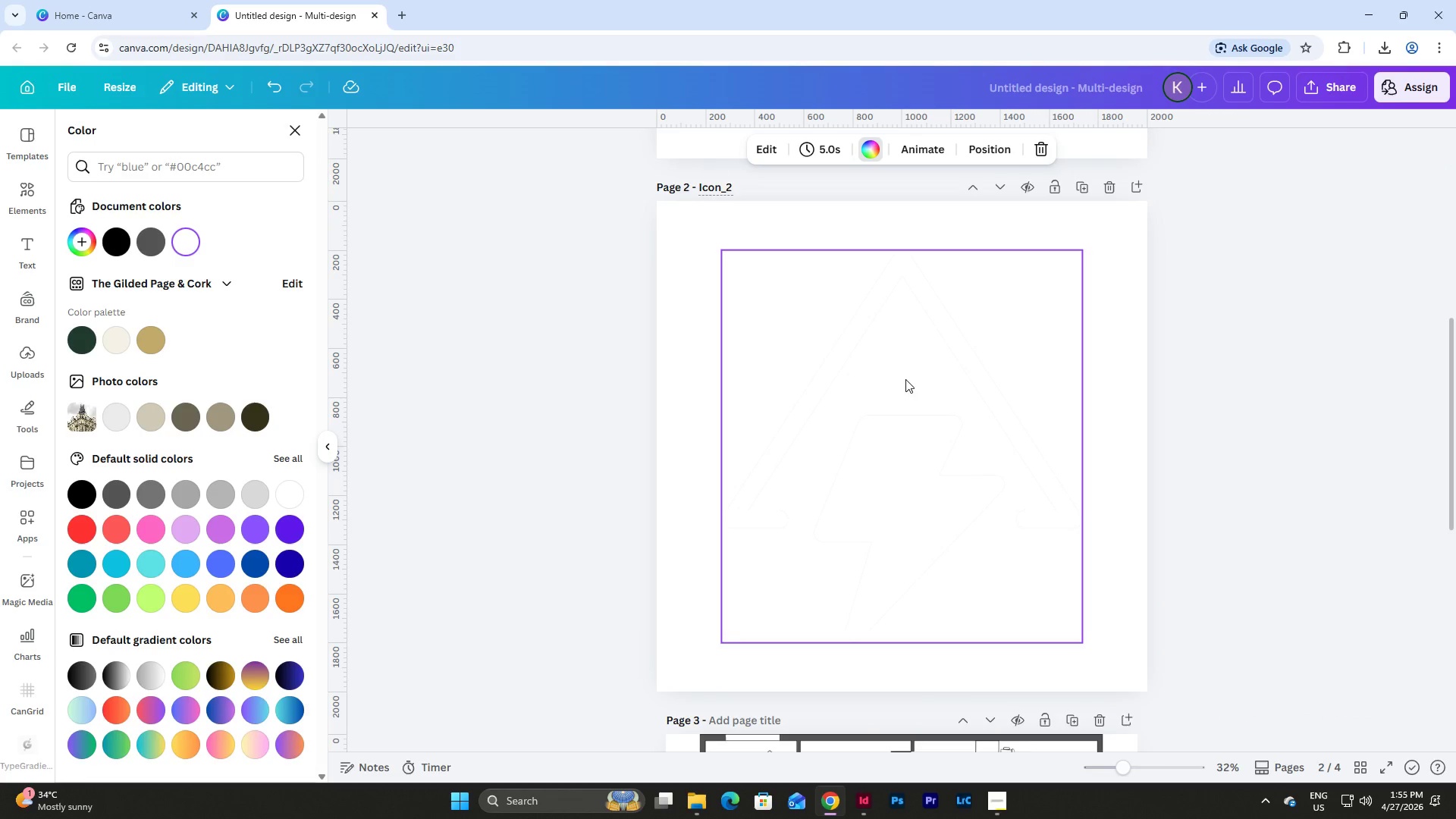 
left_click([898, 383])
 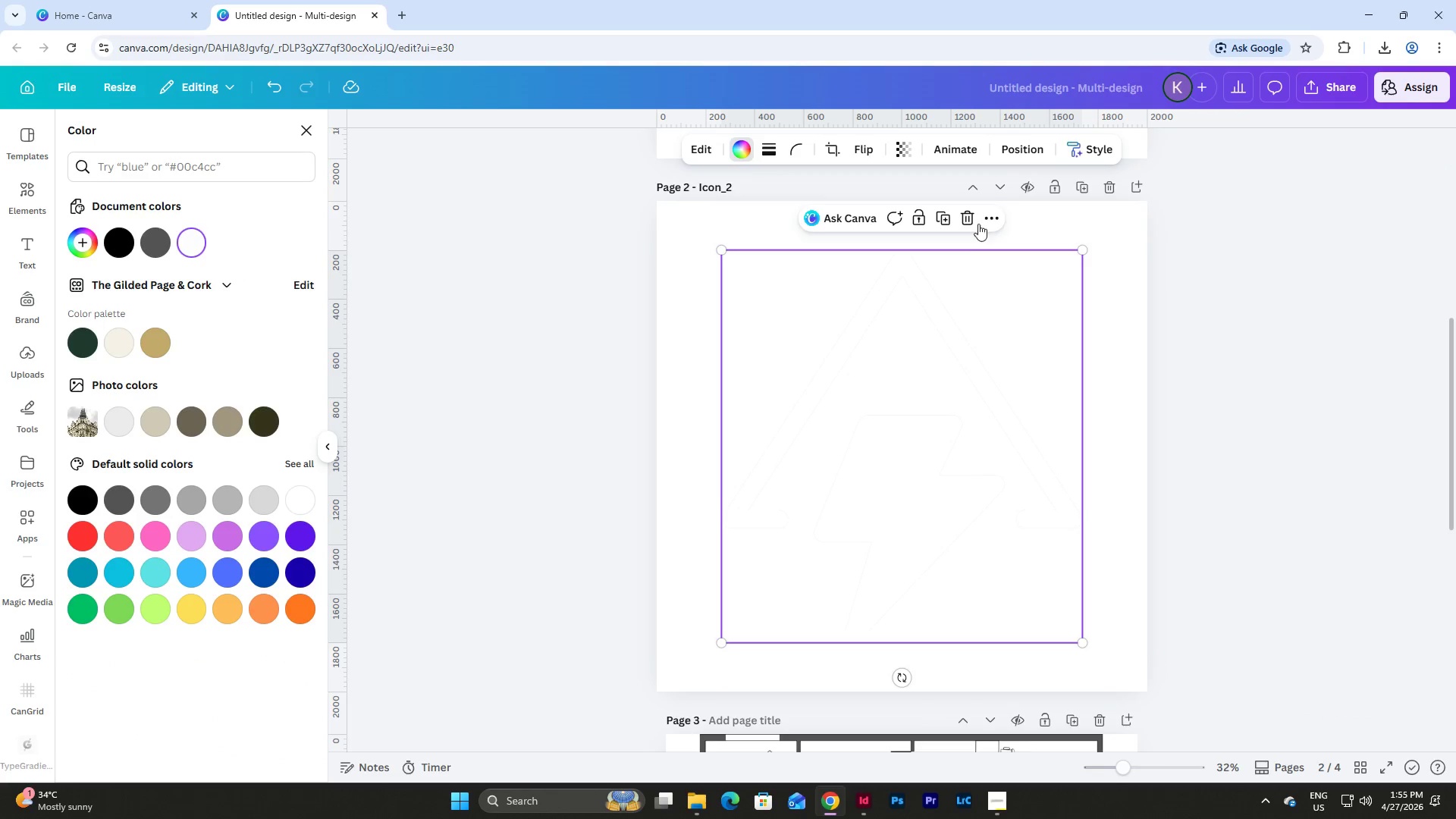 
left_click([968, 220])
 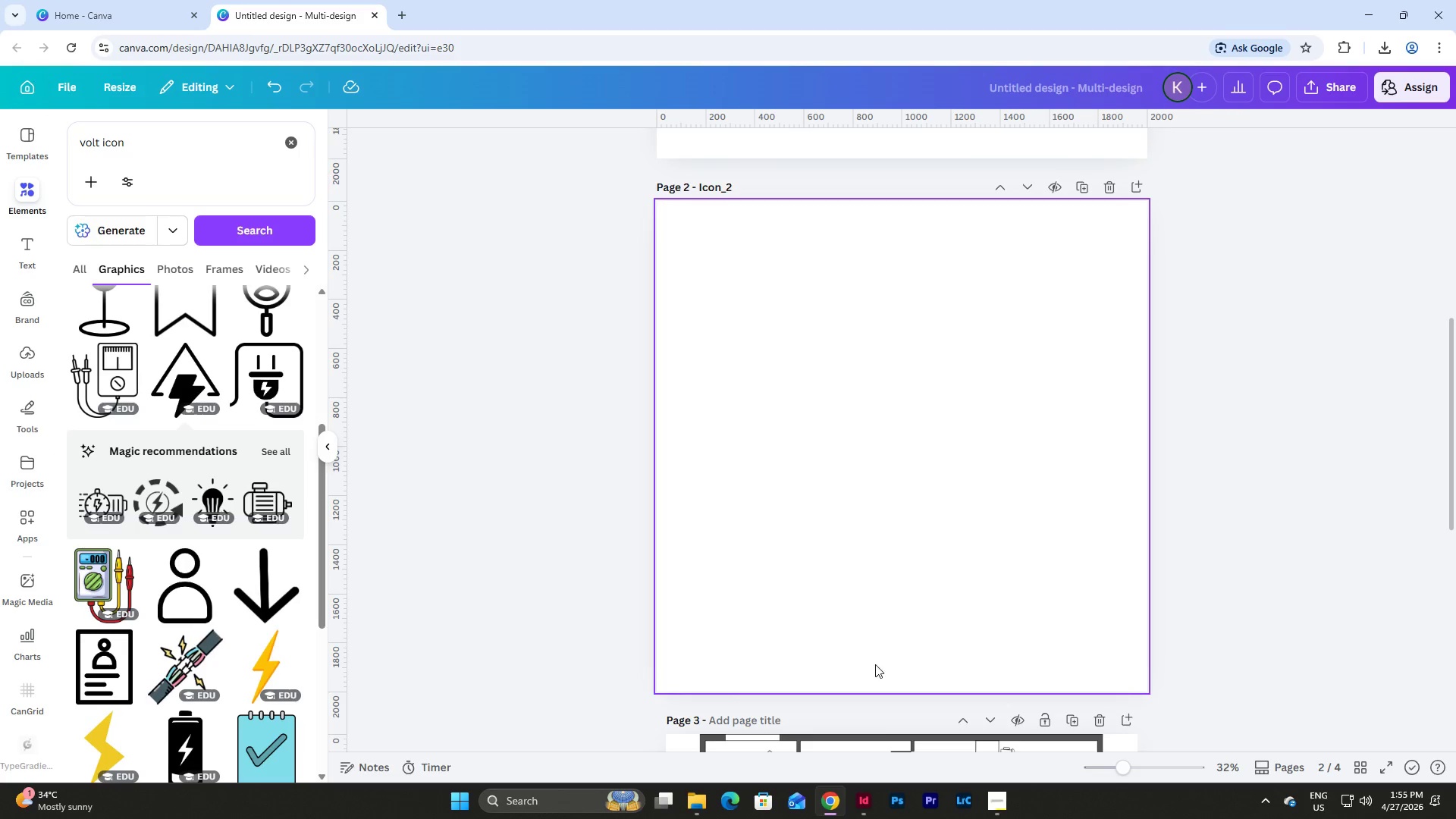 
wait(5.66)
 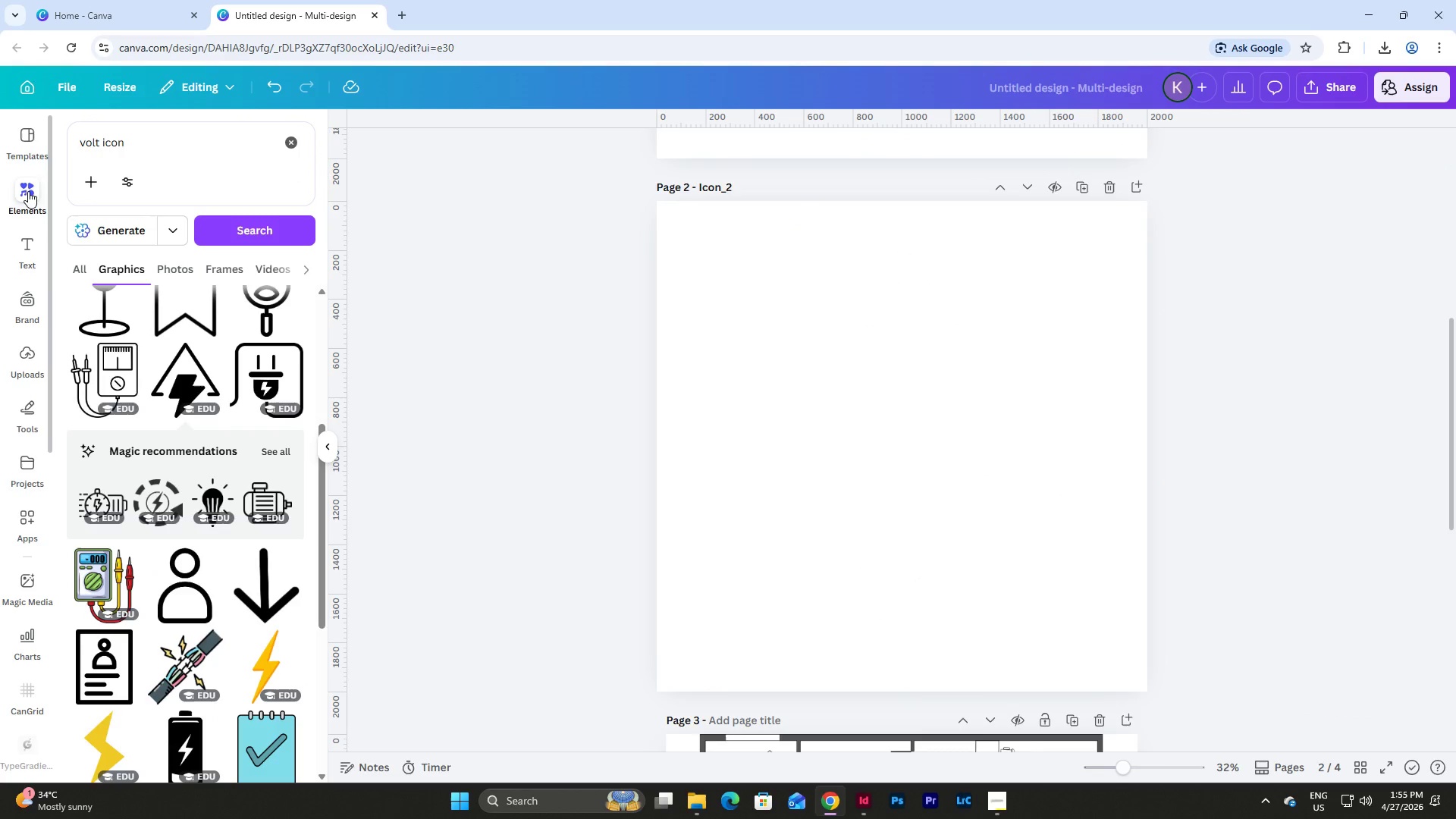 
left_click([165, 144])
 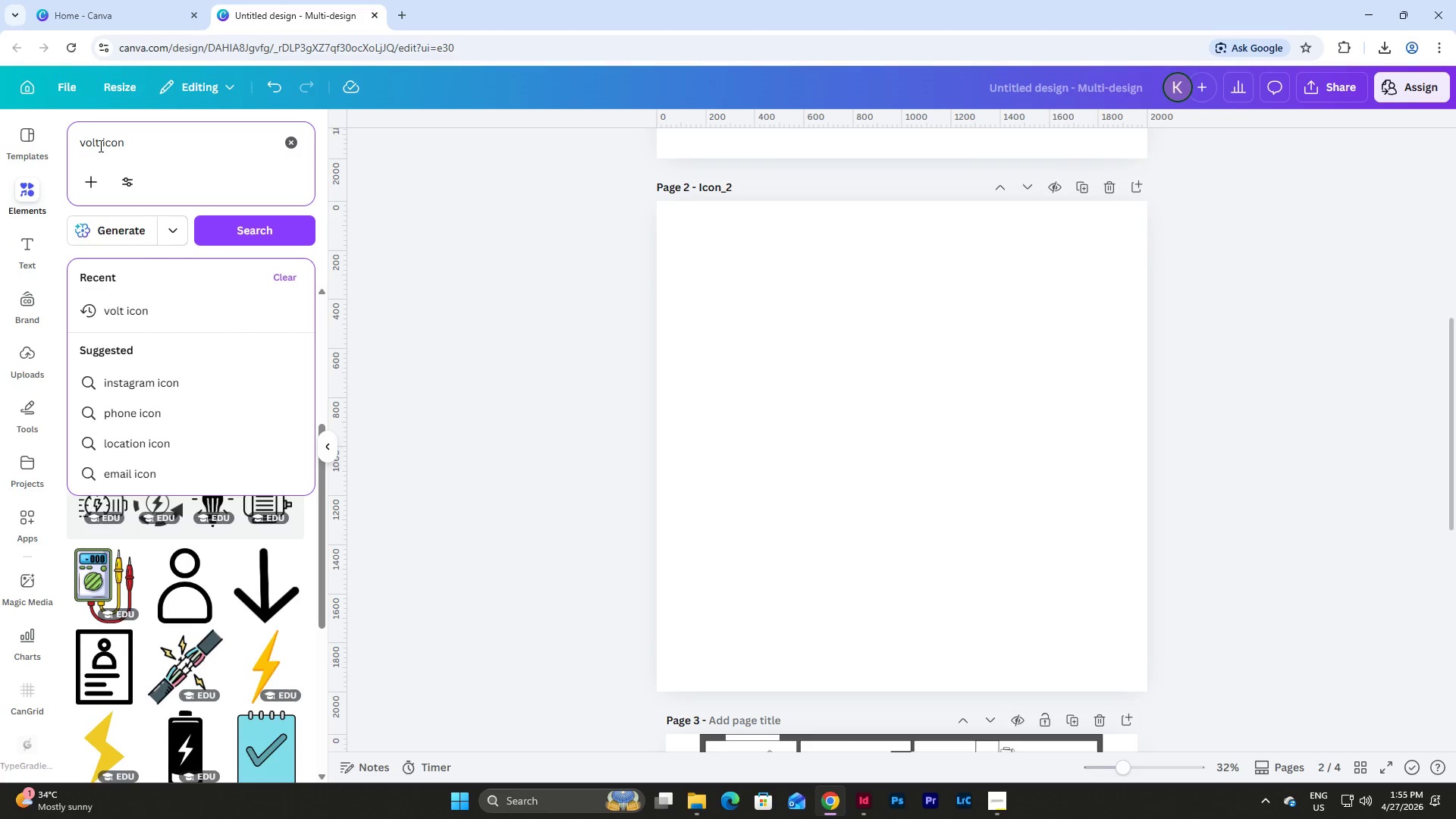 
left_click_drag(start_coordinate=[99, 146], to_coordinate=[67, 147])
 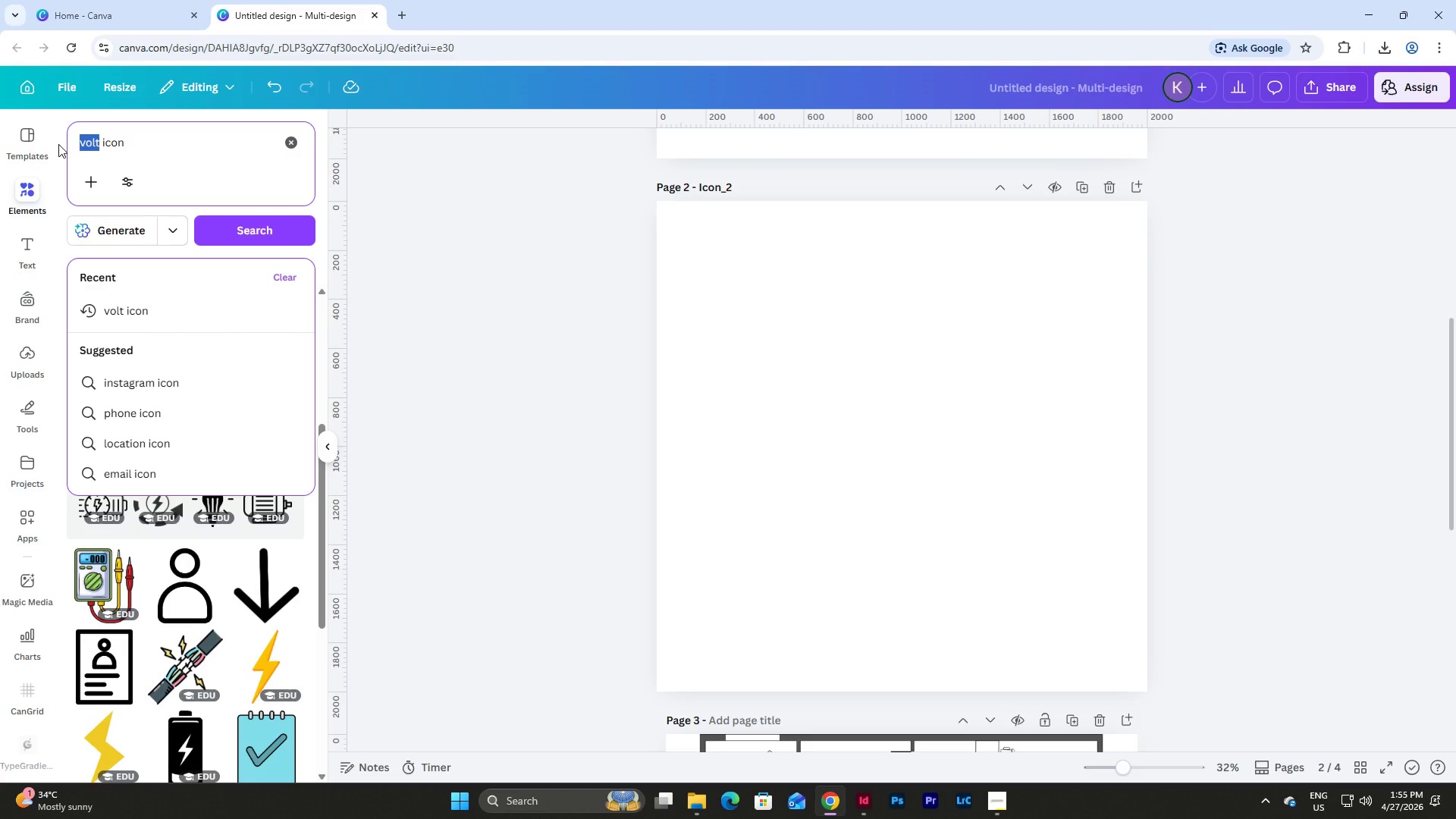 
type(grease)
 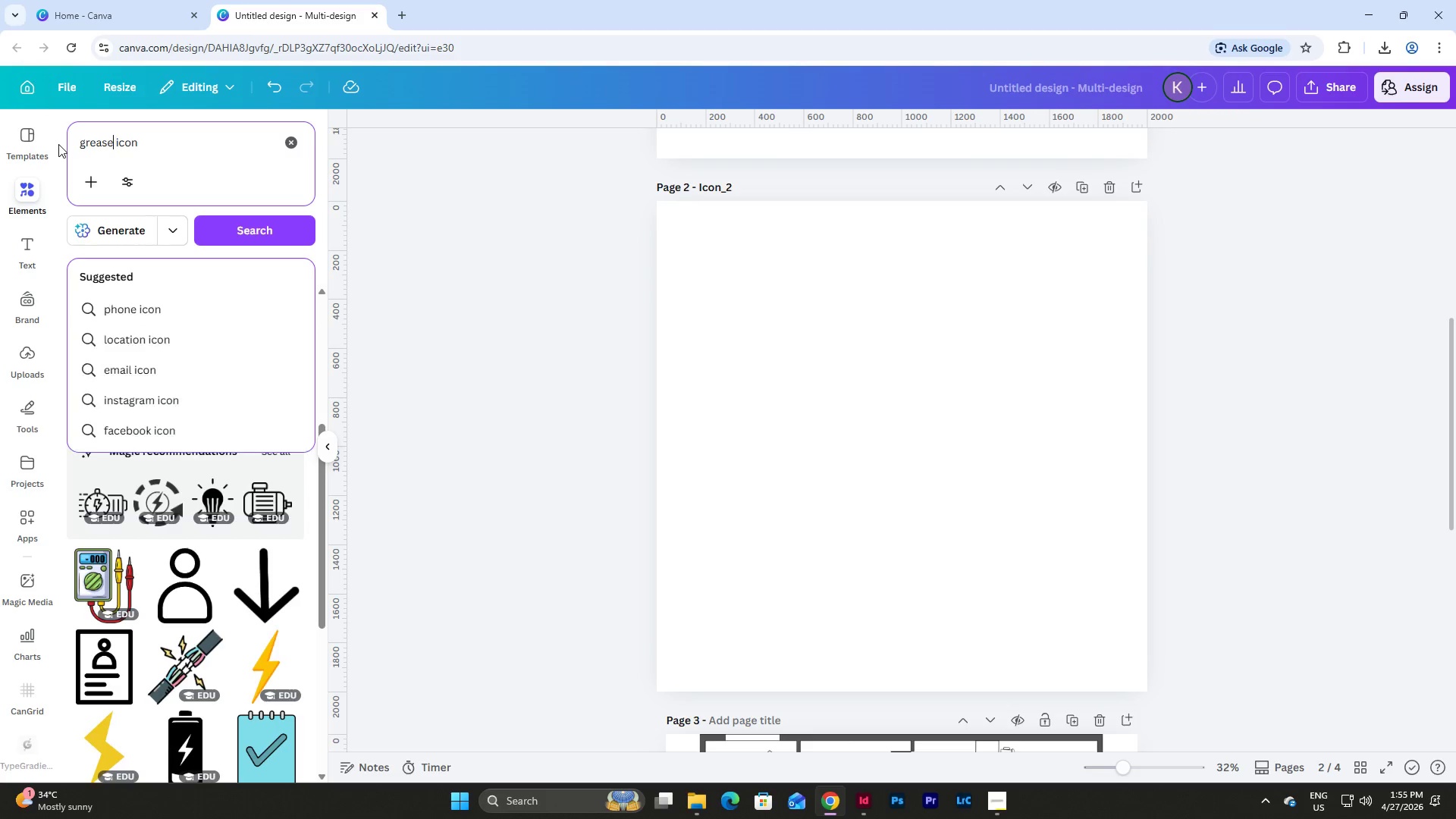 
key(Enter)
 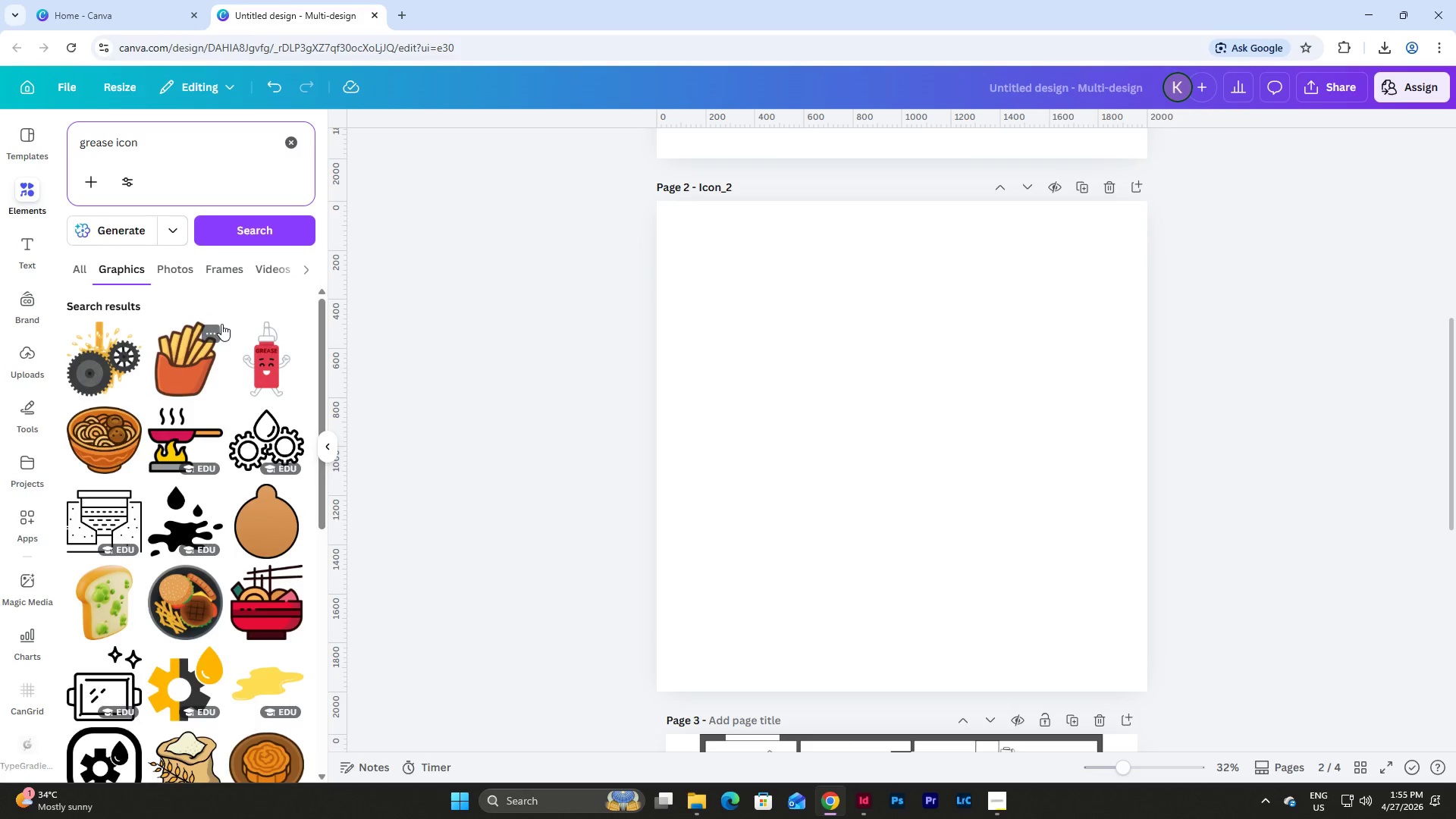 
scroll: coordinate [233, 300], scroll_direction: down, amount: 4.0
 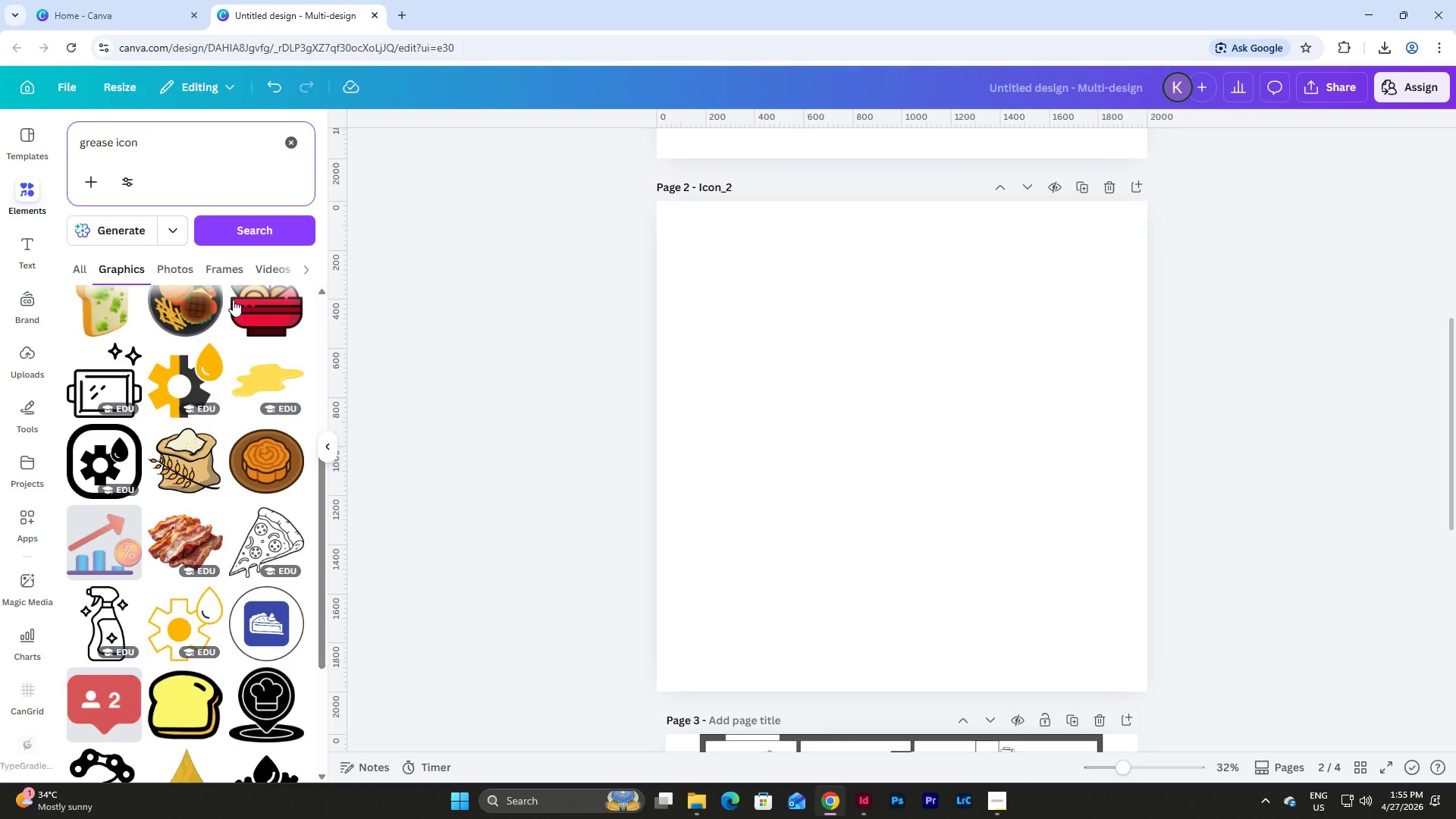 
scroll: coordinate [233, 300], scroll_direction: up, amount: 3.0
 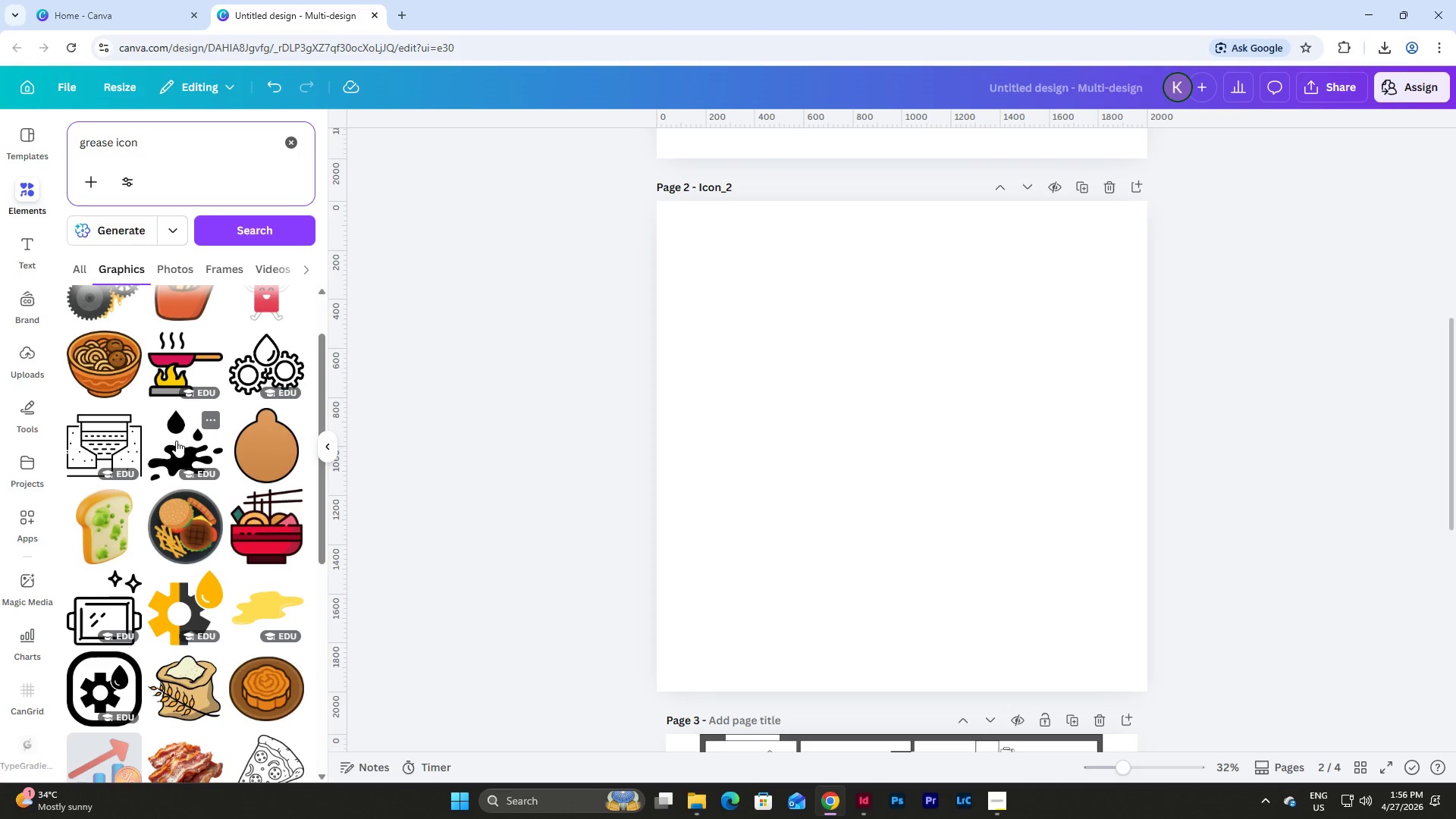 
scroll: coordinate [187, 414], scroll_direction: down, amount: 2.0
 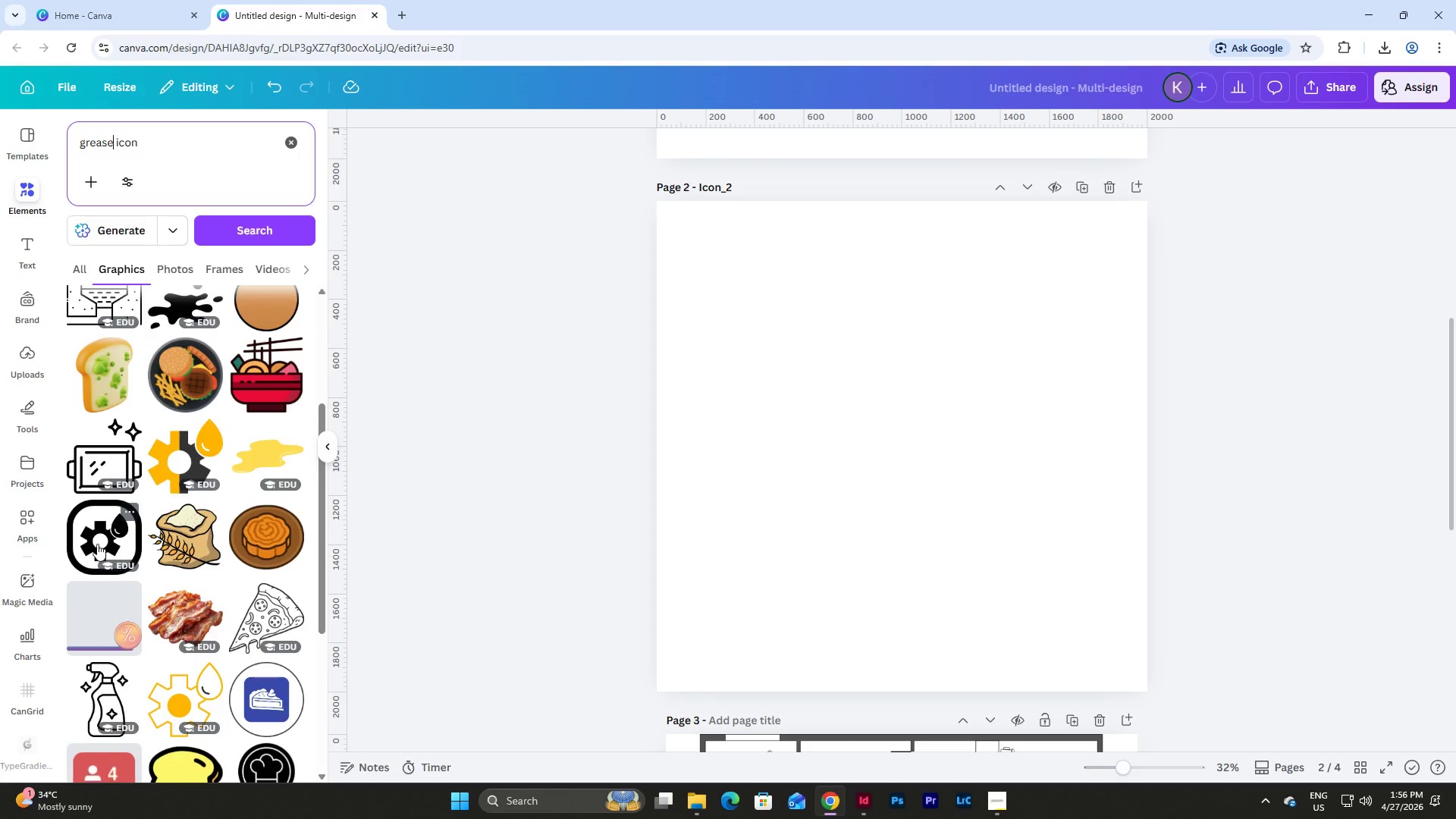 
left_click([97, 537])
 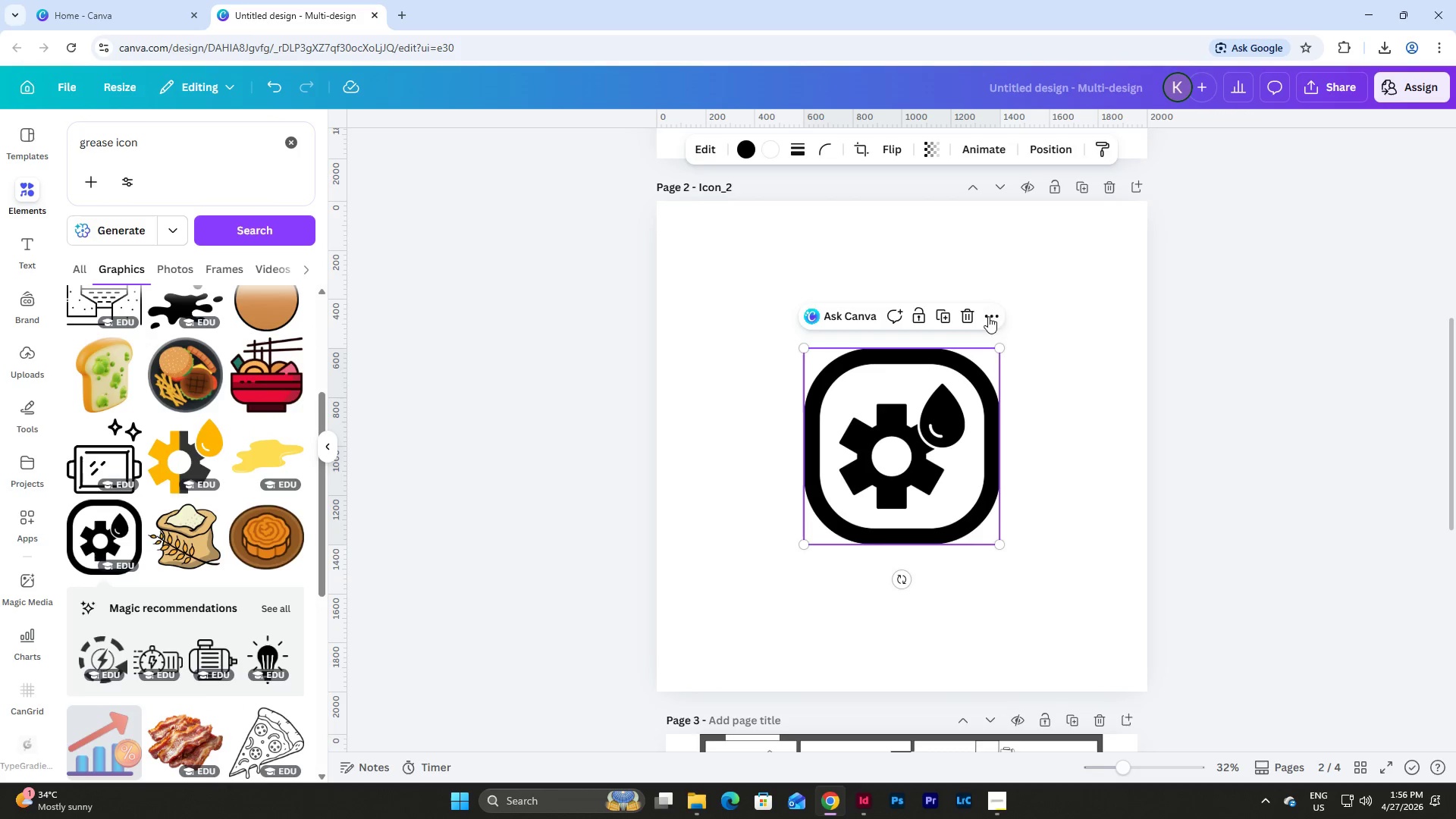 
left_click([962, 318])
 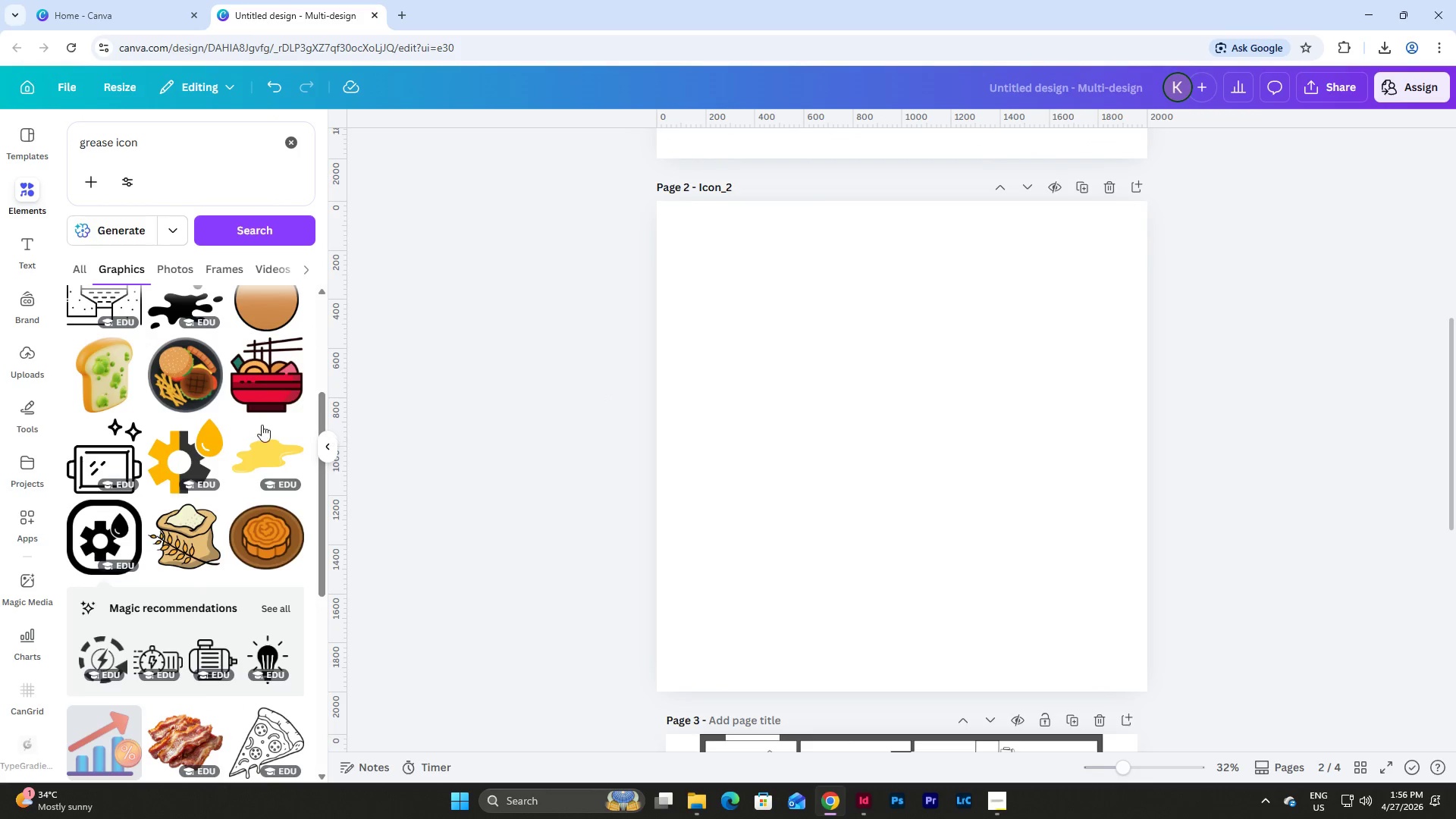 
scroll: coordinate [218, 413], scroll_direction: down, amount: 7.0
 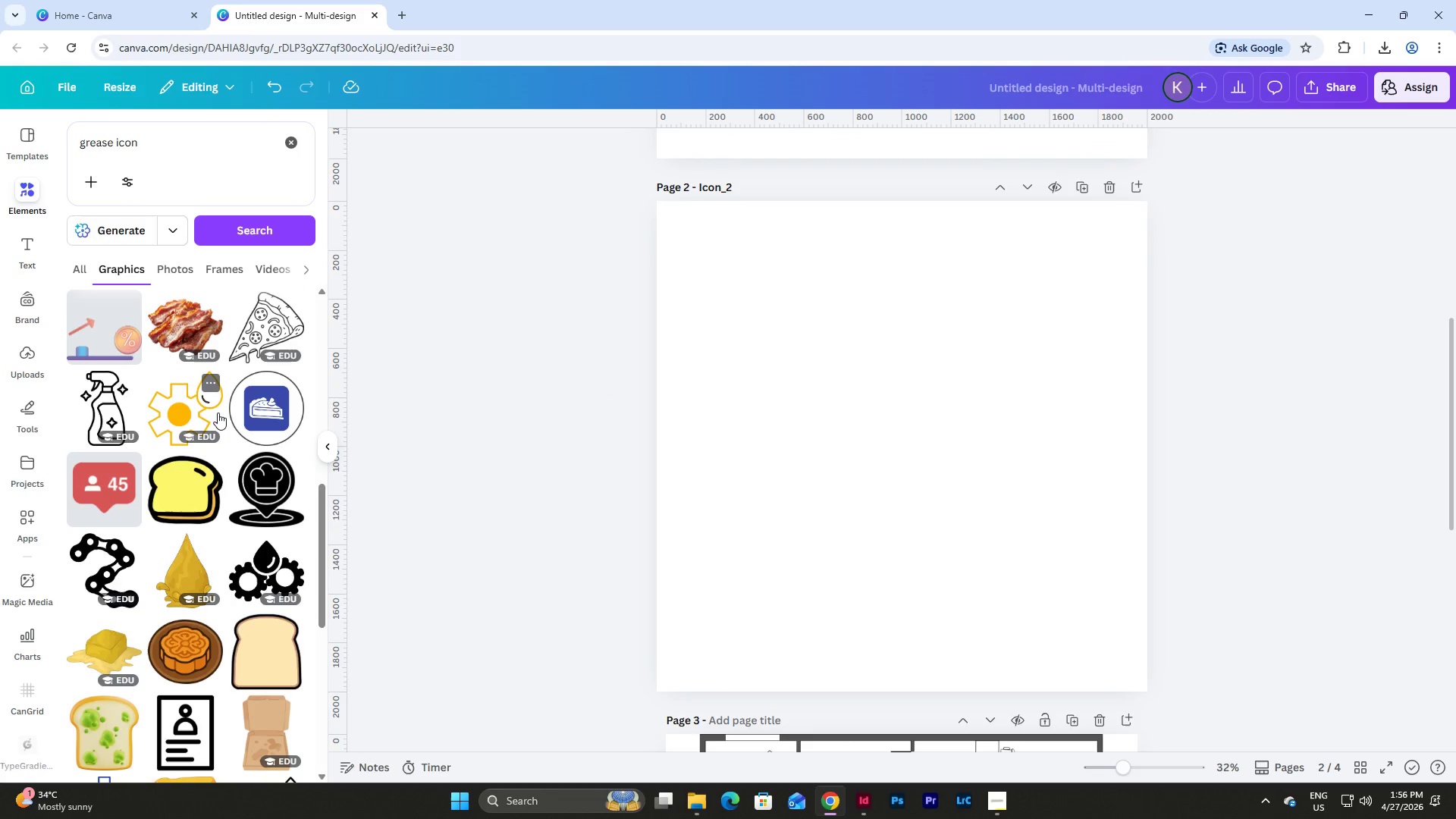 
scroll: coordinate [218, 413], scroll_direction: up, amount: 11.0
 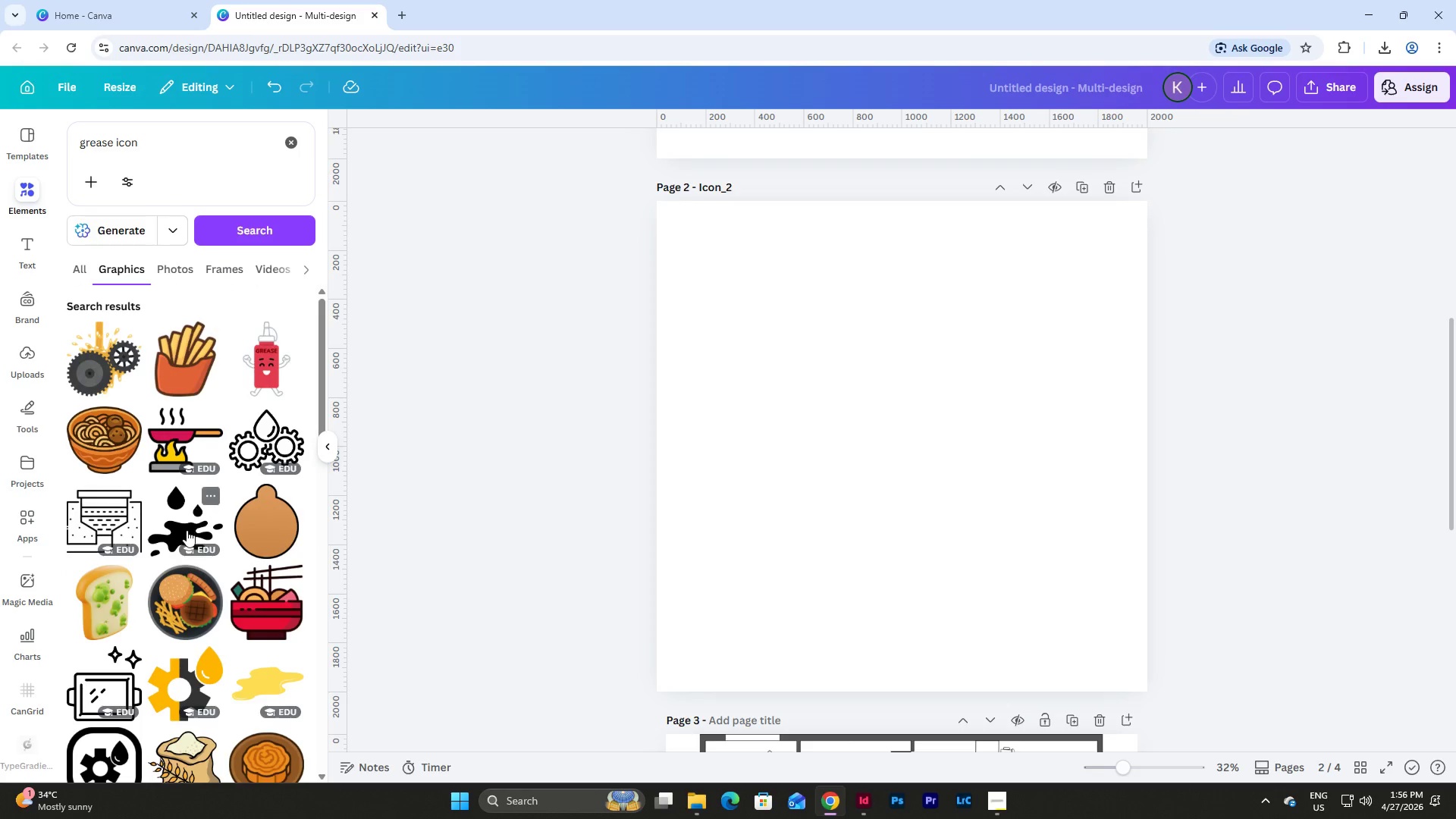 
left_click([187, 532])
 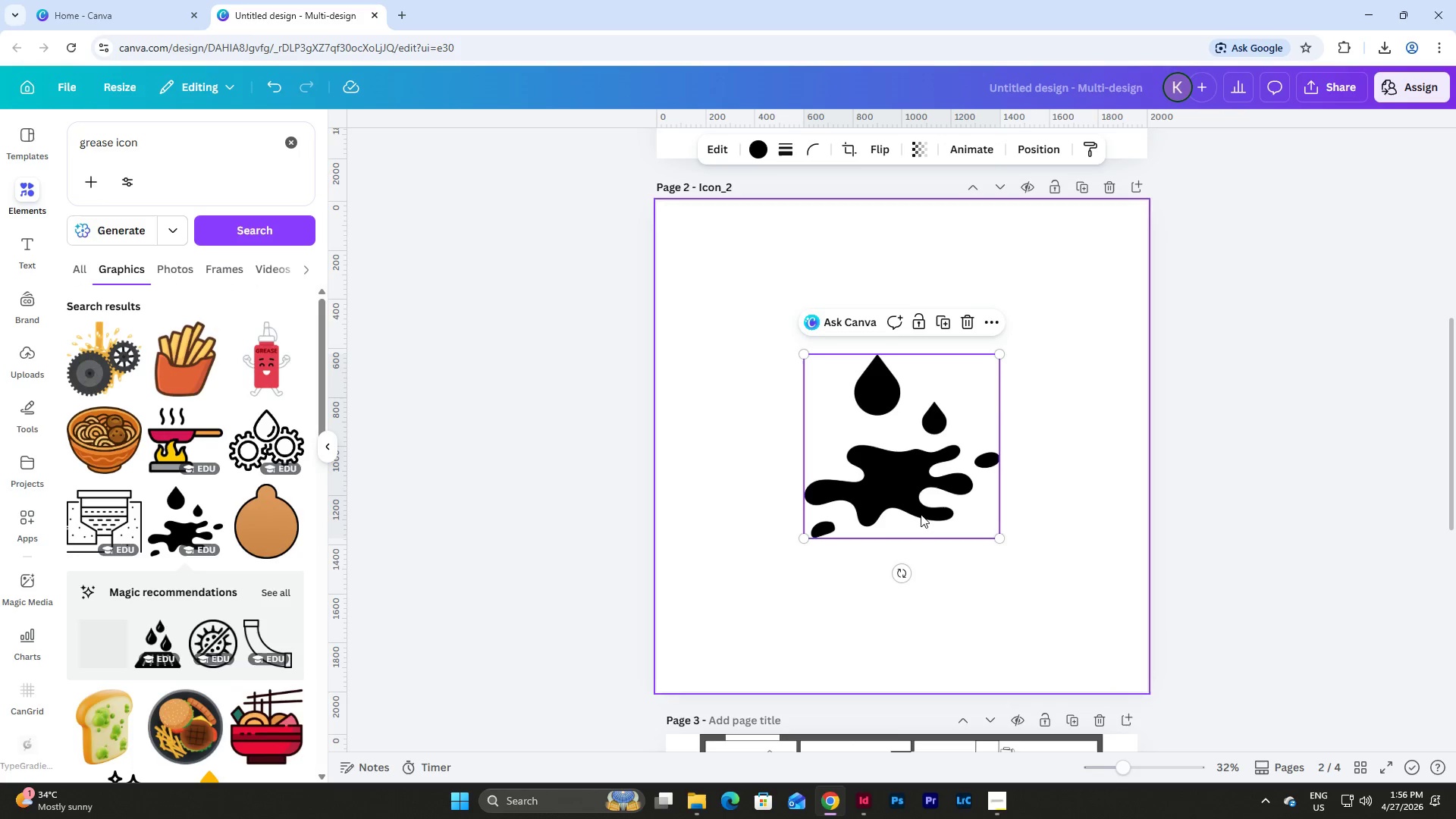 
left_click_drag(start_coordinate=[882, 454], to_coordinate=[807, 370])
 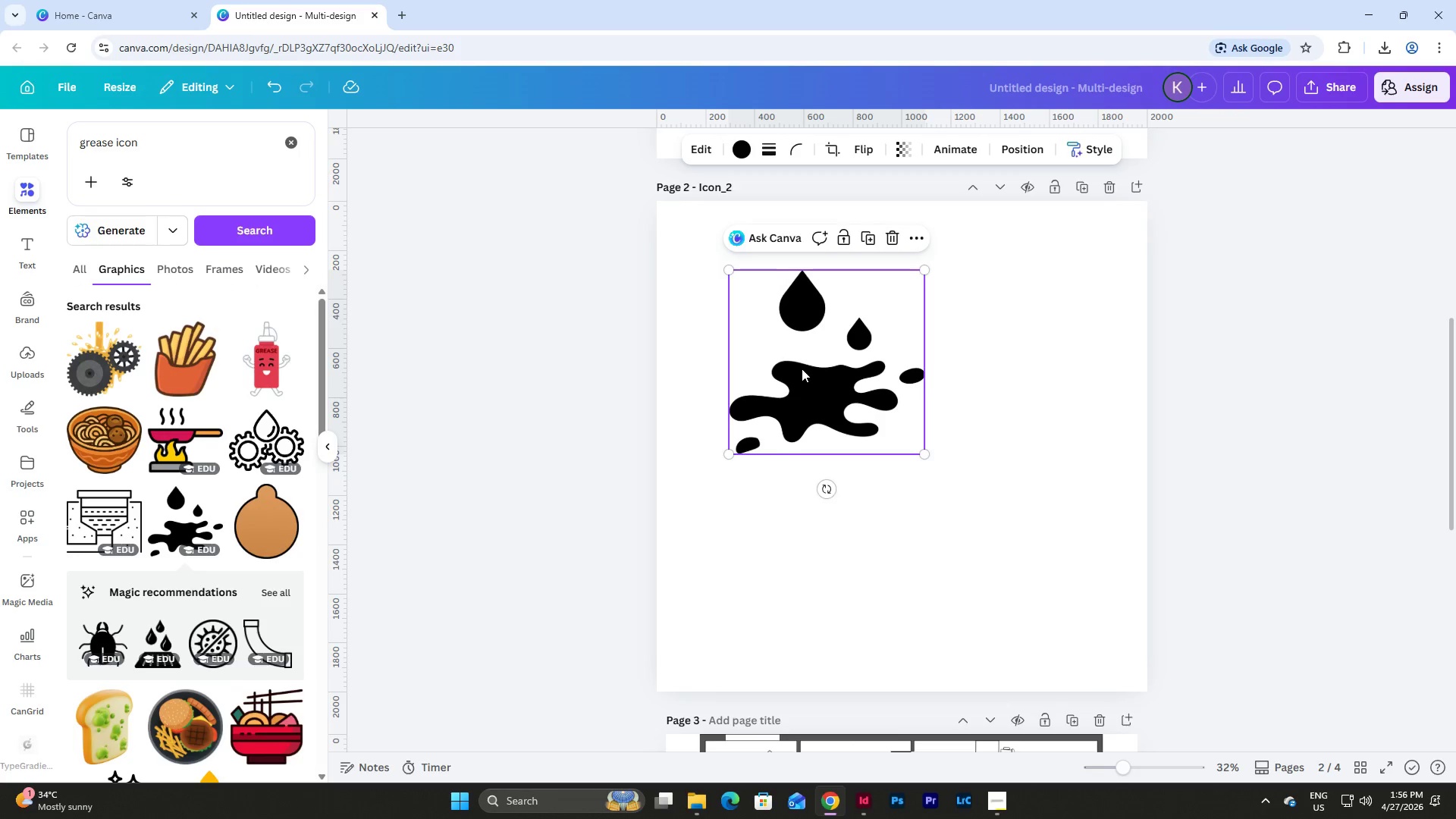 
left_click_drag(start_coordinate=[807, 370], to_coordinate=[797, 366])
 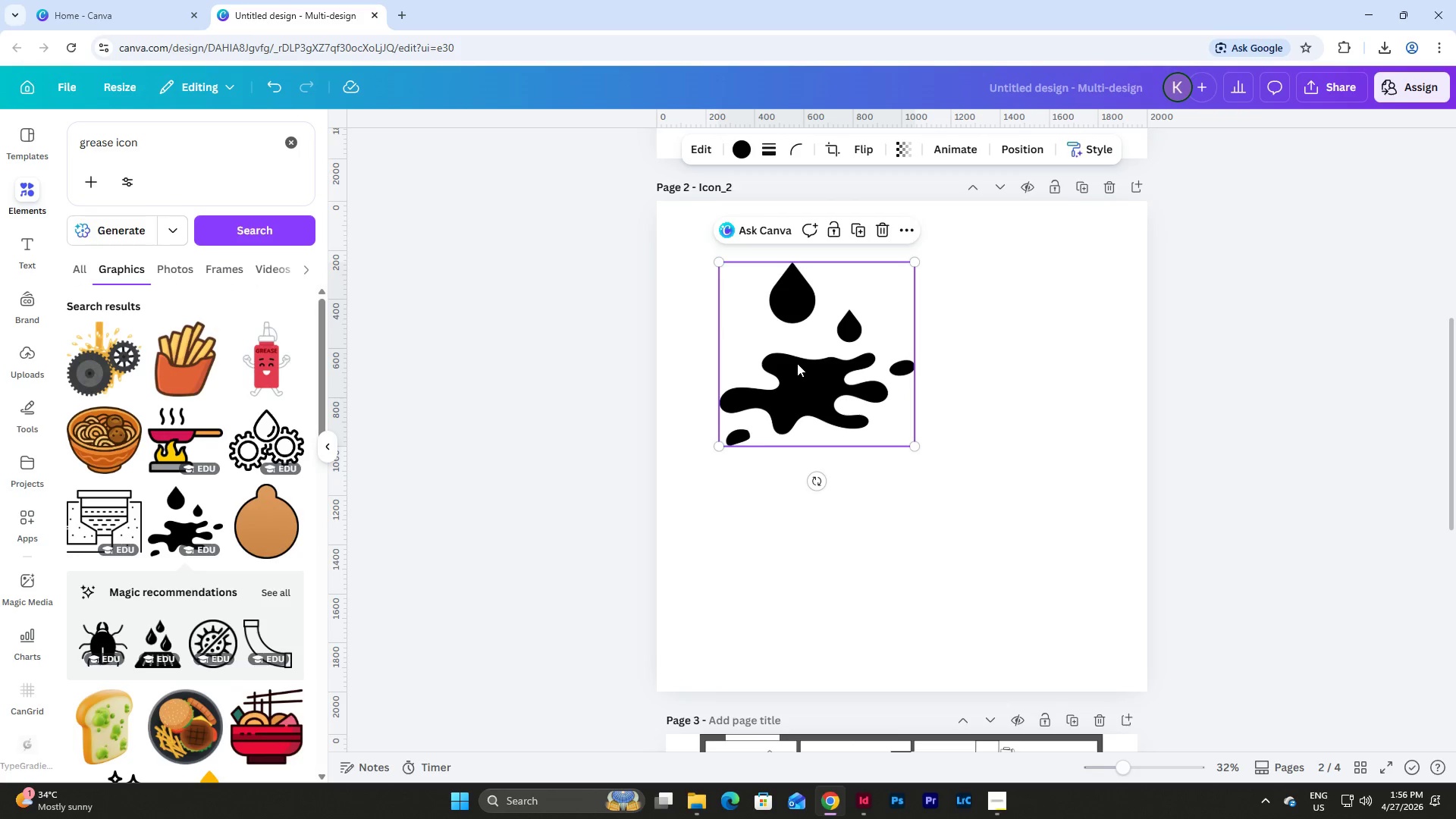 
left_click_drag(start_coordinate=[797, 363], to_coordinate=[784, 352])
 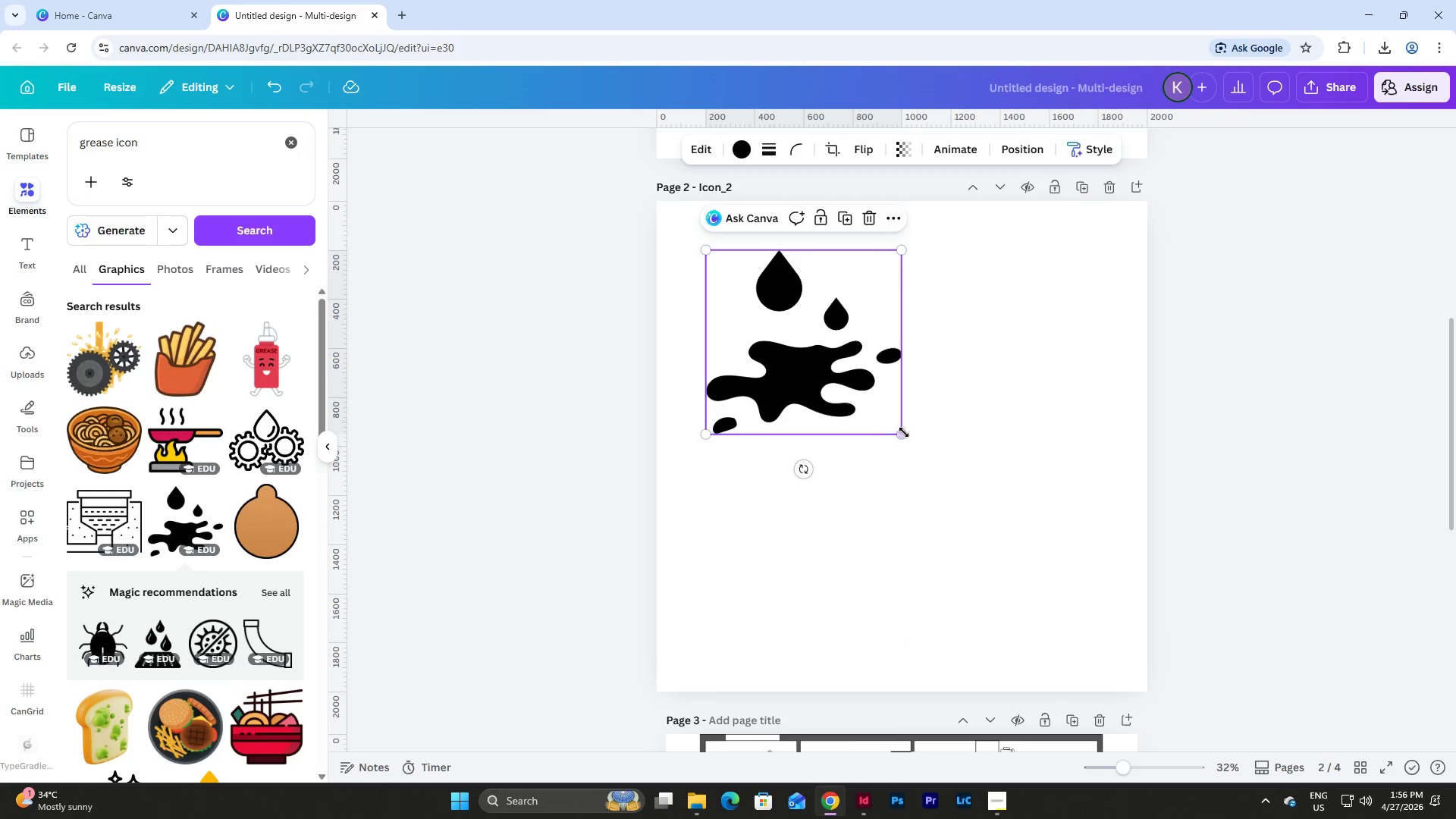 
left_click_drag(start_coordinate=[903, 433], to_coordinate=[1076, 638])
 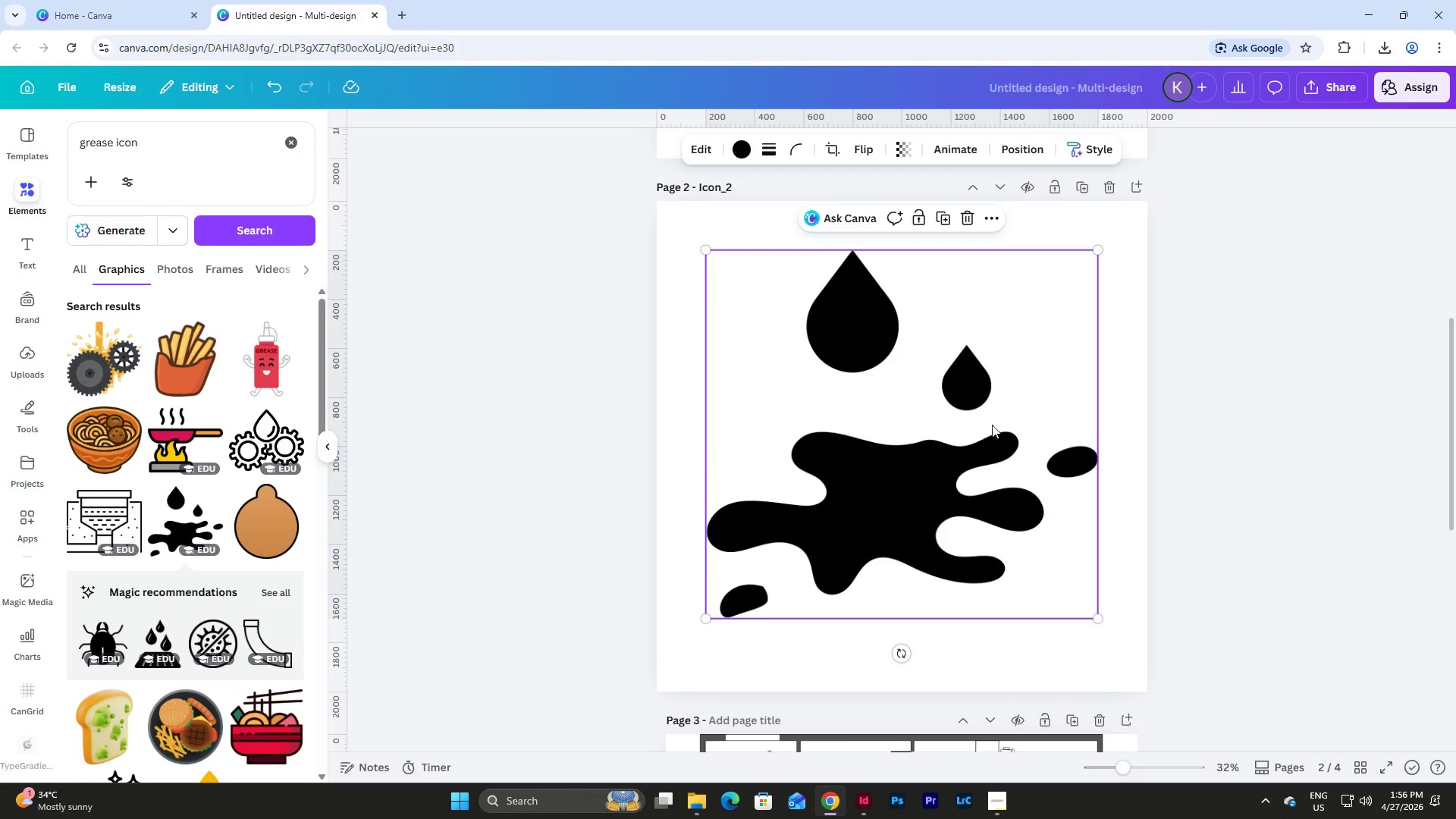 
left_click_drag(start_coordinate=[992, 425], to_coordinate=[991, 438])
 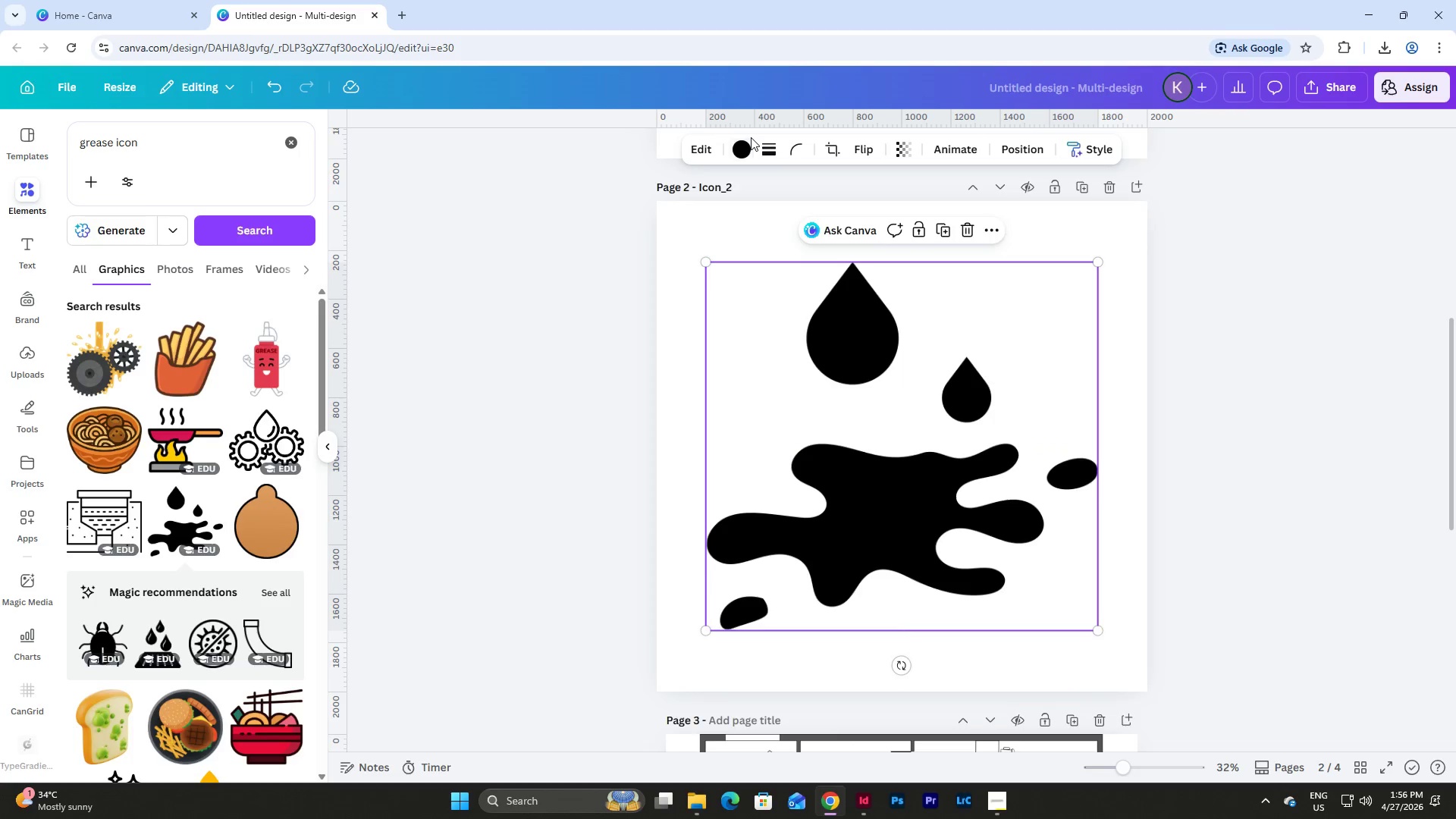 
double_click([743, 148])
 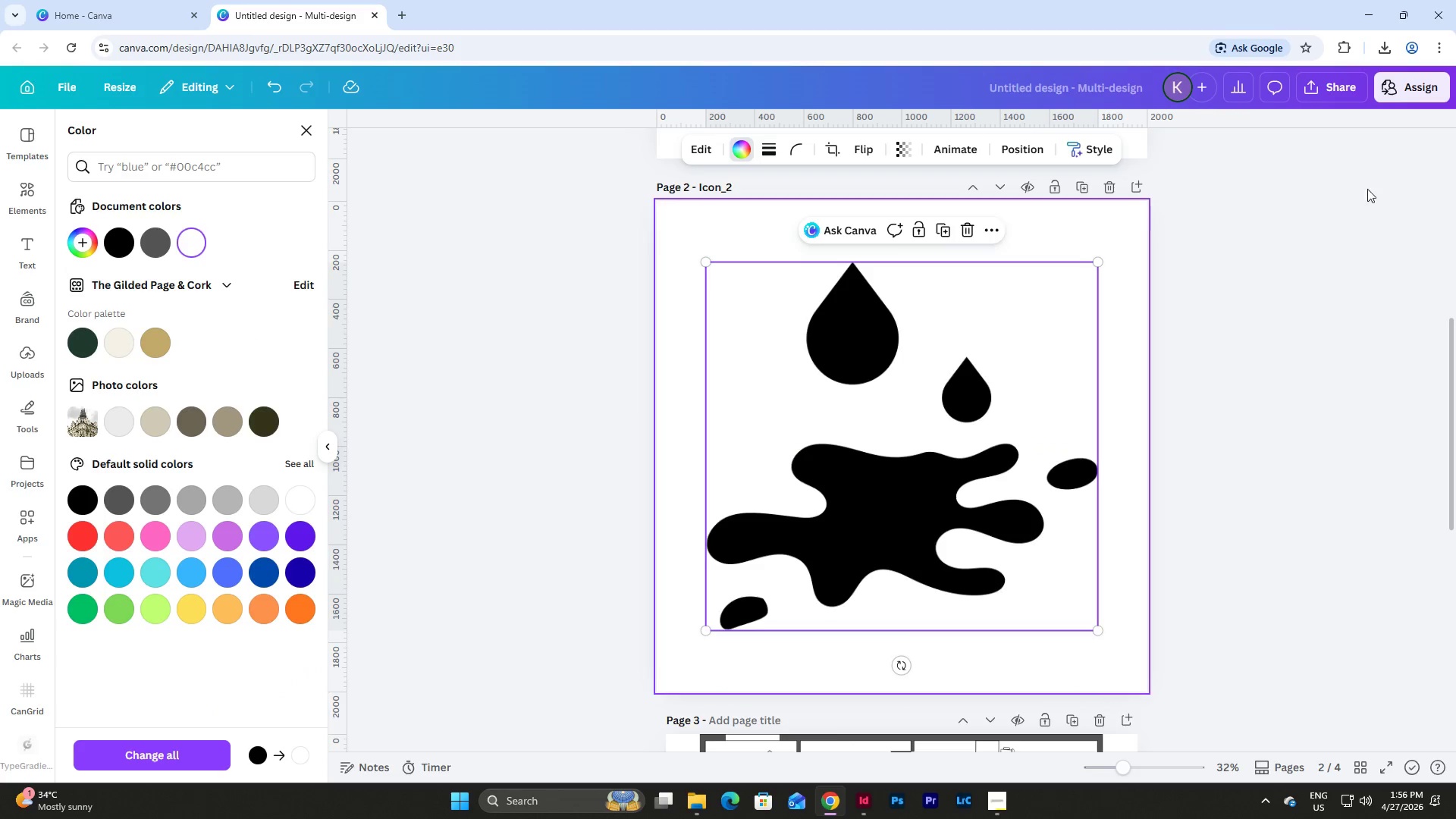 
left_click([1332, 96])
 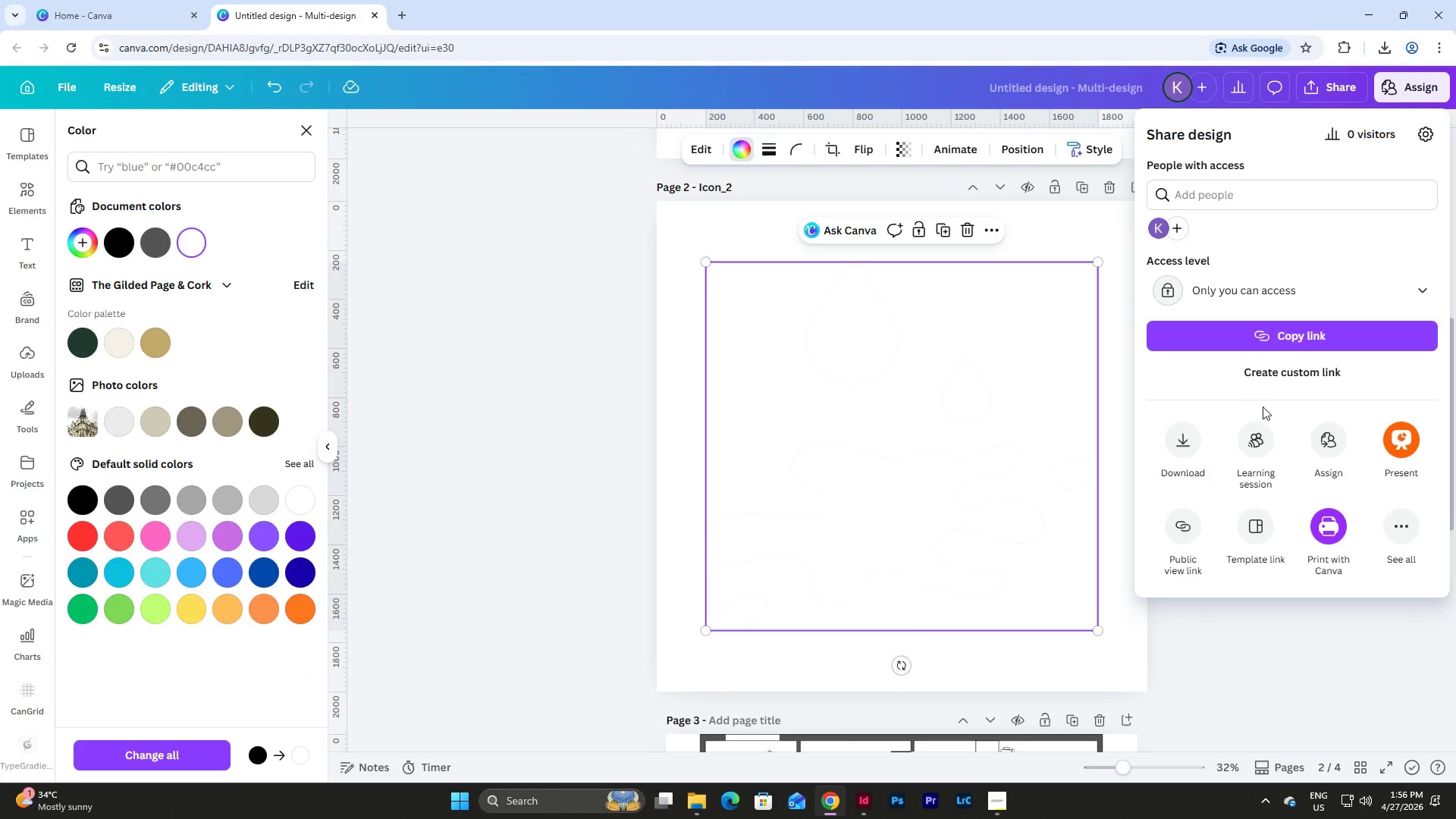 
left_click([1200, 429])
 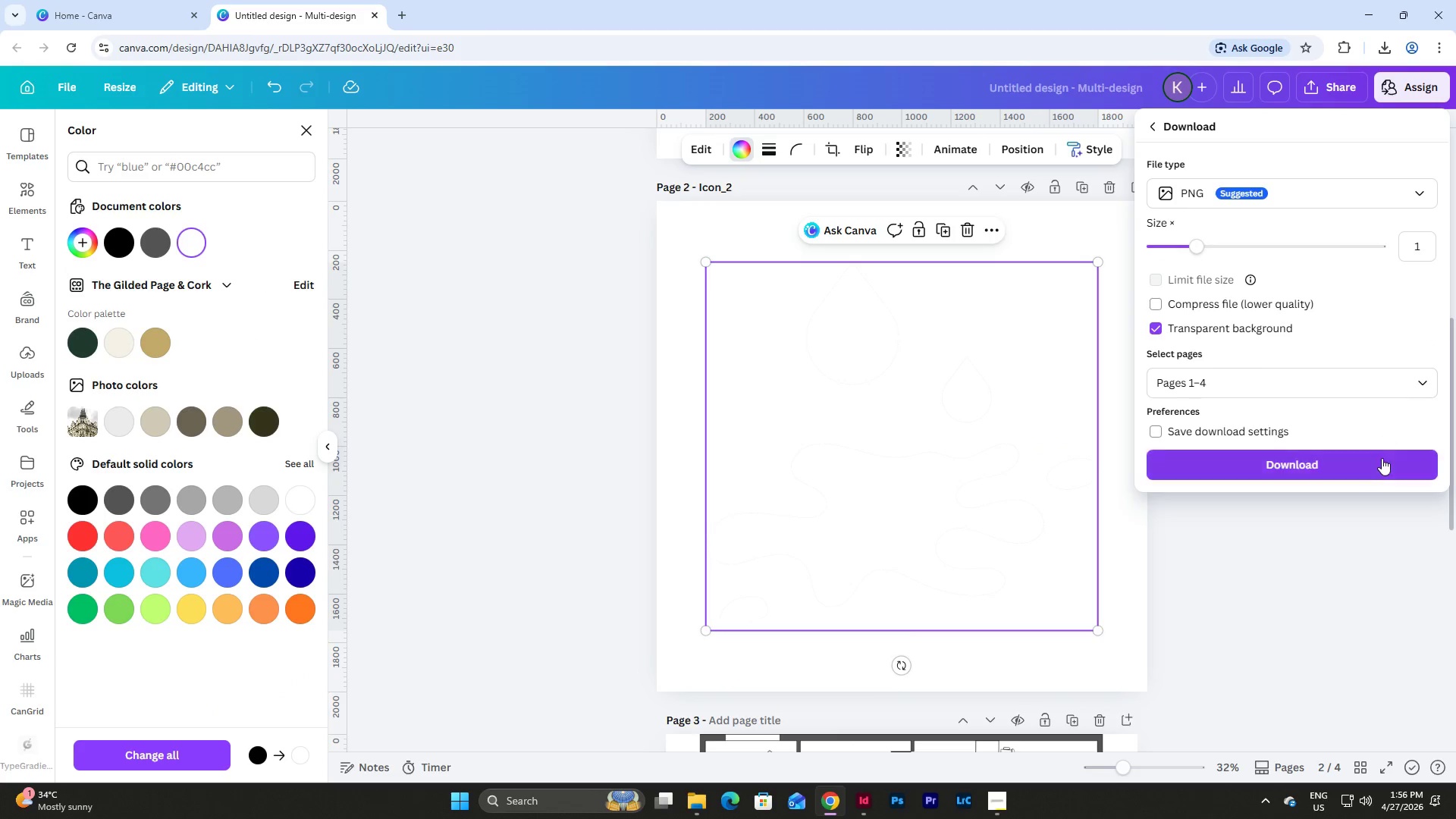 
left_click([1417, 378])
 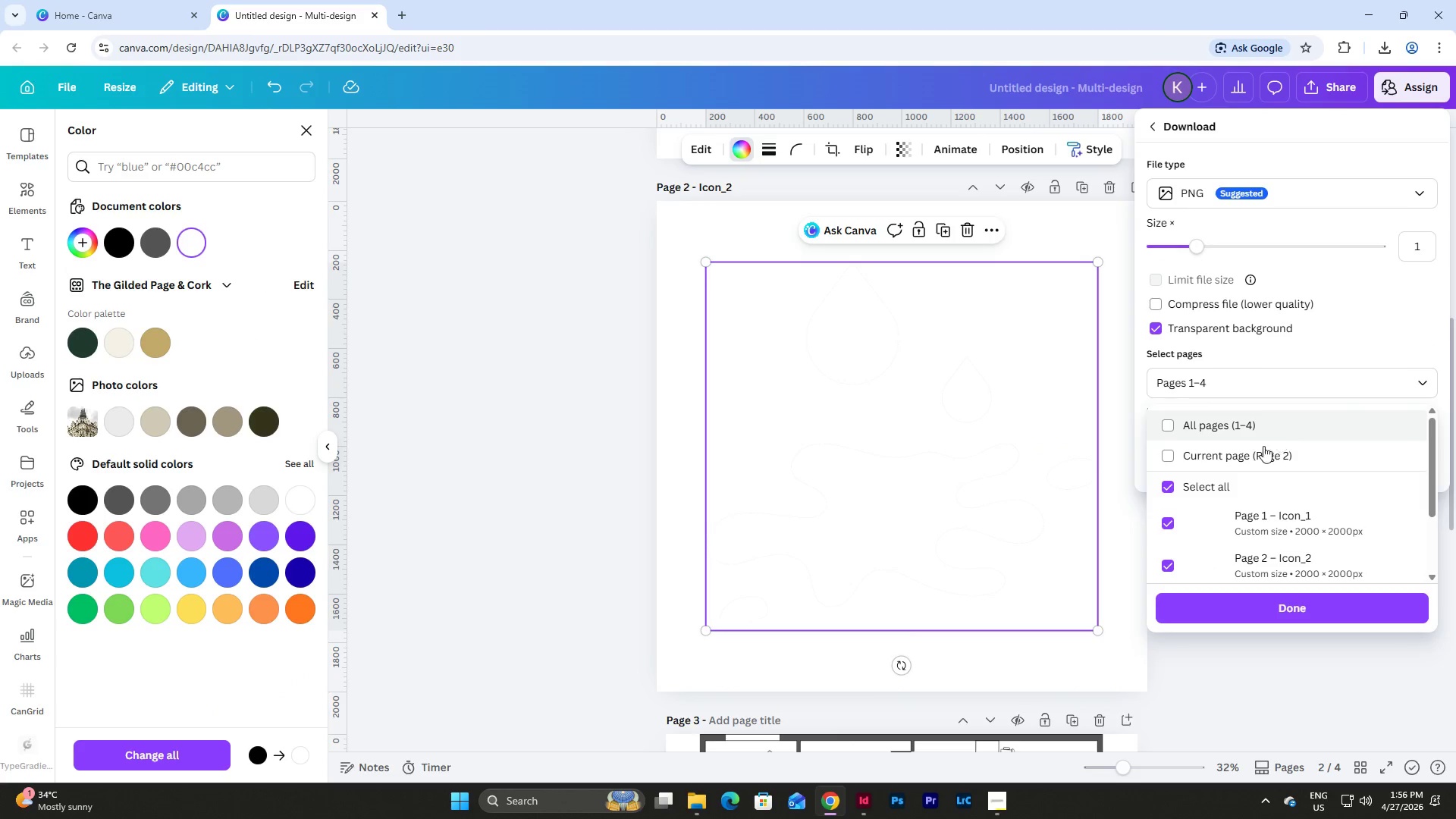 
left_click([1254, 457])
 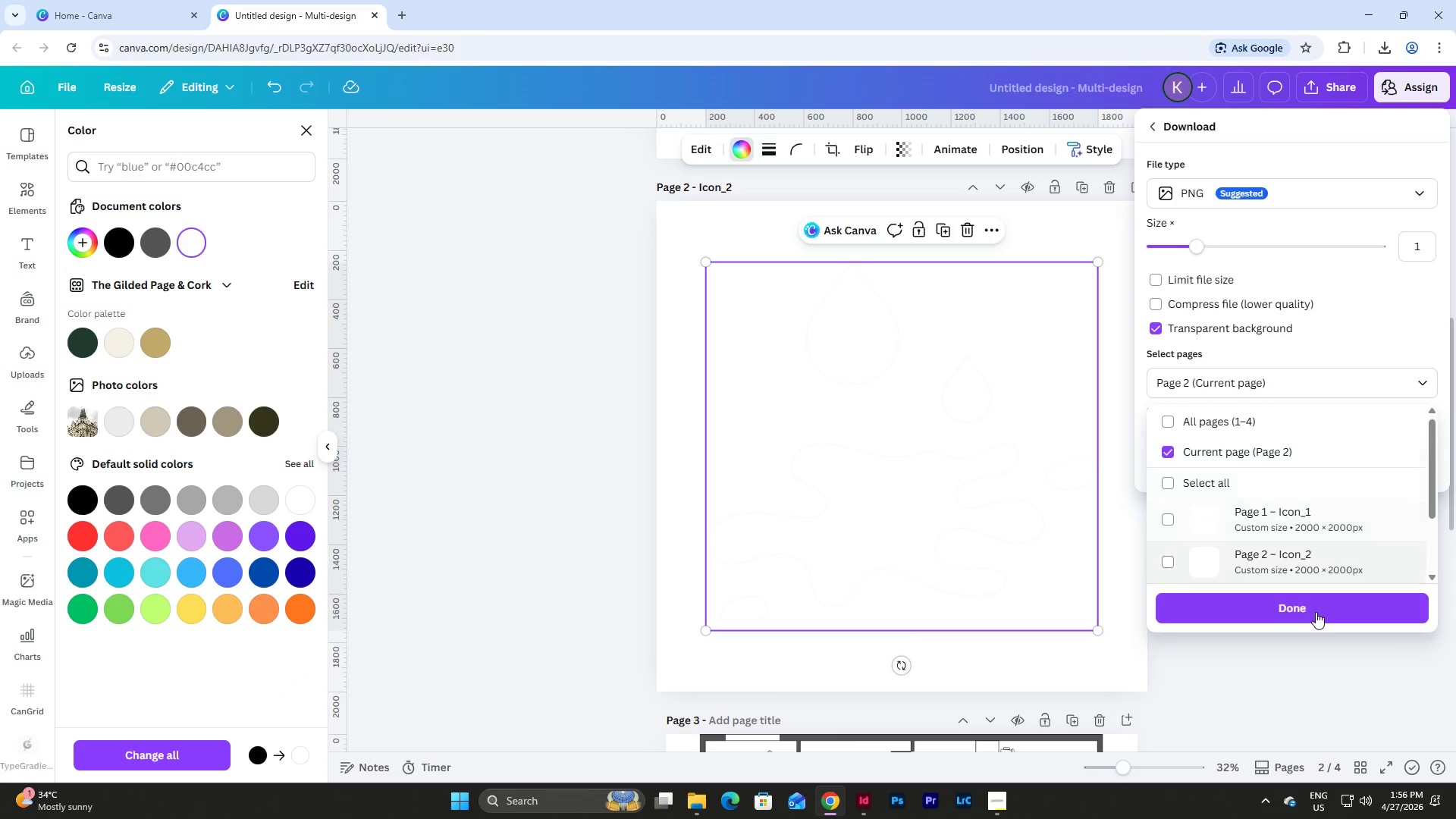 
left_click([1313, 612])
 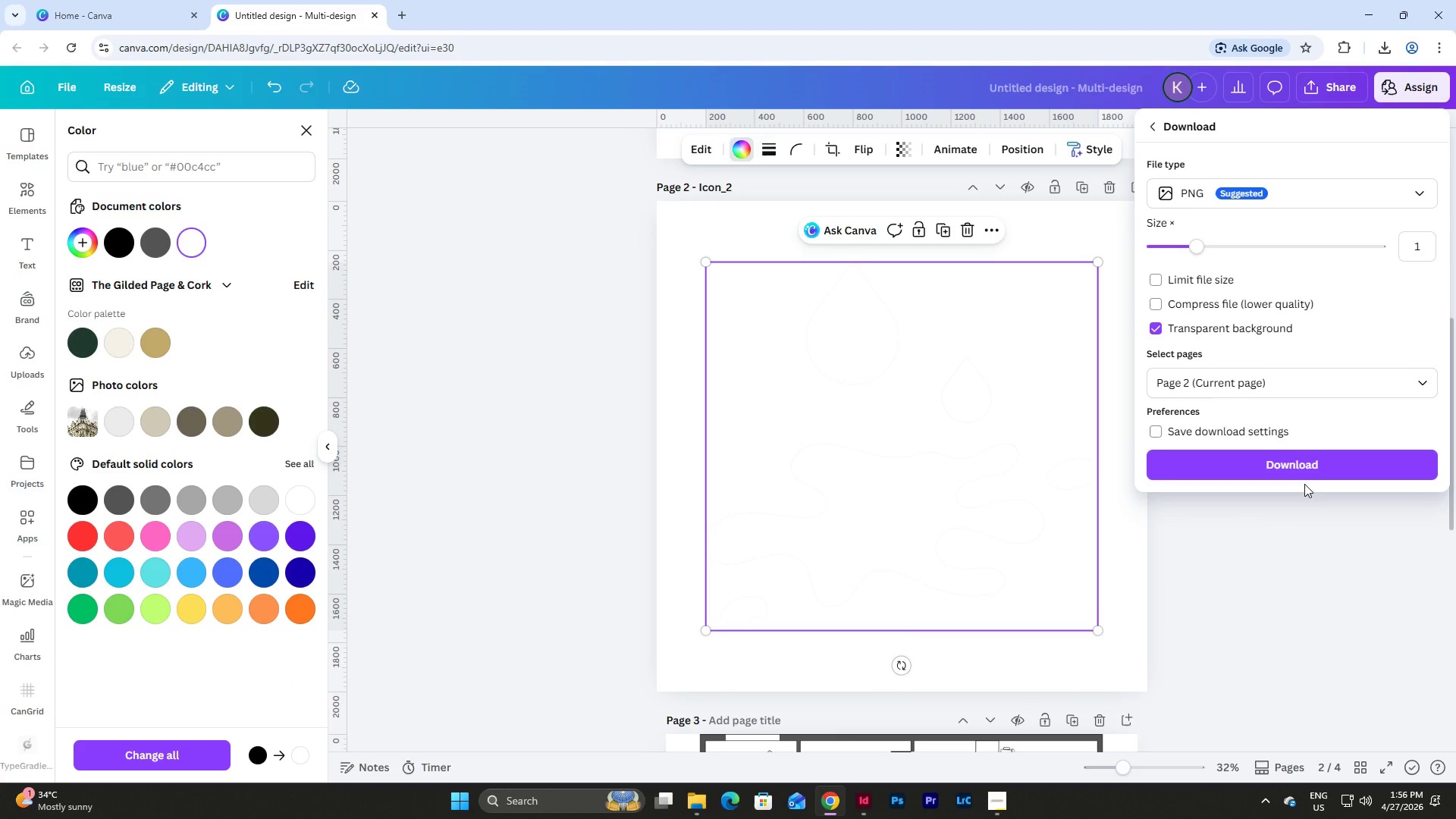 
left_click([1304, 463])
 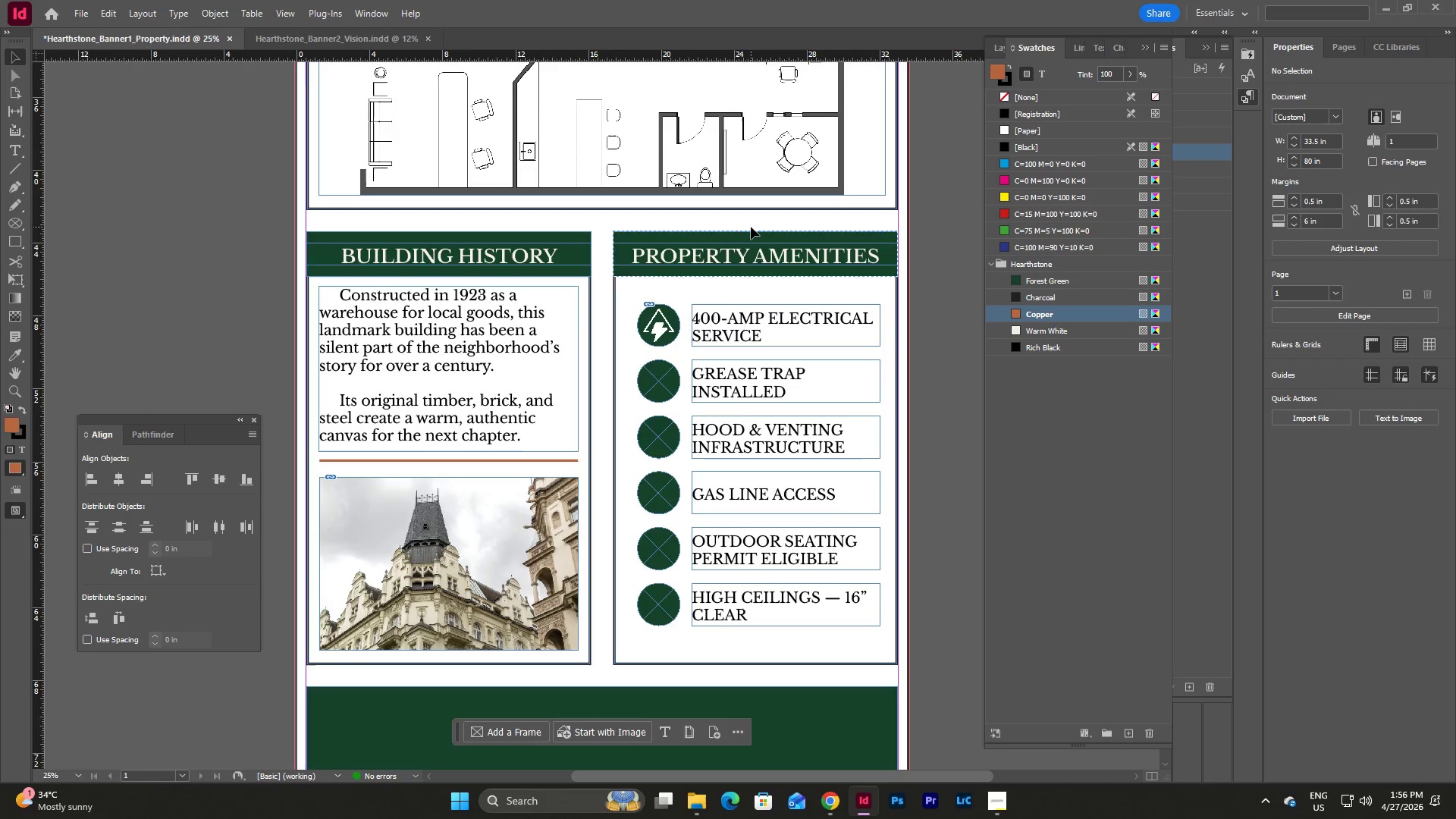 
left_click([653, 381])
 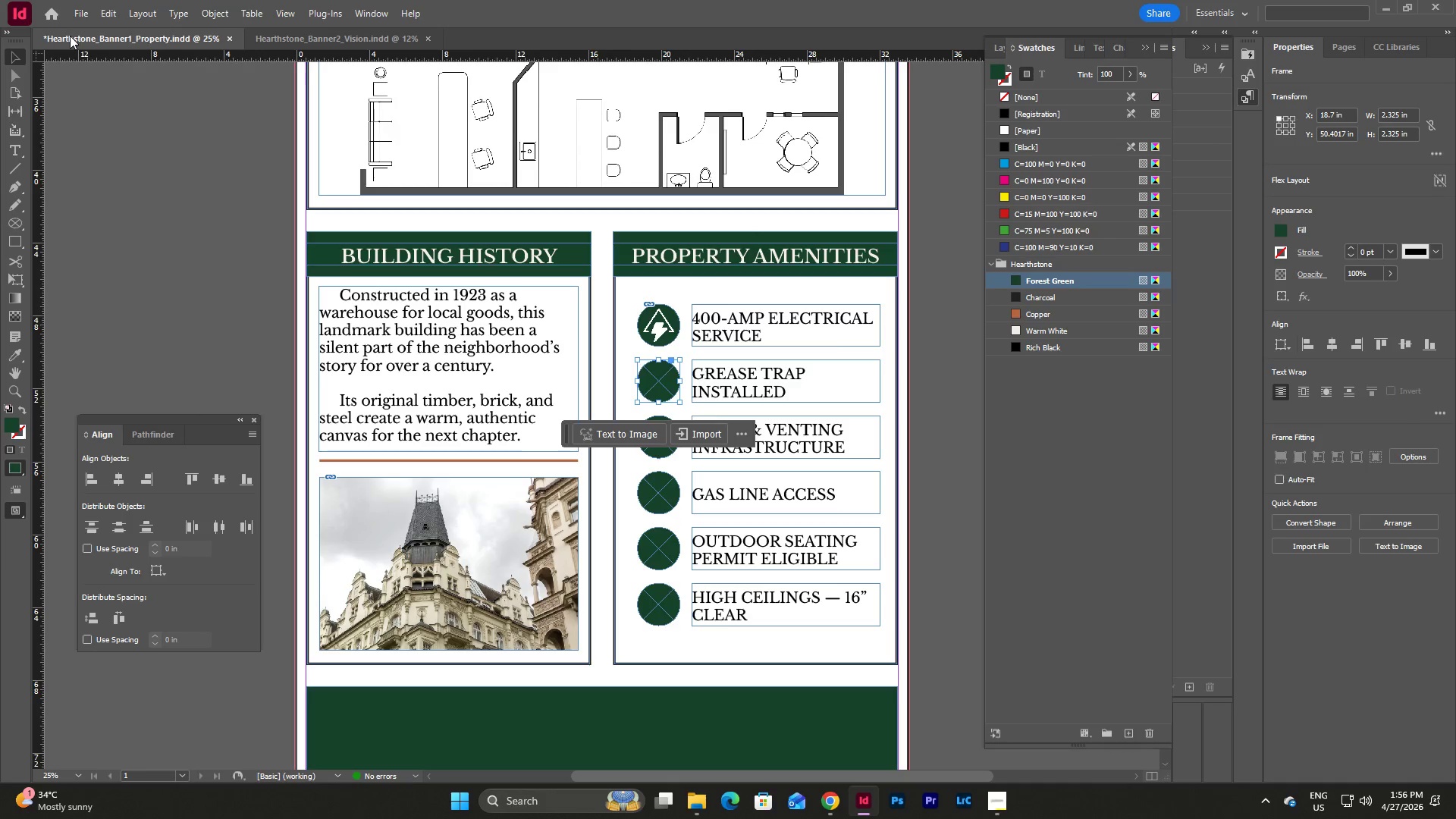 
left_click([86, 13])
 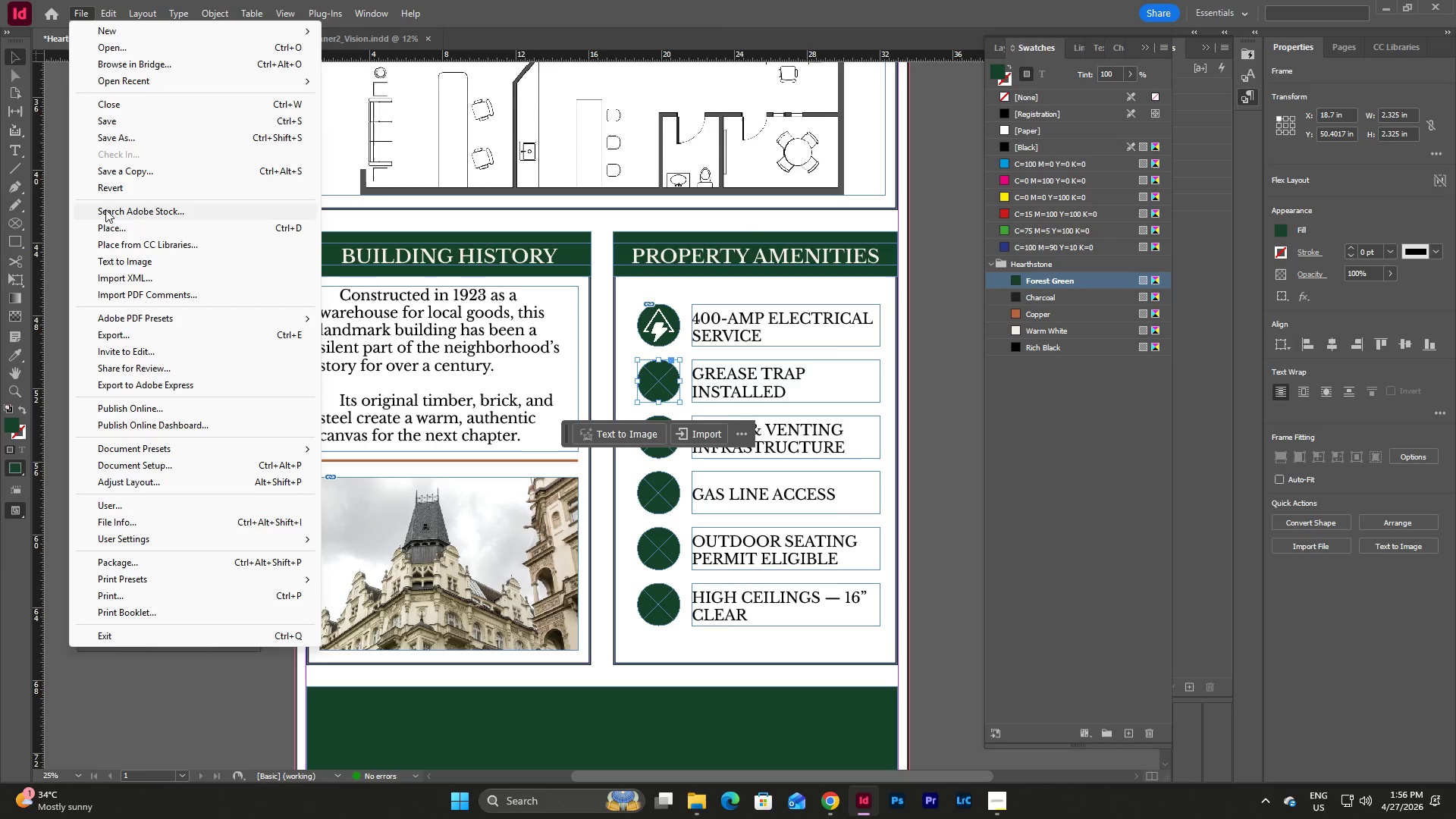 
left_click([115, 228])
 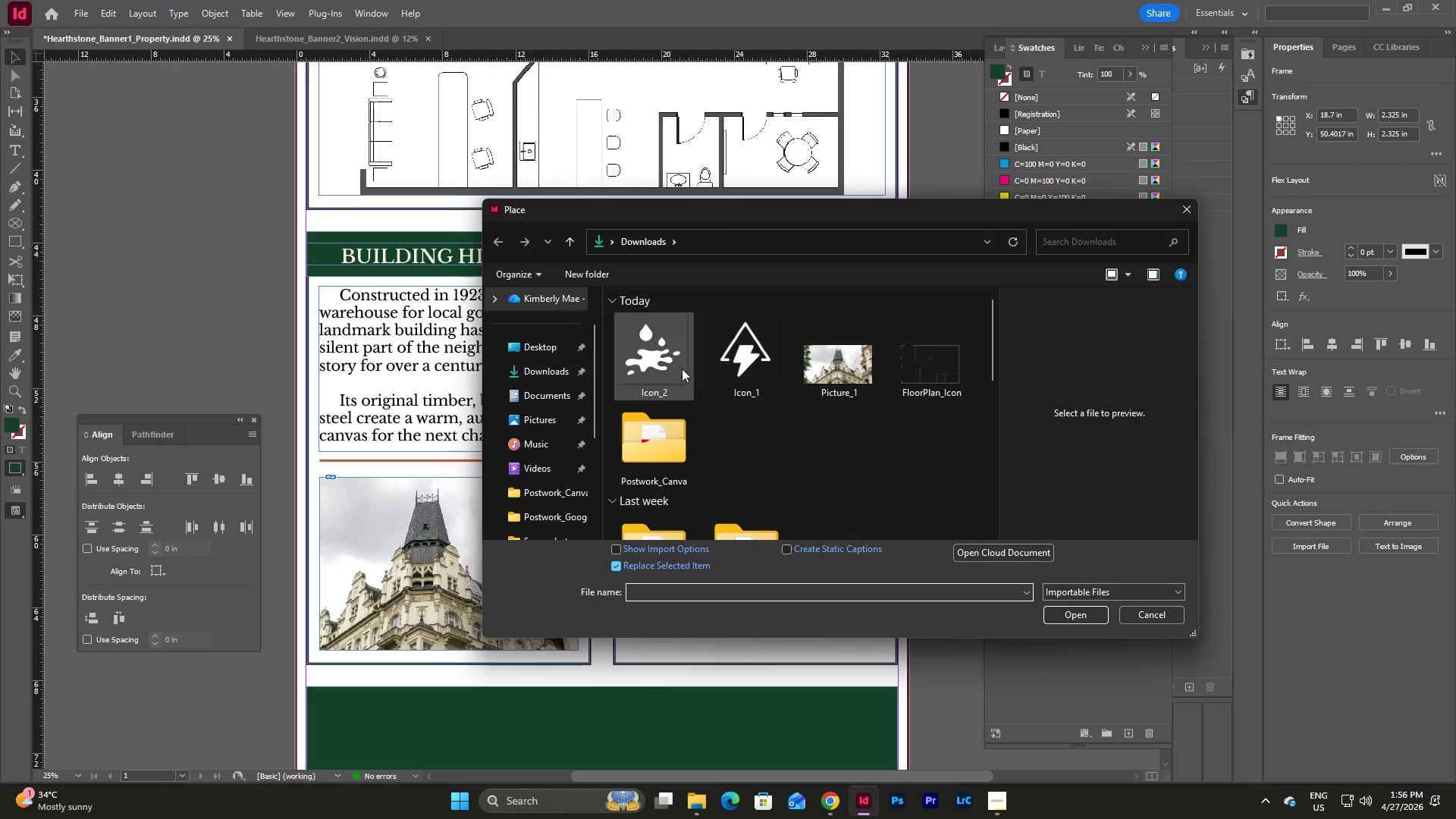 
left_click([652, 354])
 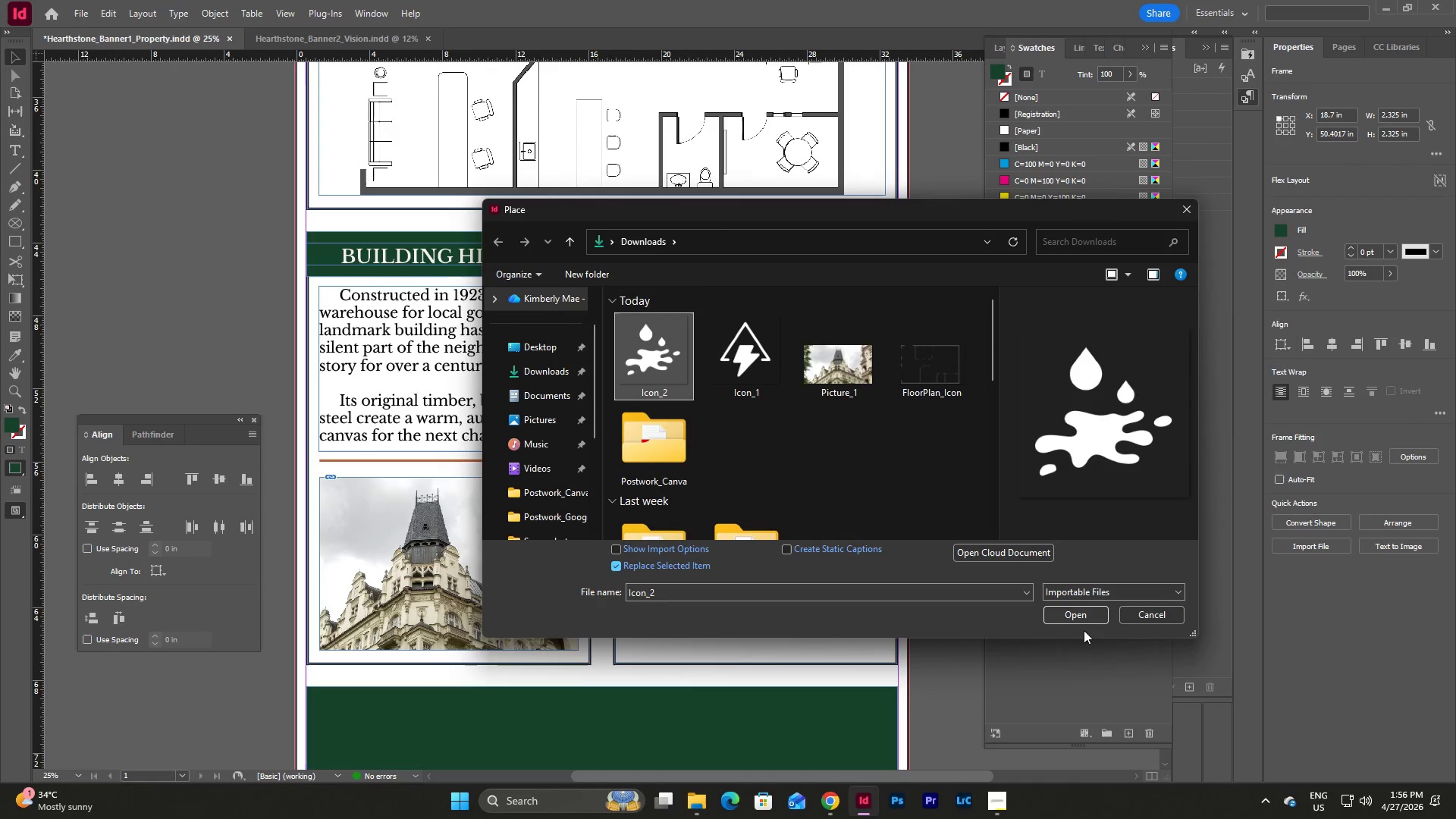 
left_click([1078, 615])
 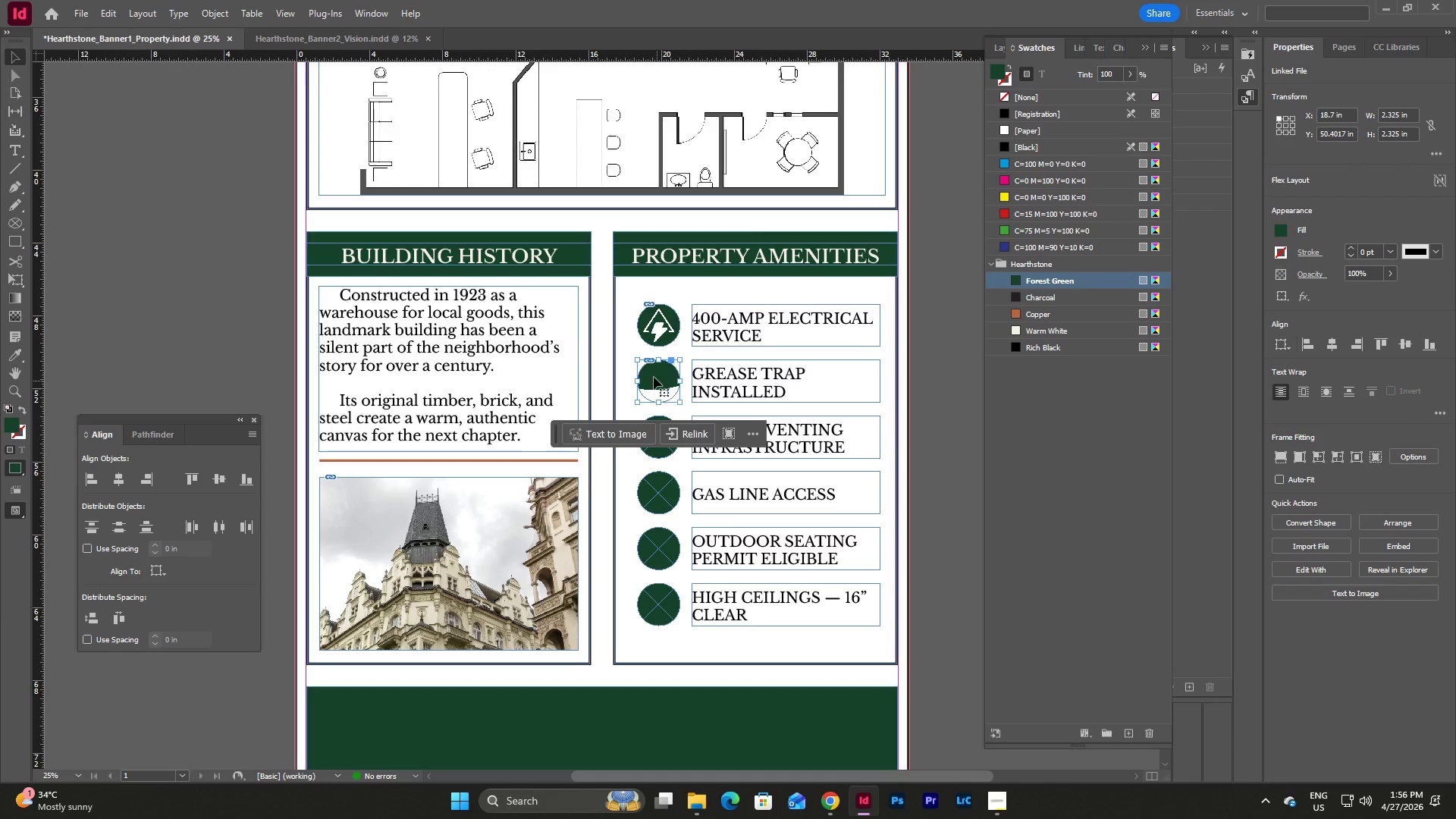 
double_click([653, 375])
 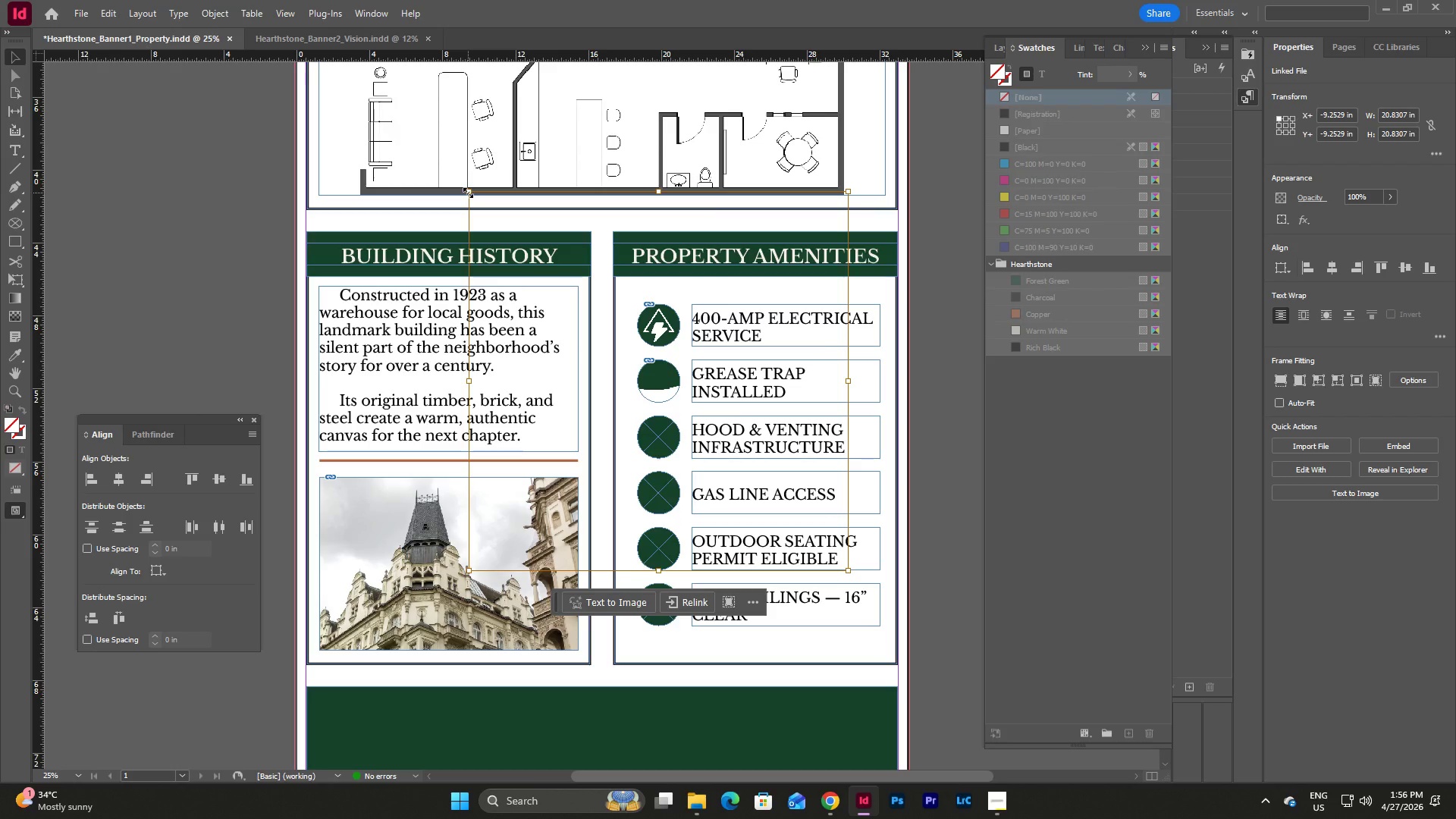 
hold_key(key=ShiftLeft, duration=3.27)
left_click_drag(start_coordinate=[468, 193], to_coordinate=[639, 392])
 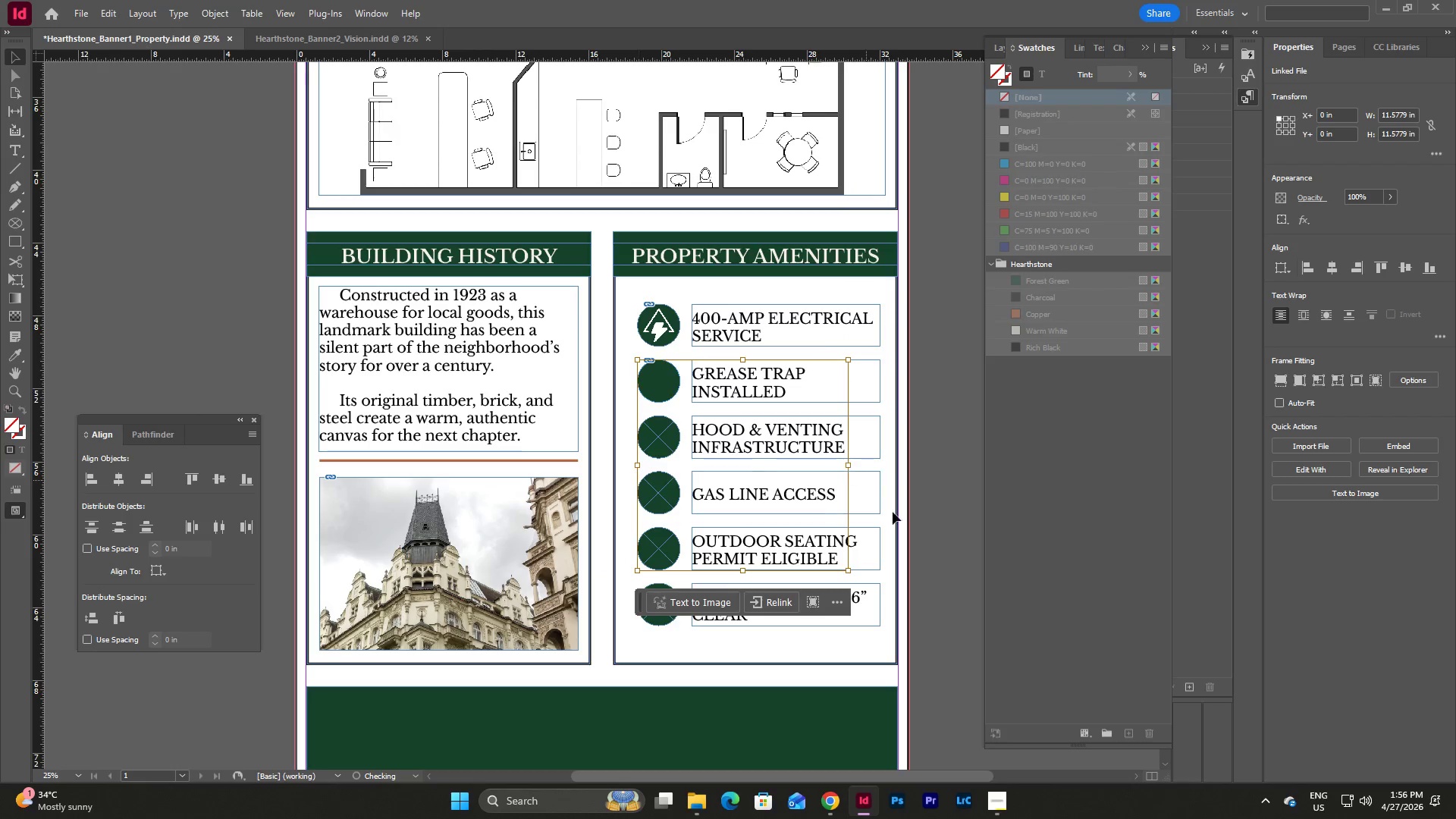 
hold_key(key=ShiftLeft, duration=3.7)
left_click_drag(start_coordinate=[849, 570], to_coordinate=[669, 402])
 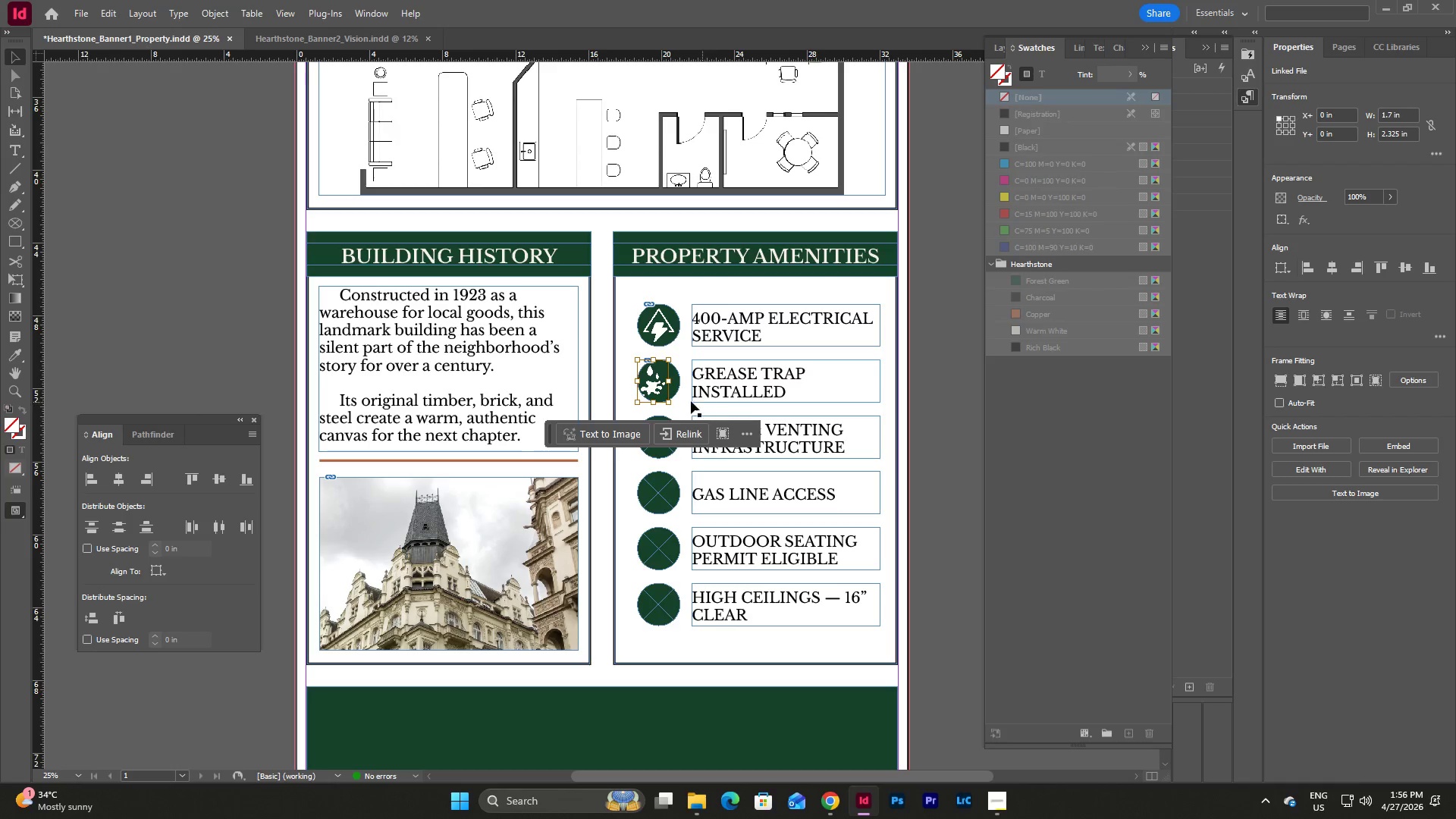 
key(Control+Z)
 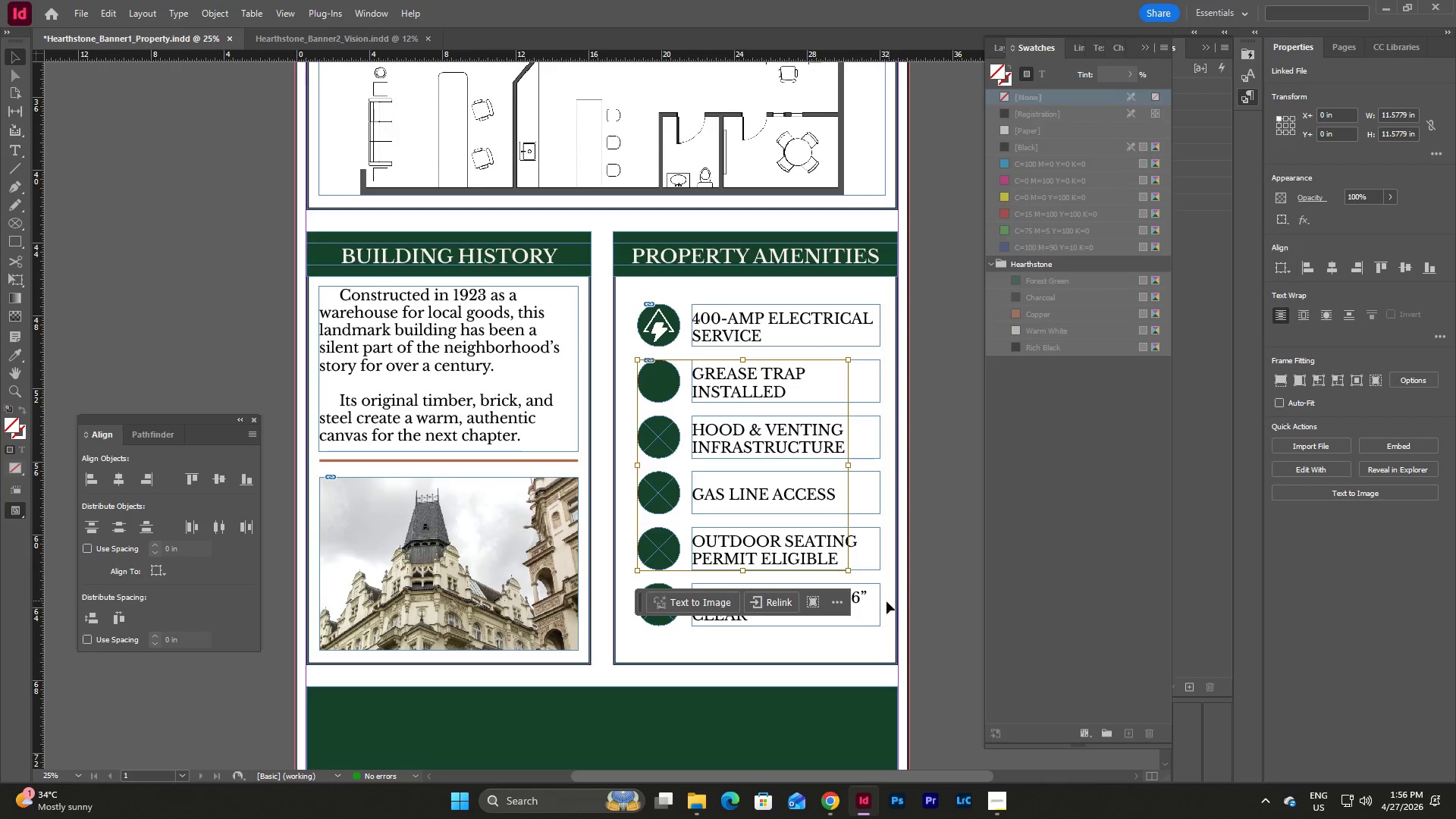 
hold_key(key=ShiftLeft, duration=4.94)
left_click_drag(start_coordinate=[848, 573], to_coordinate=[676, 402])
 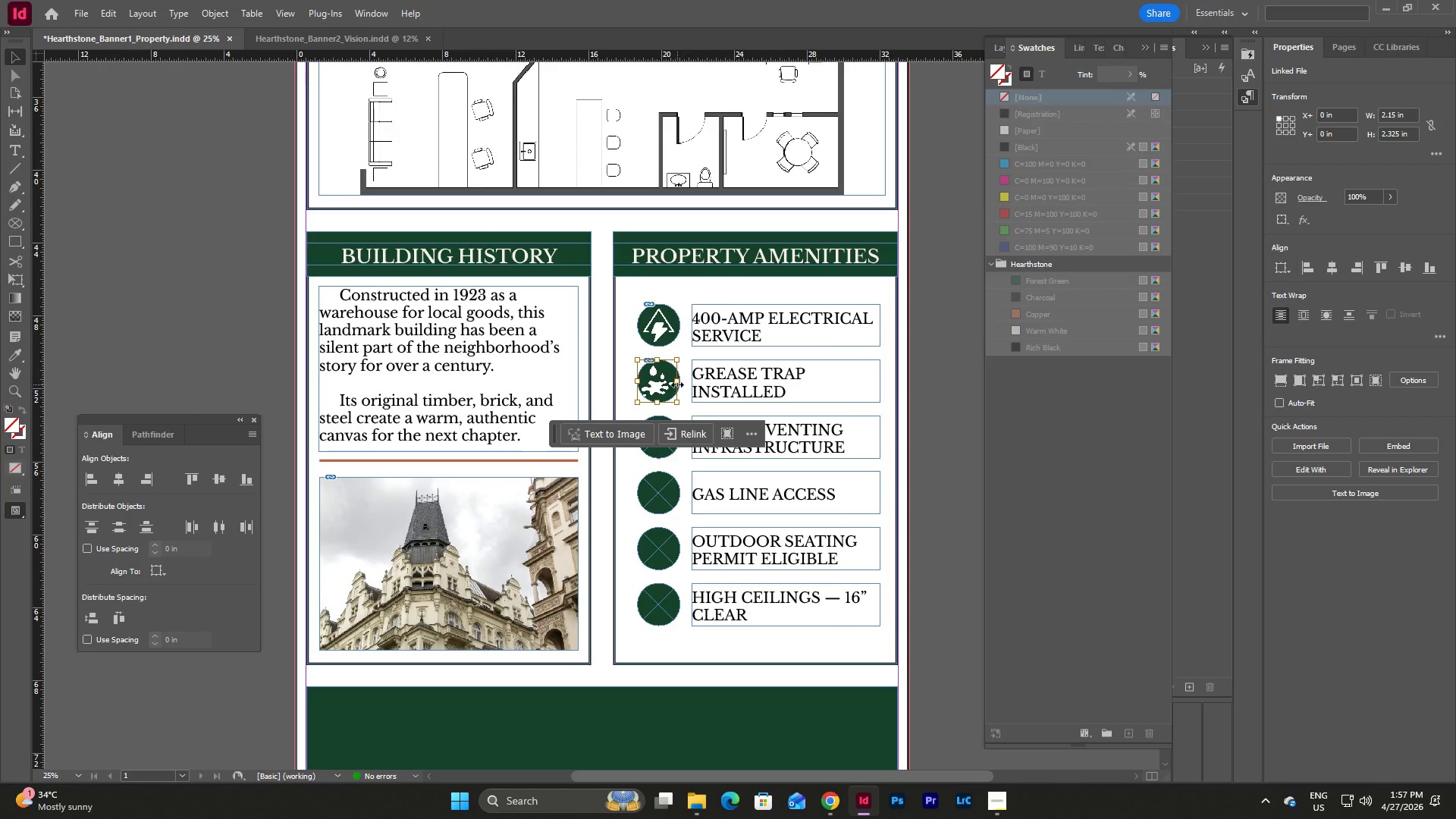 
left_click_drag(start_coordinate=[677, 381], to_coordinate=[682, 382])
 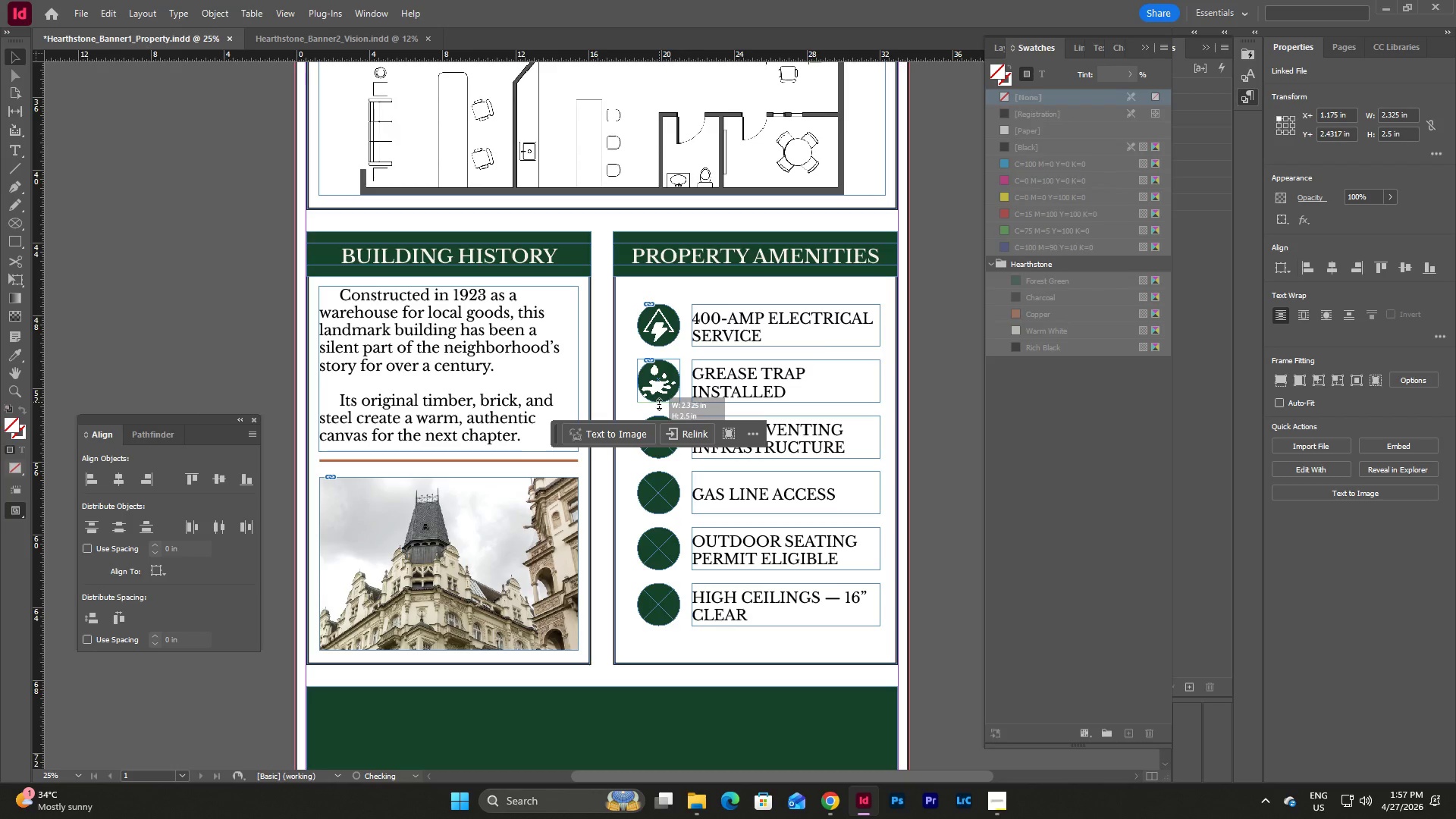 
wait(16.31)
 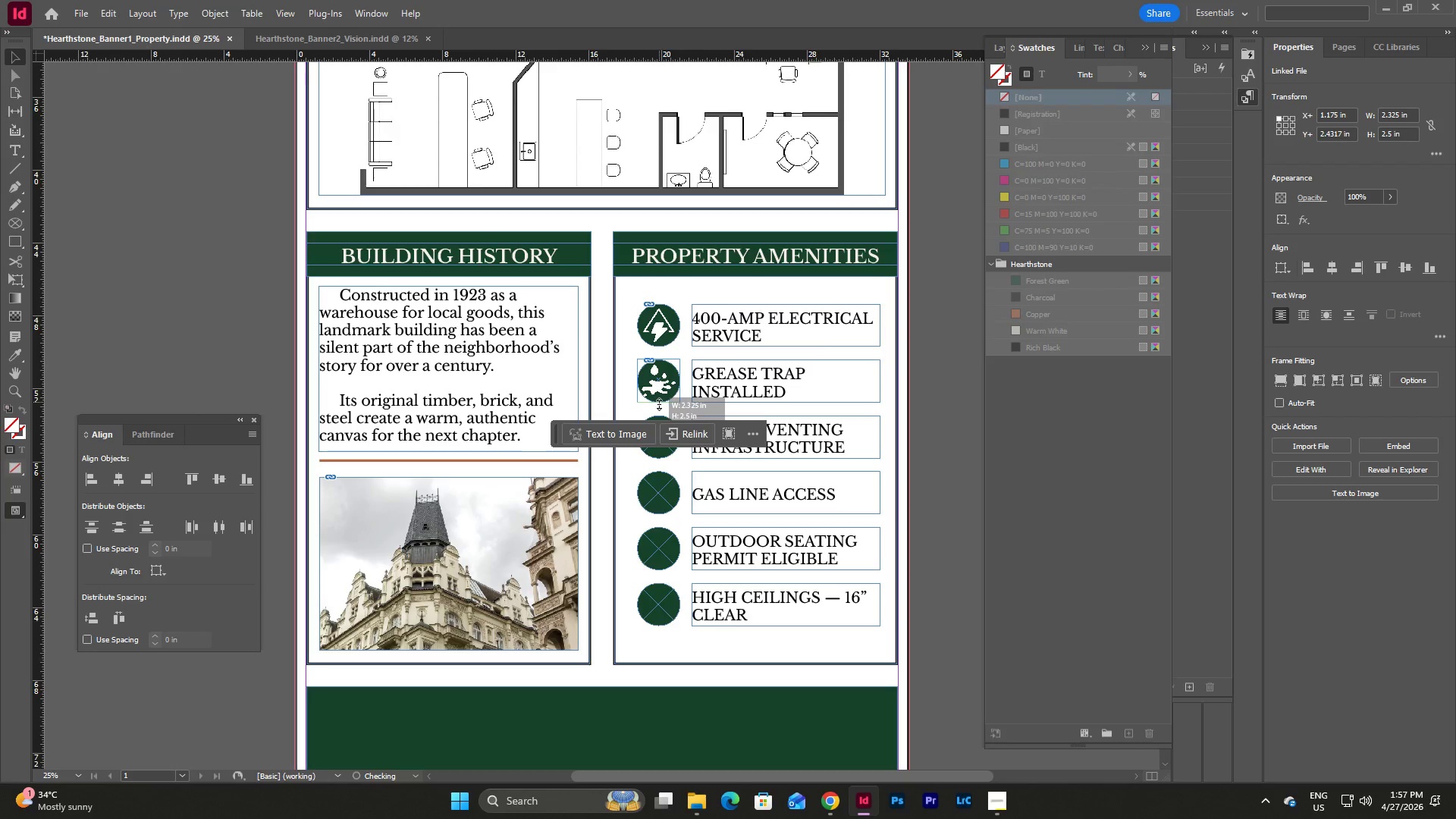 
left_click([907, 419])
 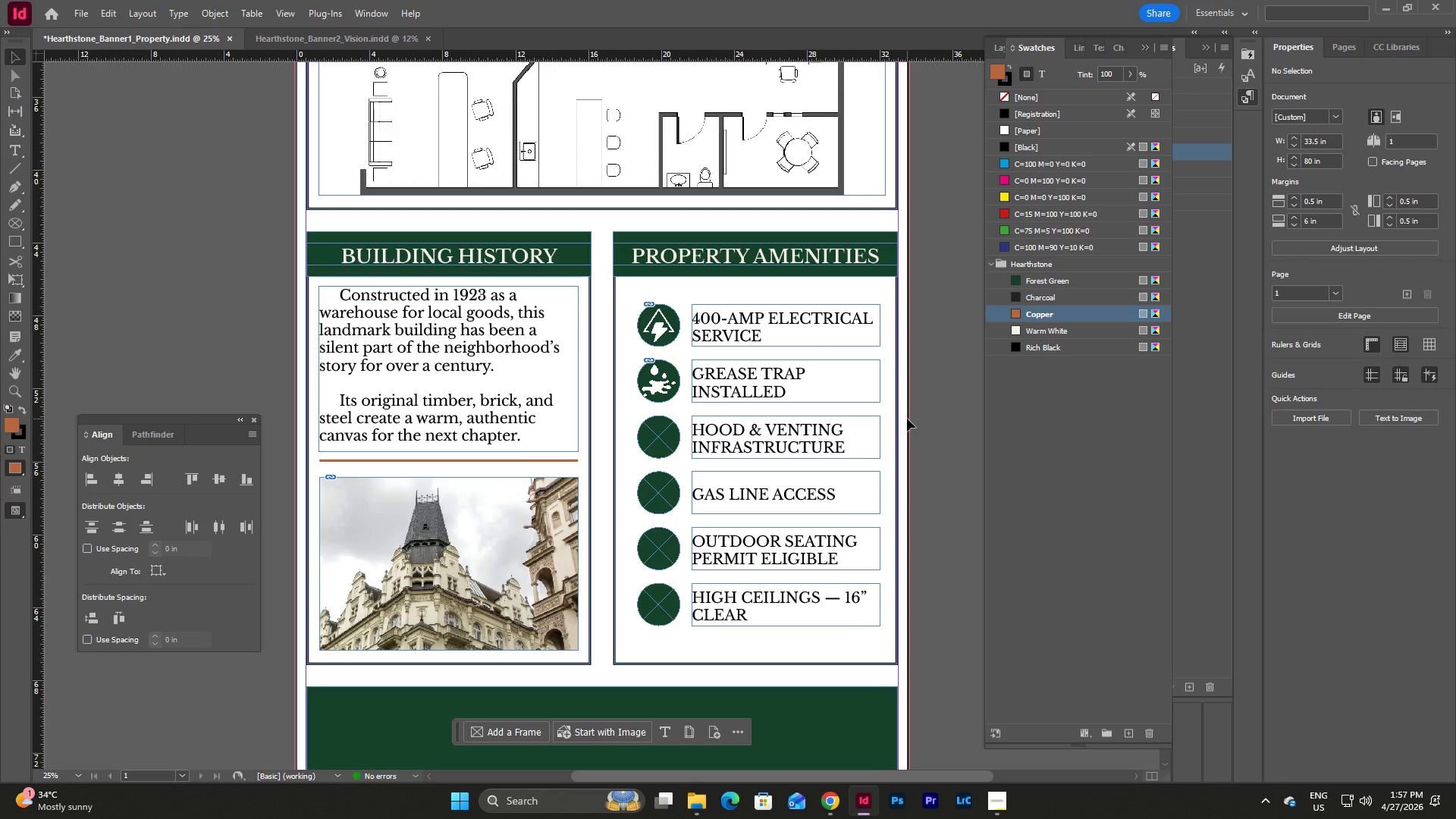 
scroll: coordinate [907, 419], scroll_direction: up, amount: 1.0
 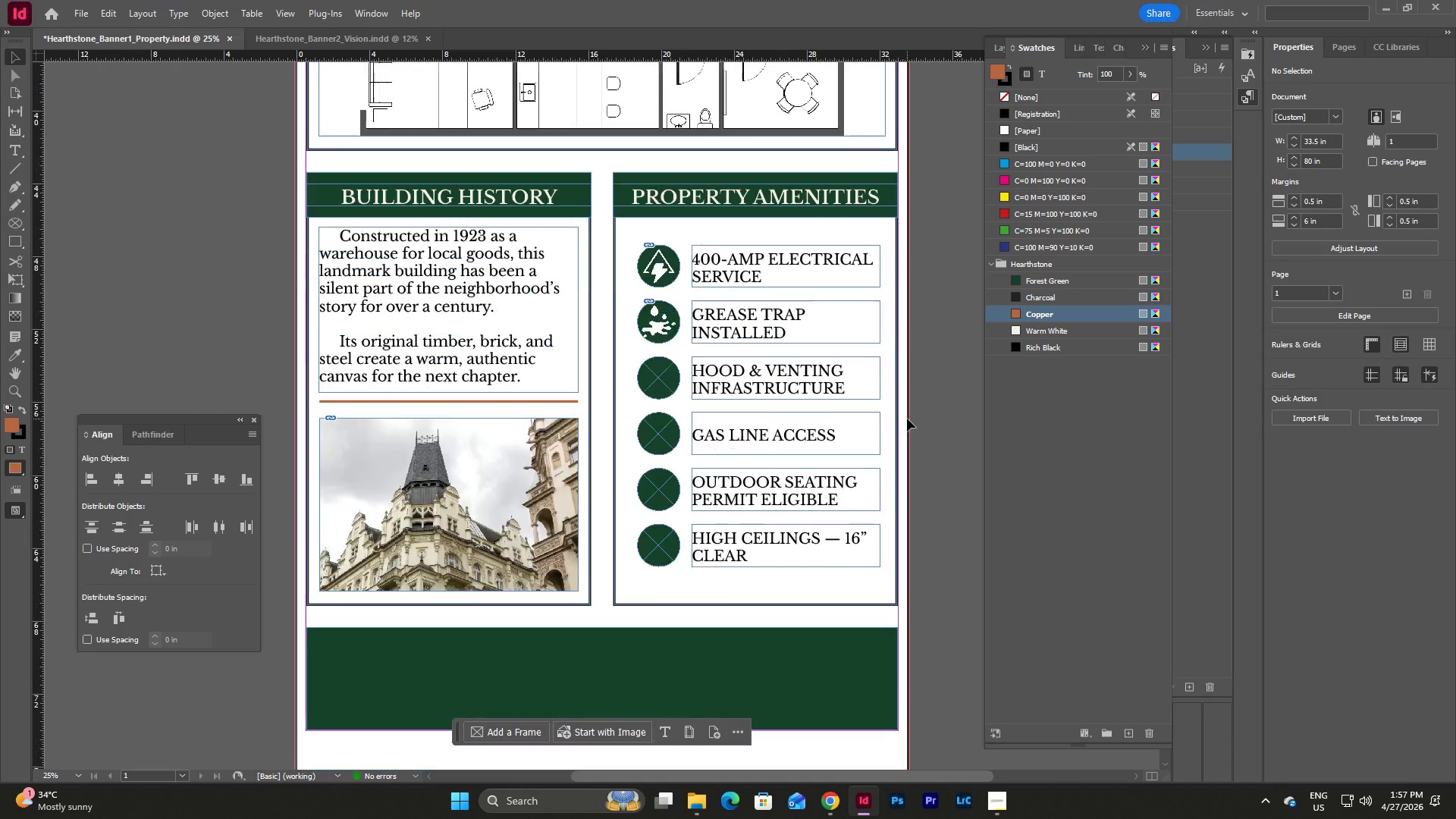 
scroll: coordinate [907, 419], scroll_direction: down, amount: 2.0
 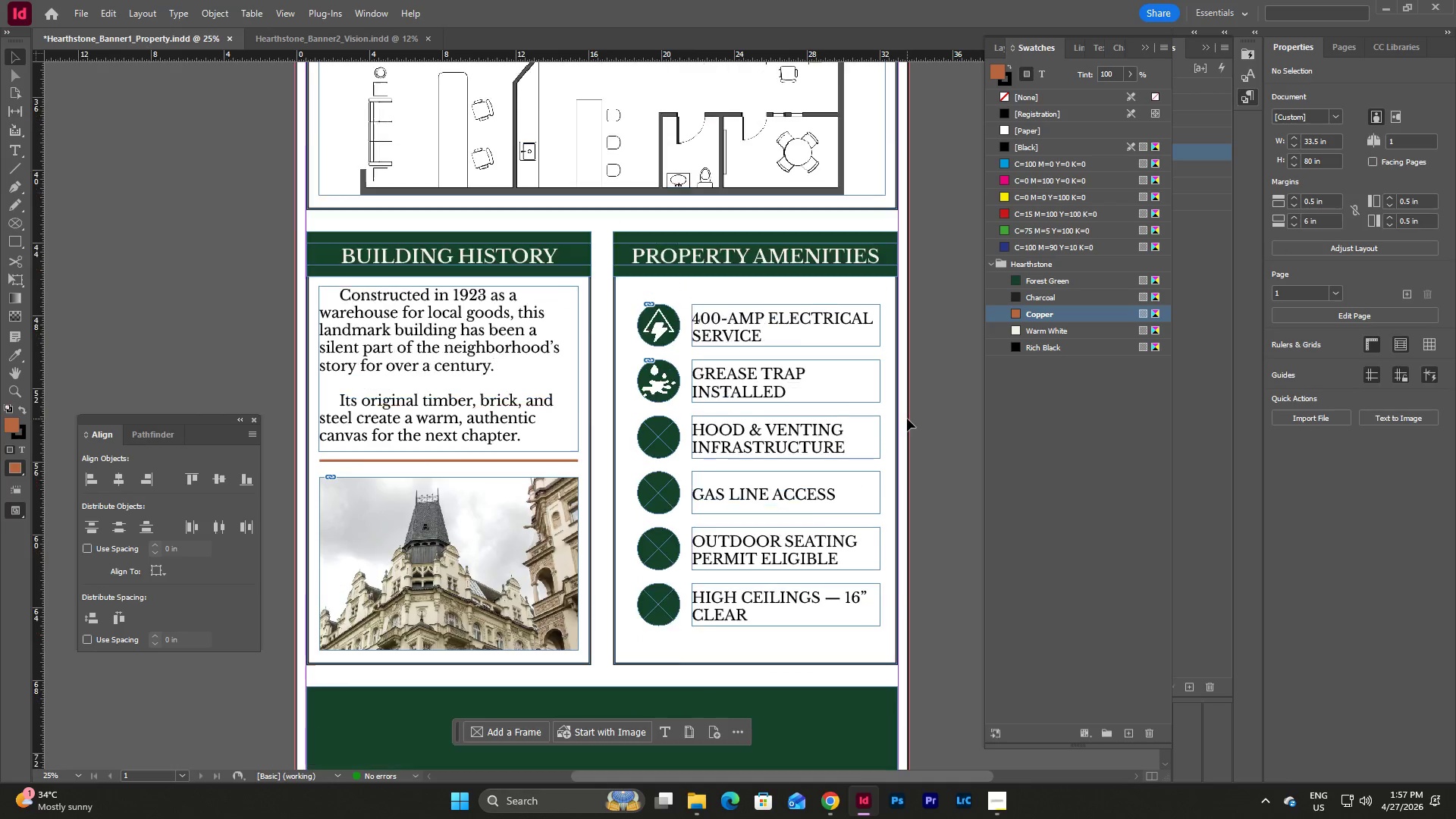 
scroll: coordinate [907, 419], scroll_direction: up, amount: 1.0
 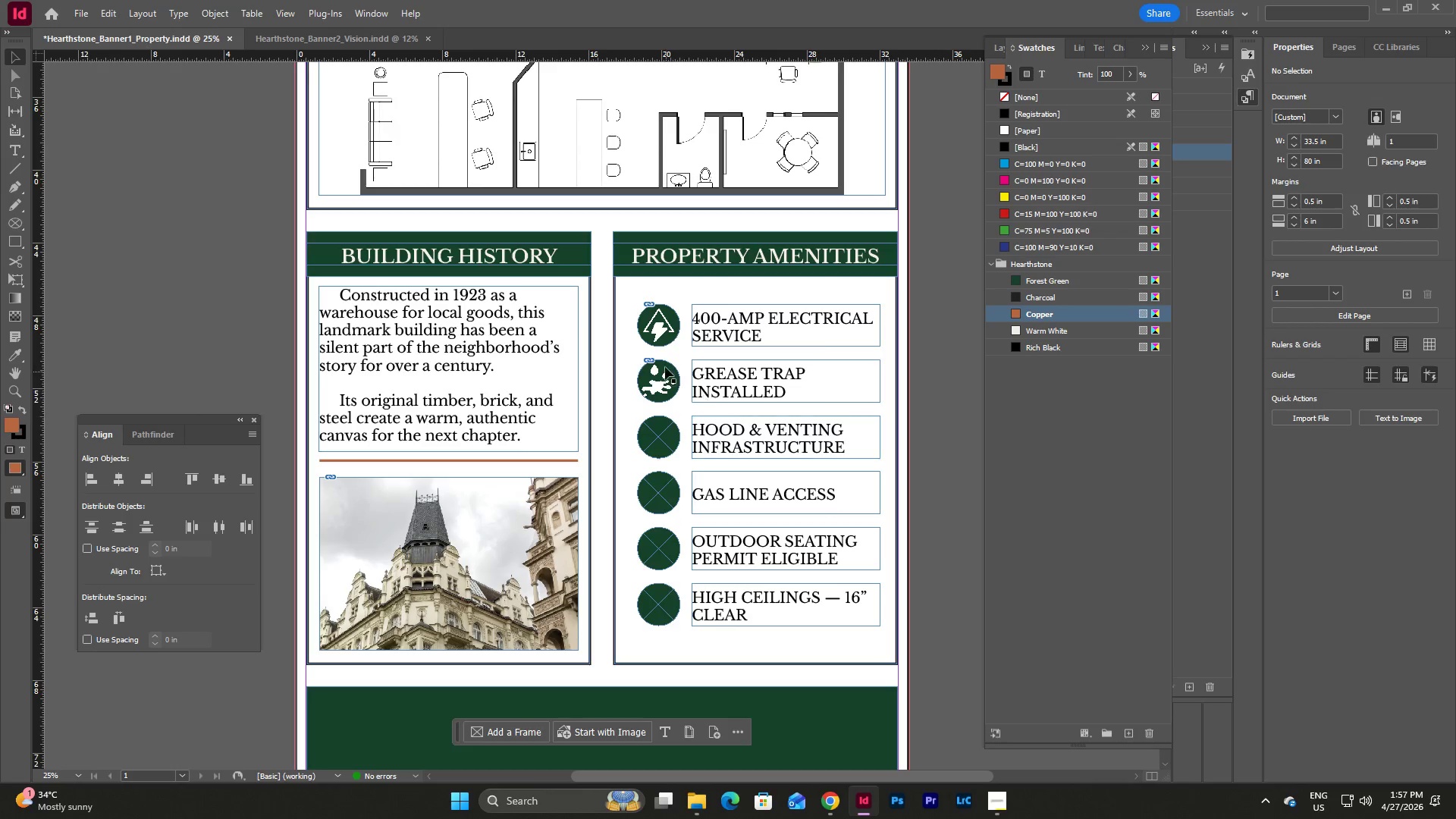 
hold_key(key=ControlLeft, duration=1.09)
scroll: coordinate [699, 405], scroll_direction: up, amount: 2.0
 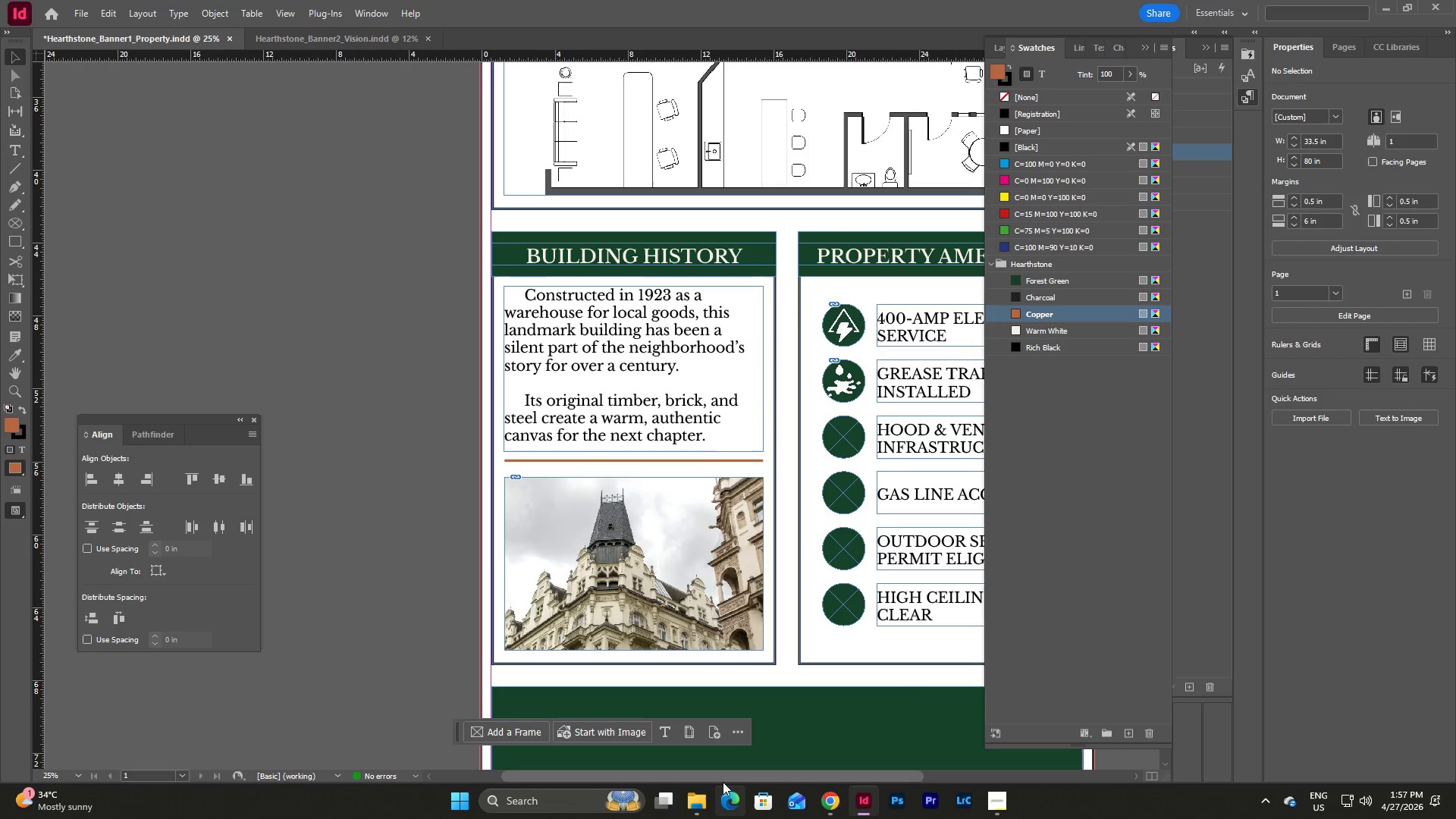 
left_click_drag(start_coordinate=[723, 779], to_coordinate=[822, 786])
 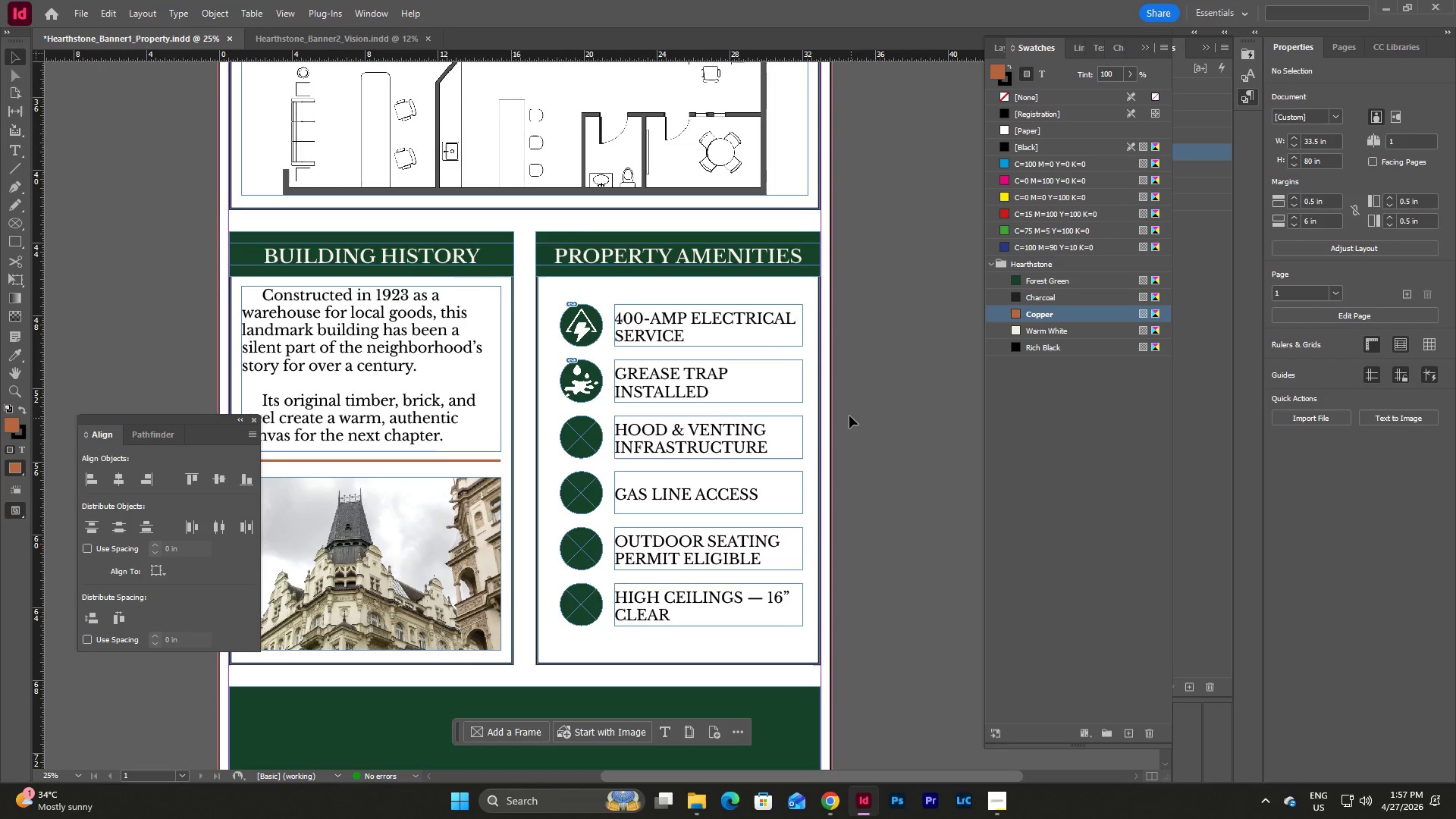 
wait(5.88)
 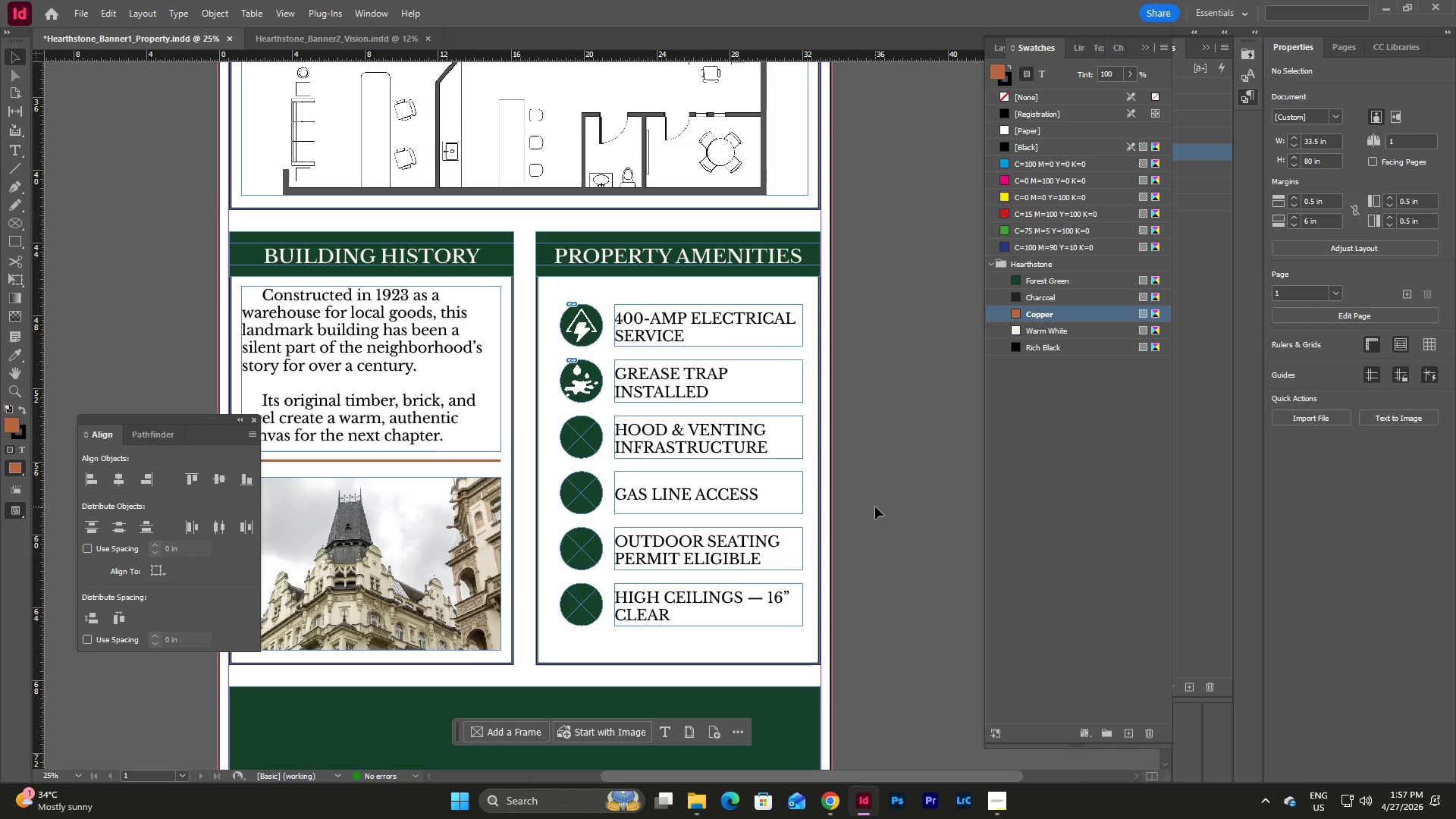 
left_click([831, 799])
 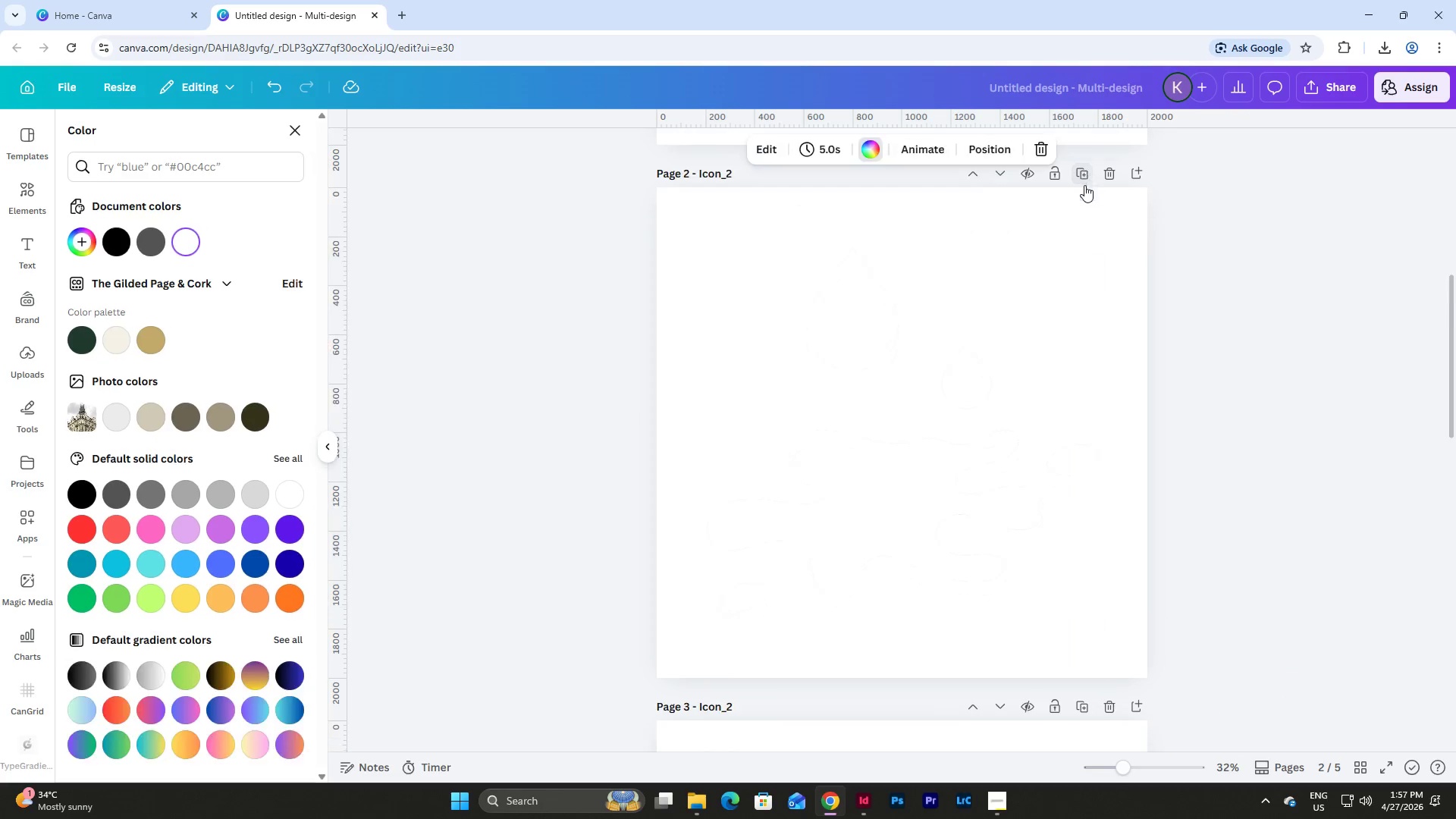 
left_click([936, 415])
 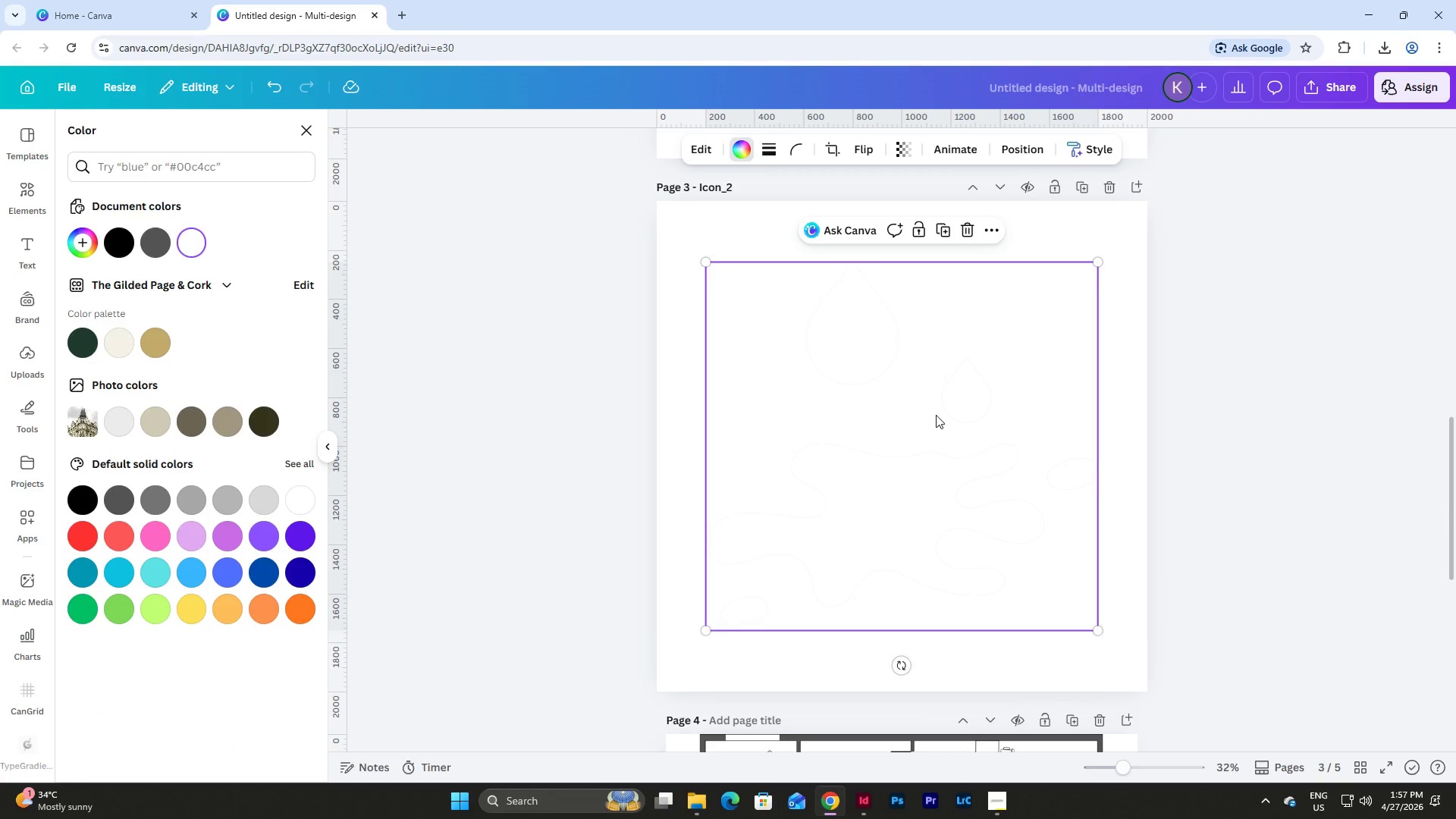 
key(Backspace)
 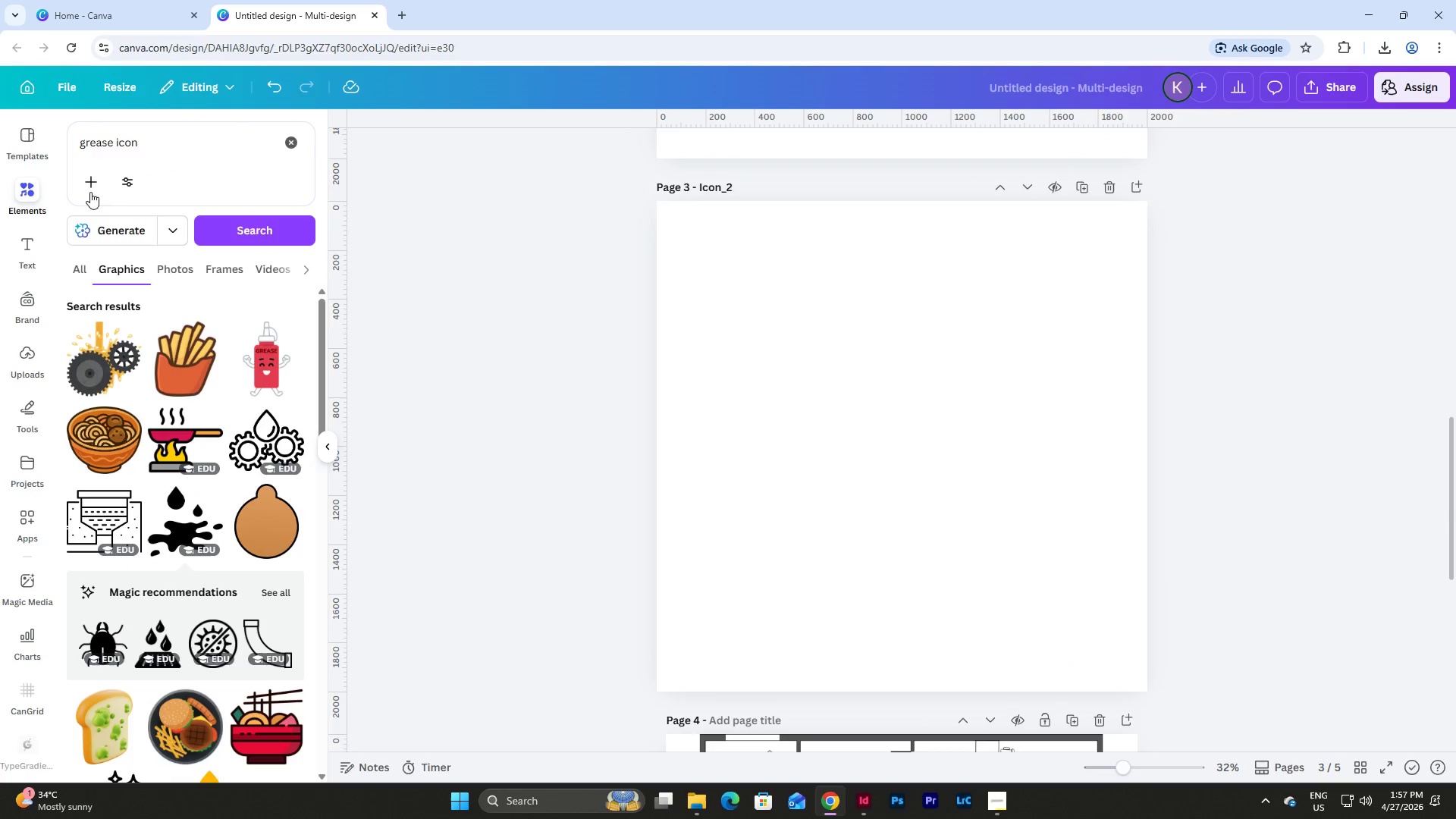 
left_click([144, 152])
 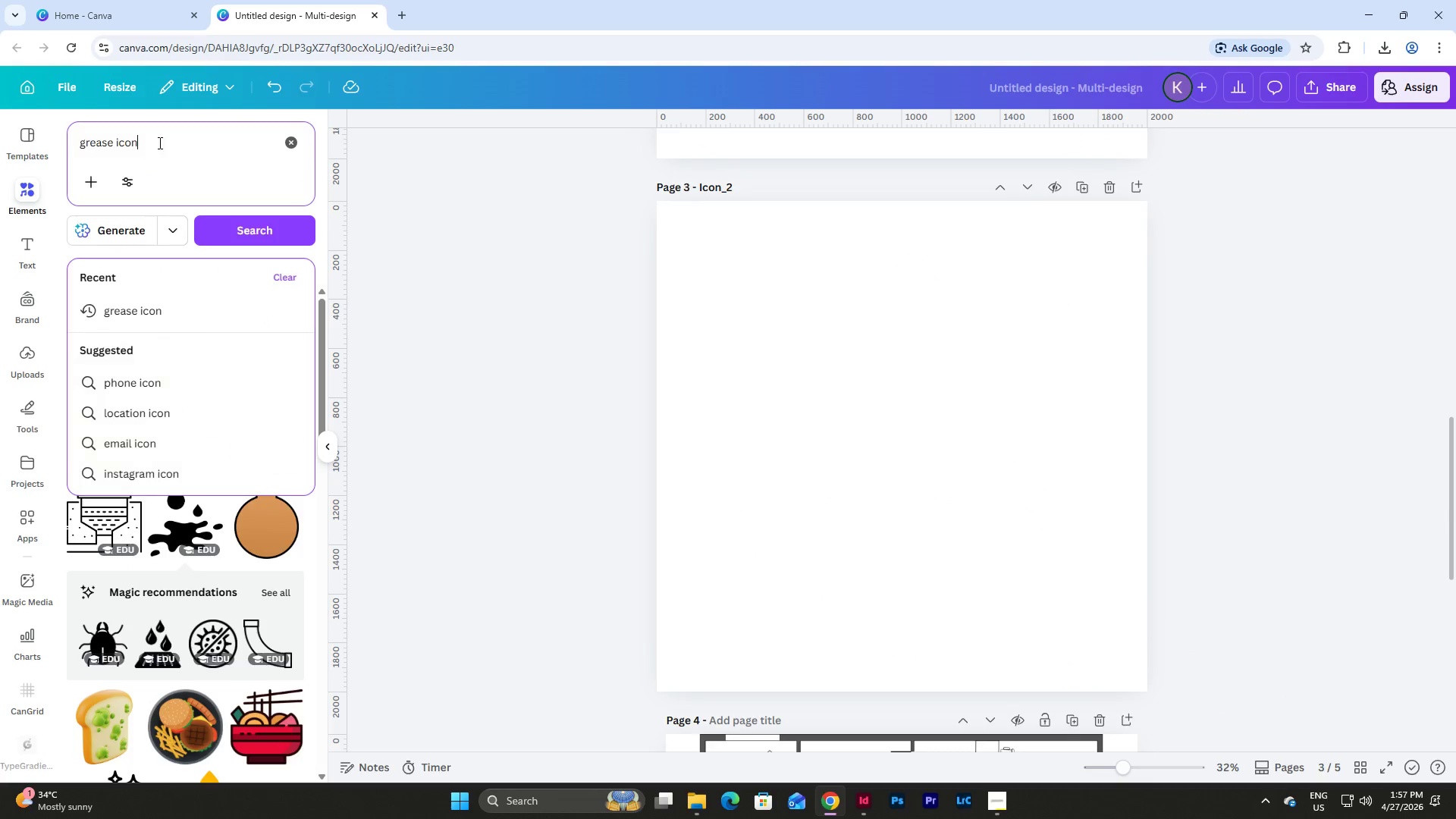 
left_click_drag(start_coordinate=[158, 143], to_coordinate=[36, 142])
 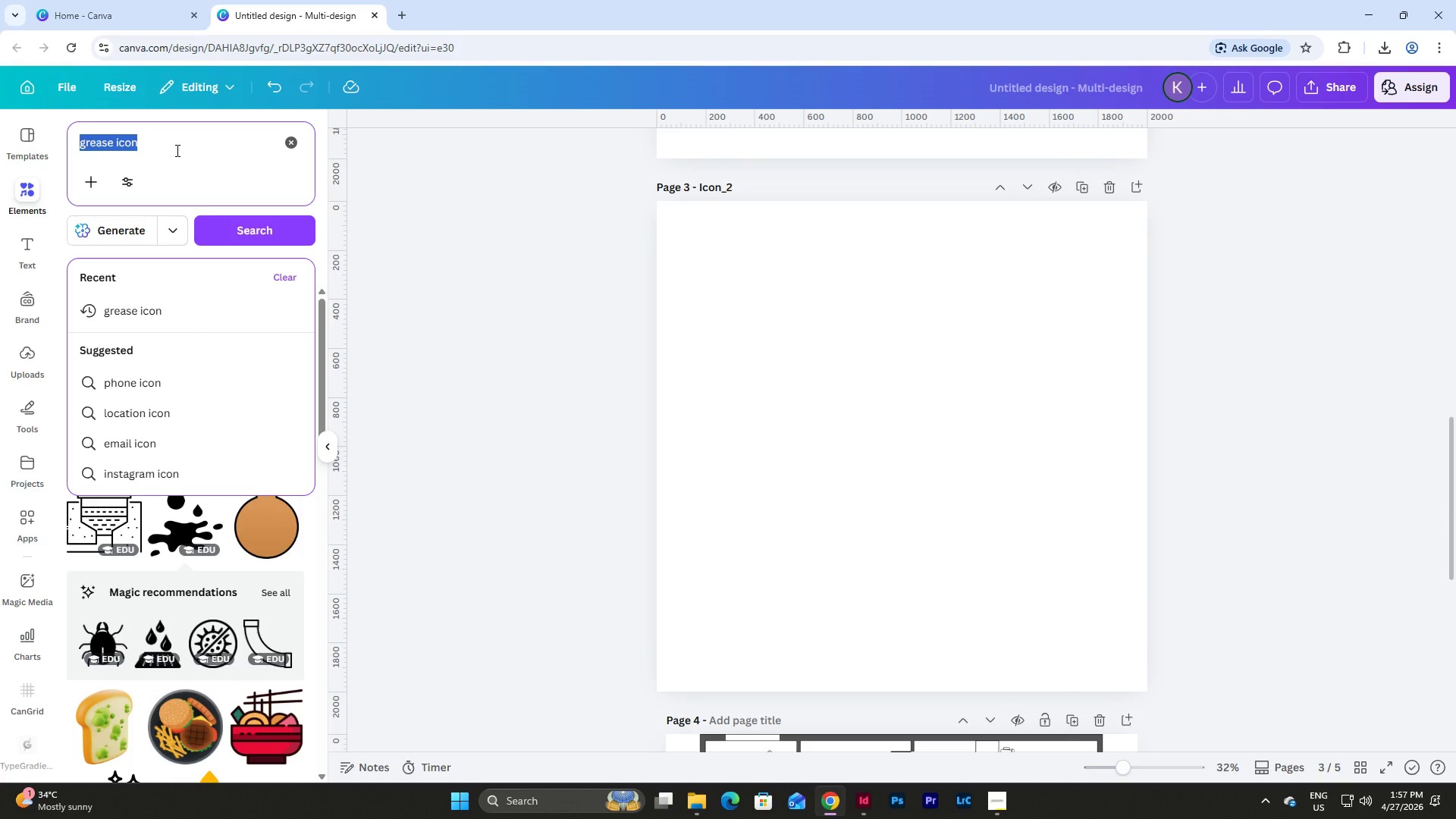 
left_click([176, 150])
 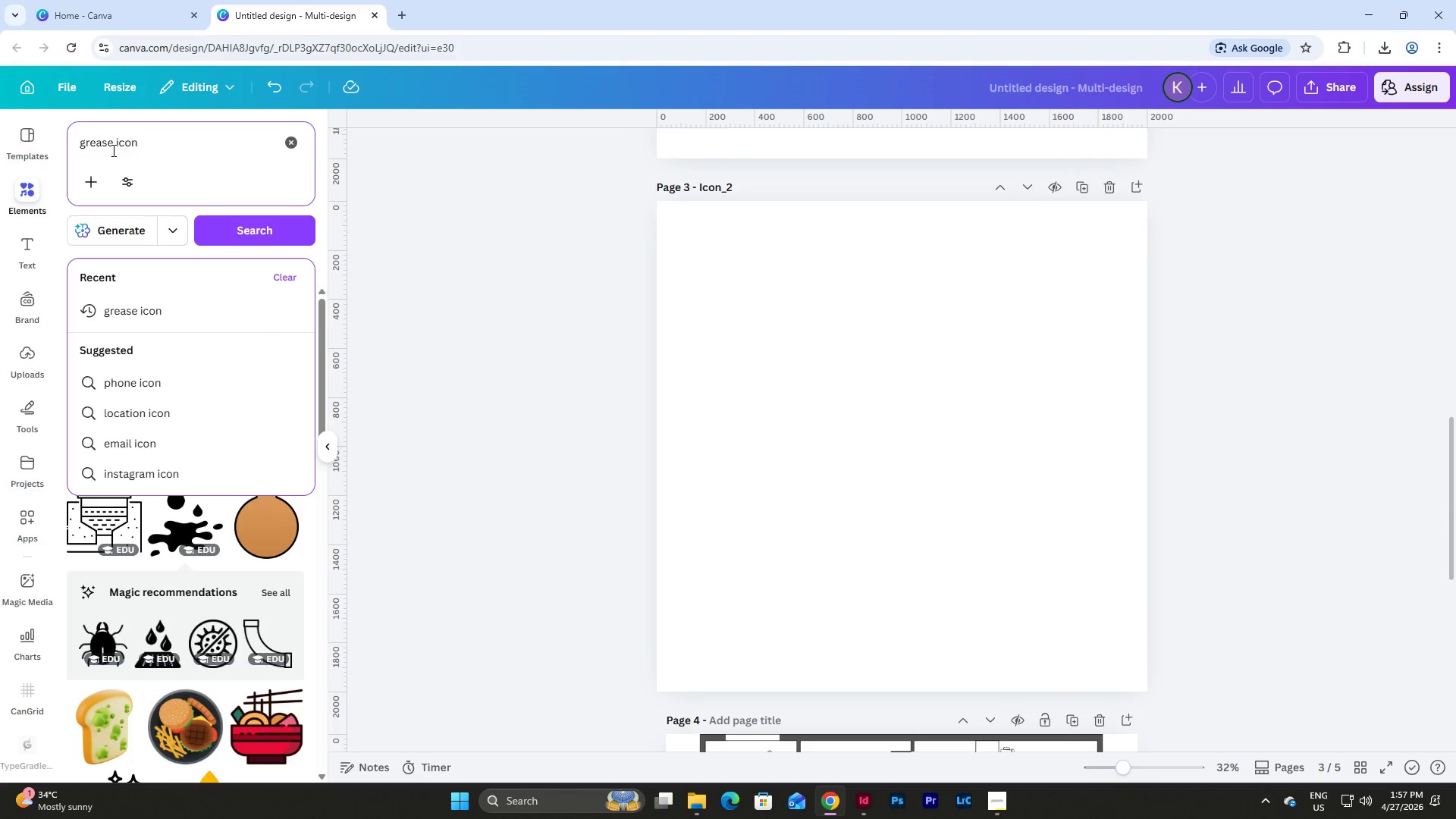 
left_click_drag(start_coordinate=[112, 147], to_coordinate=[64, 146])
 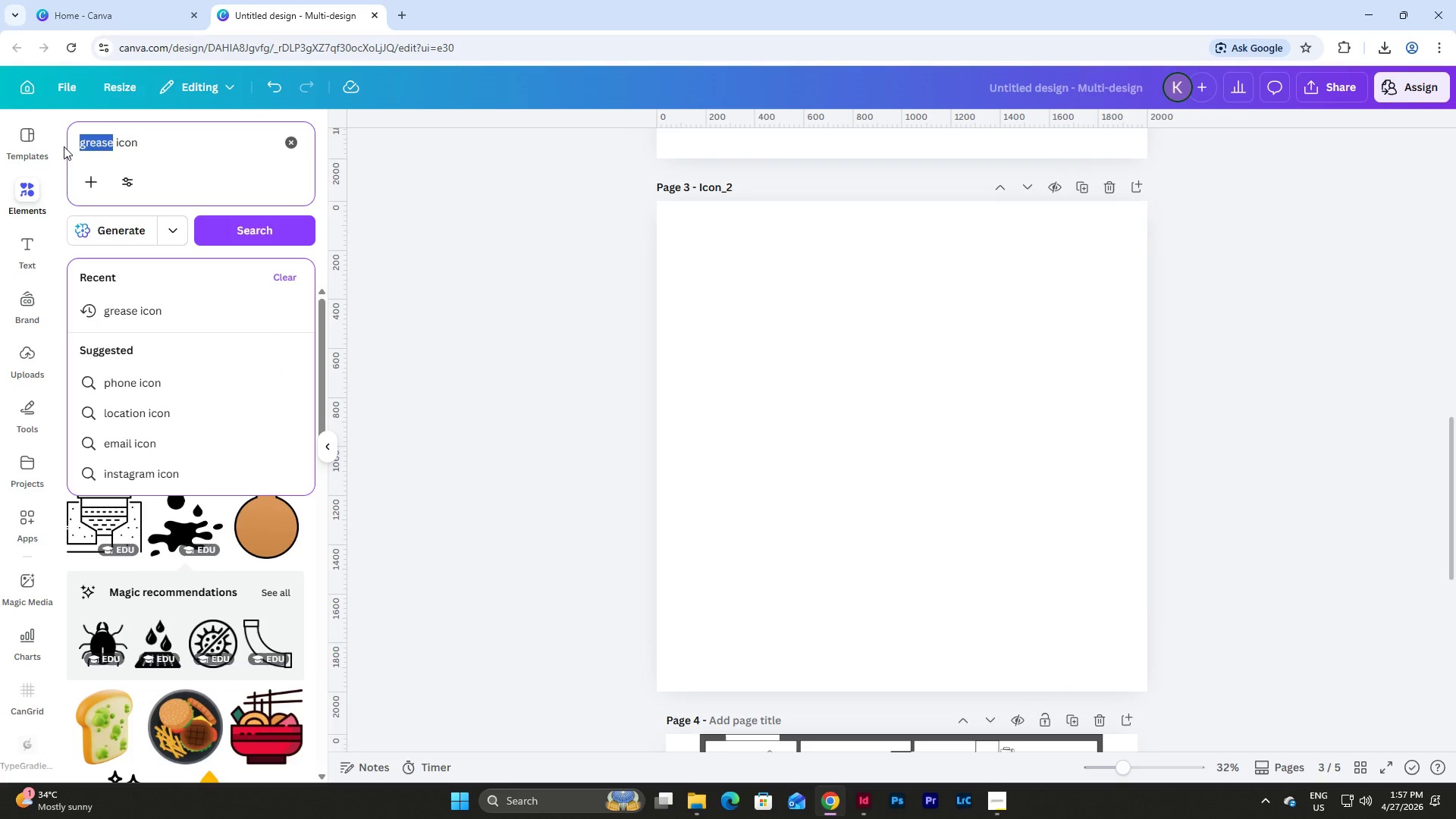 
type(hood be)
key(Backspace)
key(Backspace)
type(vent)
 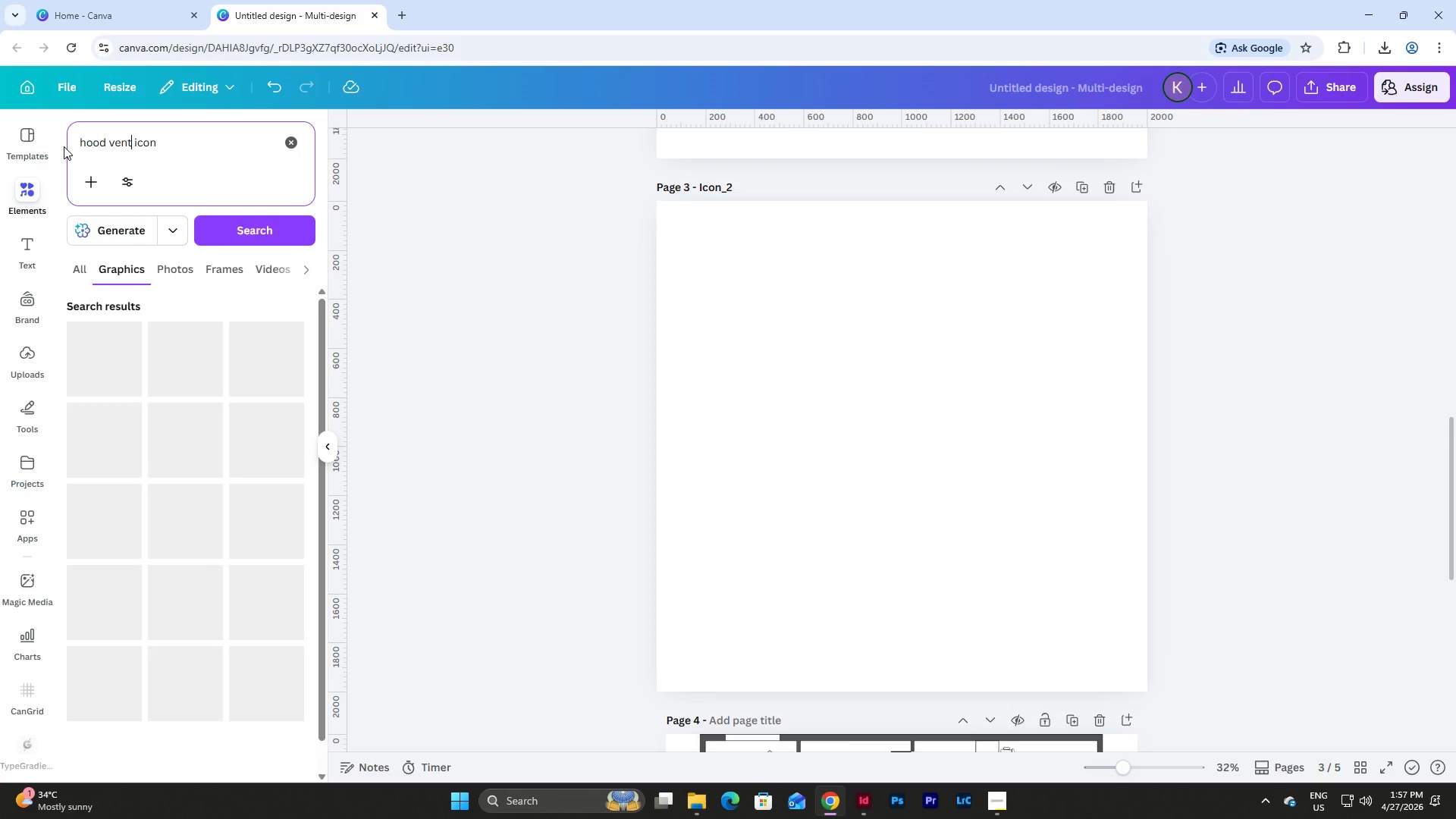 
key(Enter)
 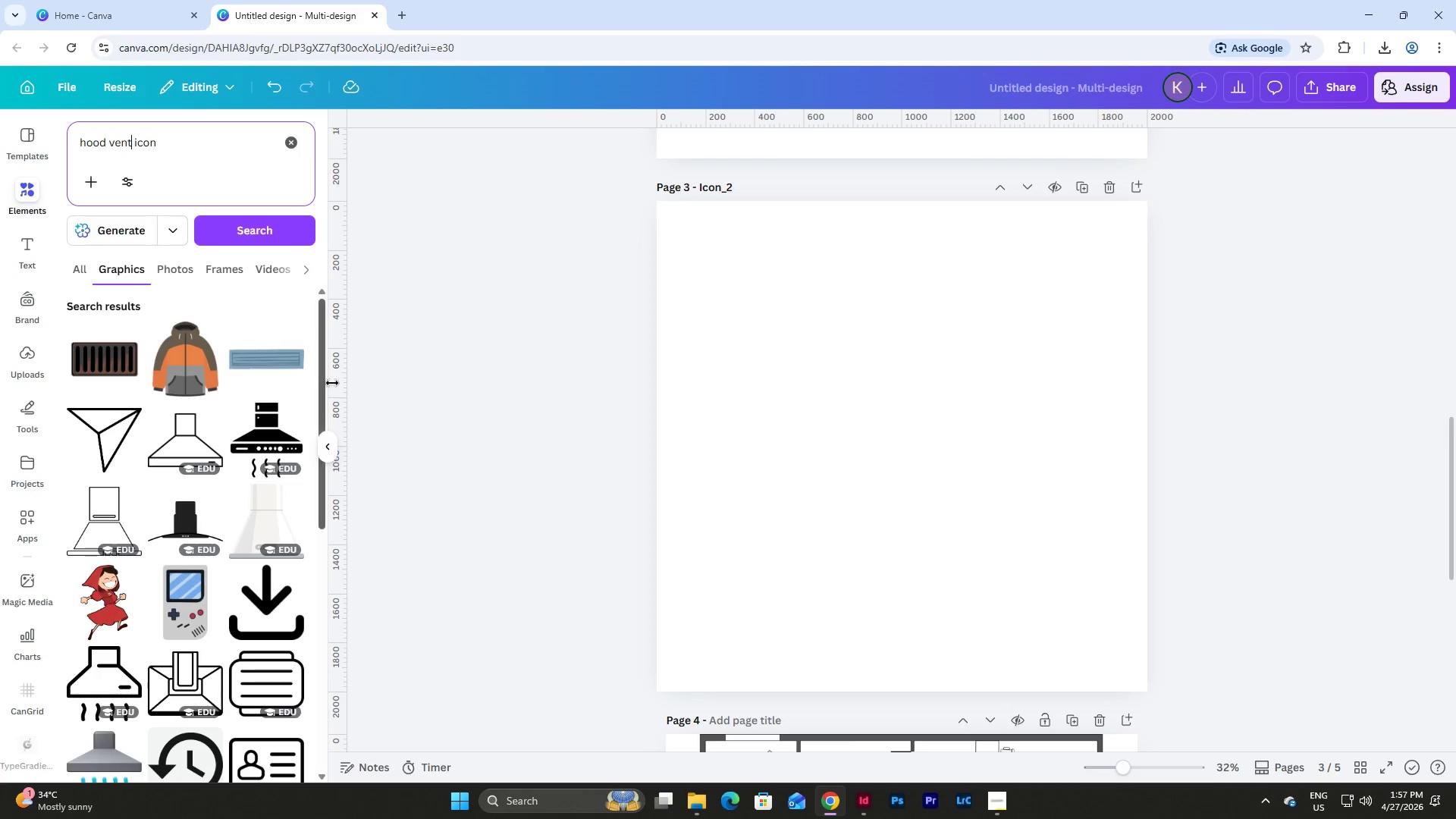 
left_click([259, 428])
 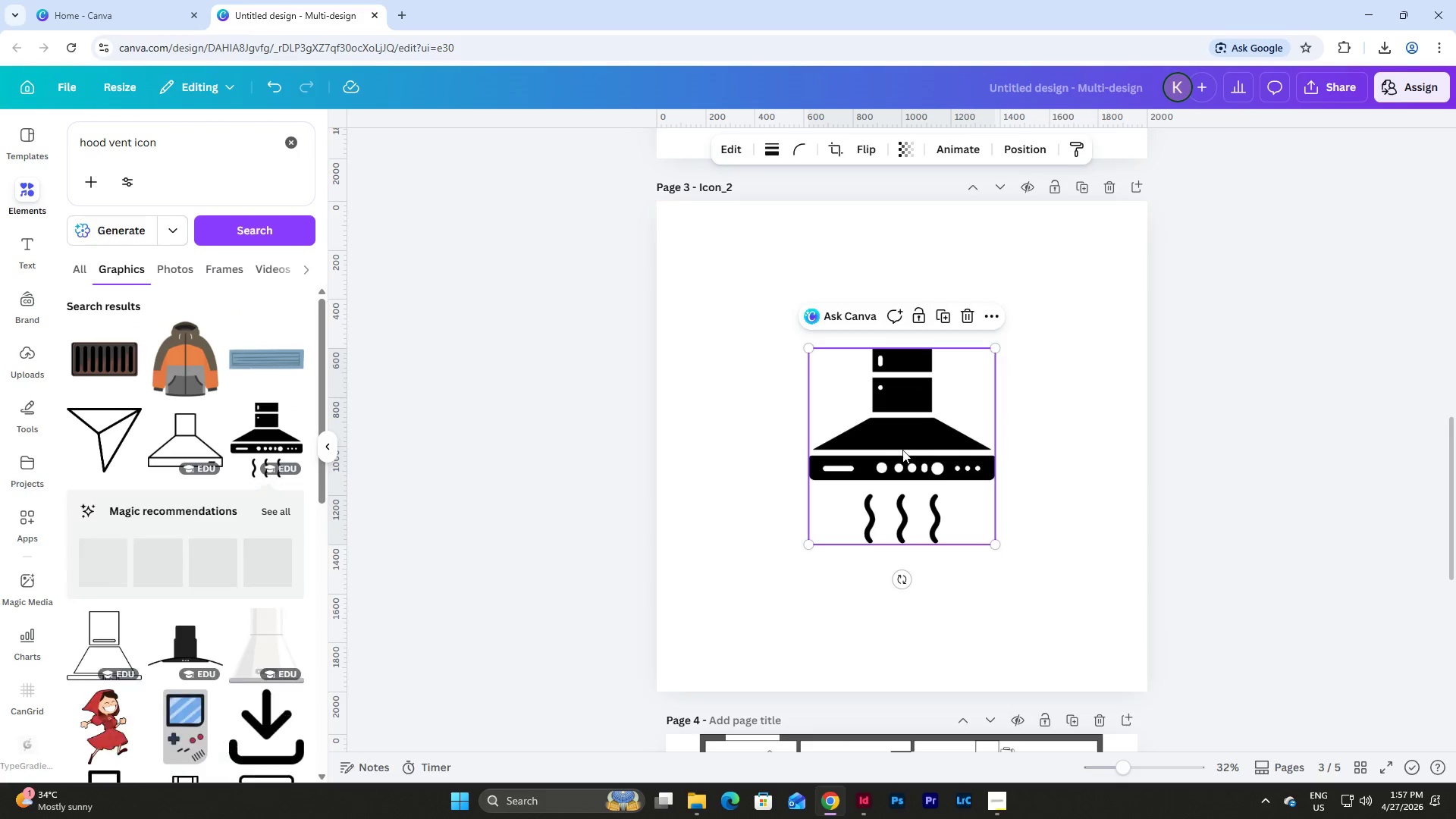 
left_click_drag(start_coordinate=[903, 450], to_coordinate=[804, 351])
 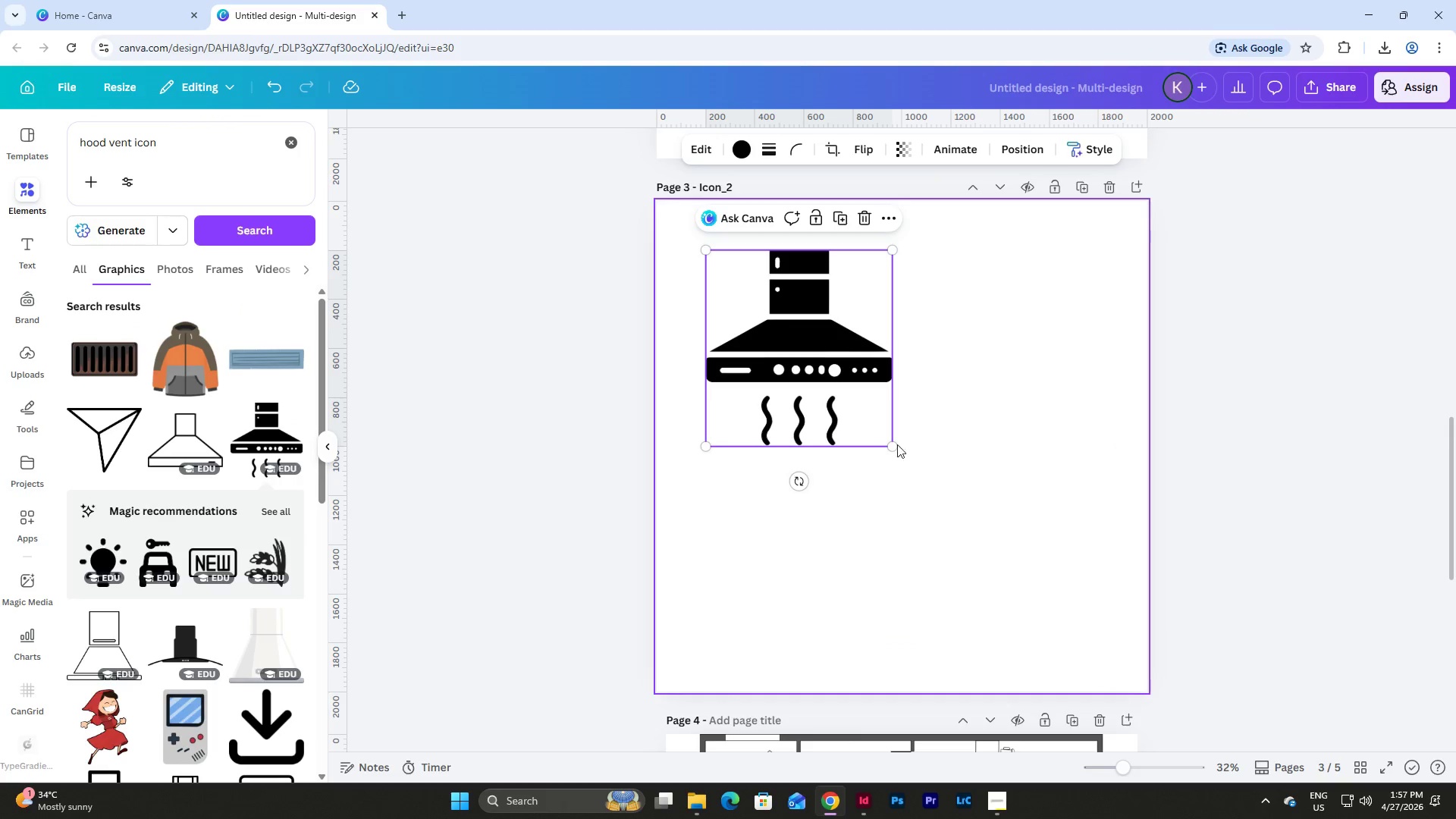 
left_click_drag(start_coordinate=[893, 446], to_coordinate=[1108, 618])
 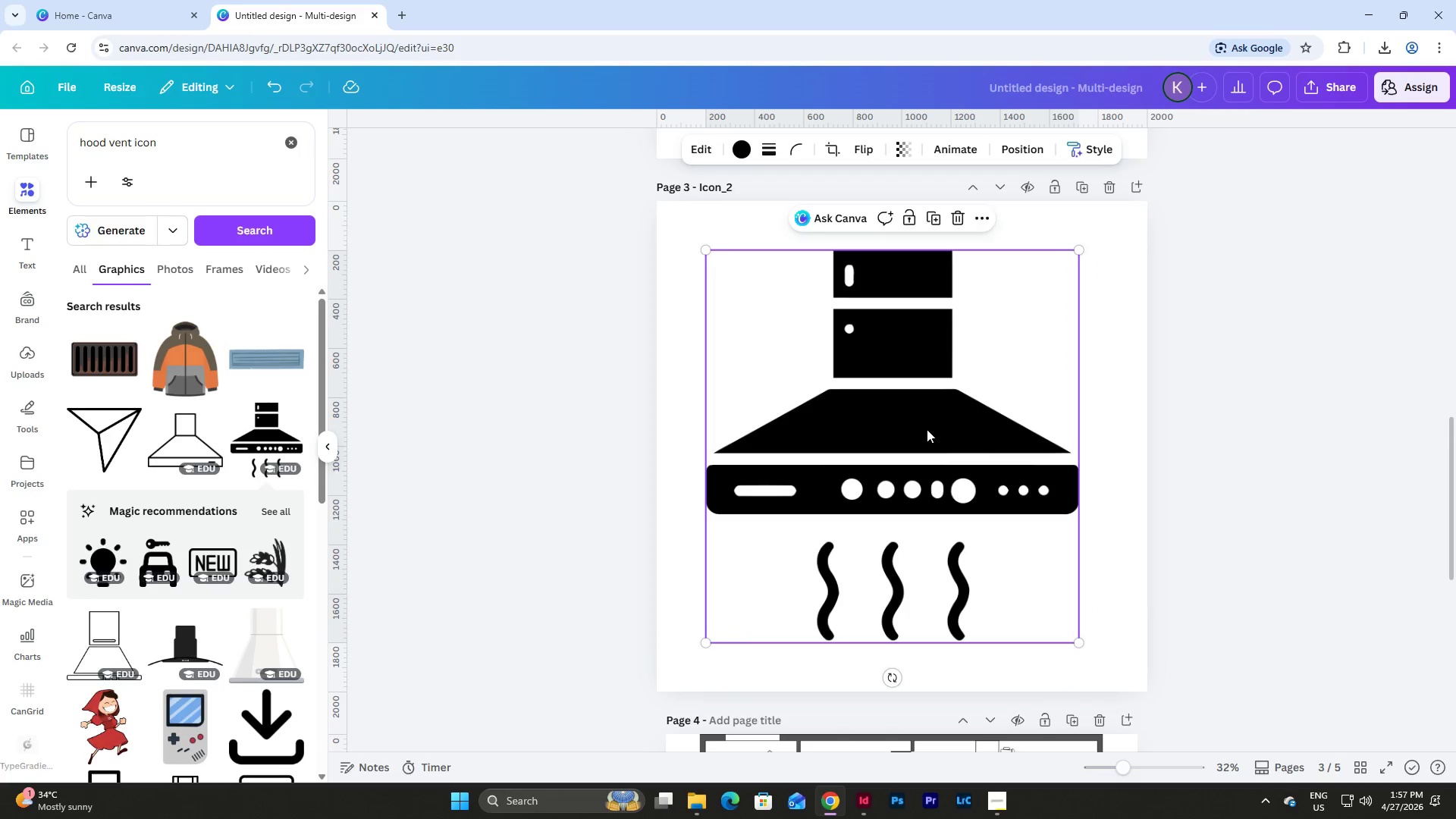 
left_click_drag(start_coordinate=[927, 429], to_coordinate=[936, 429])
 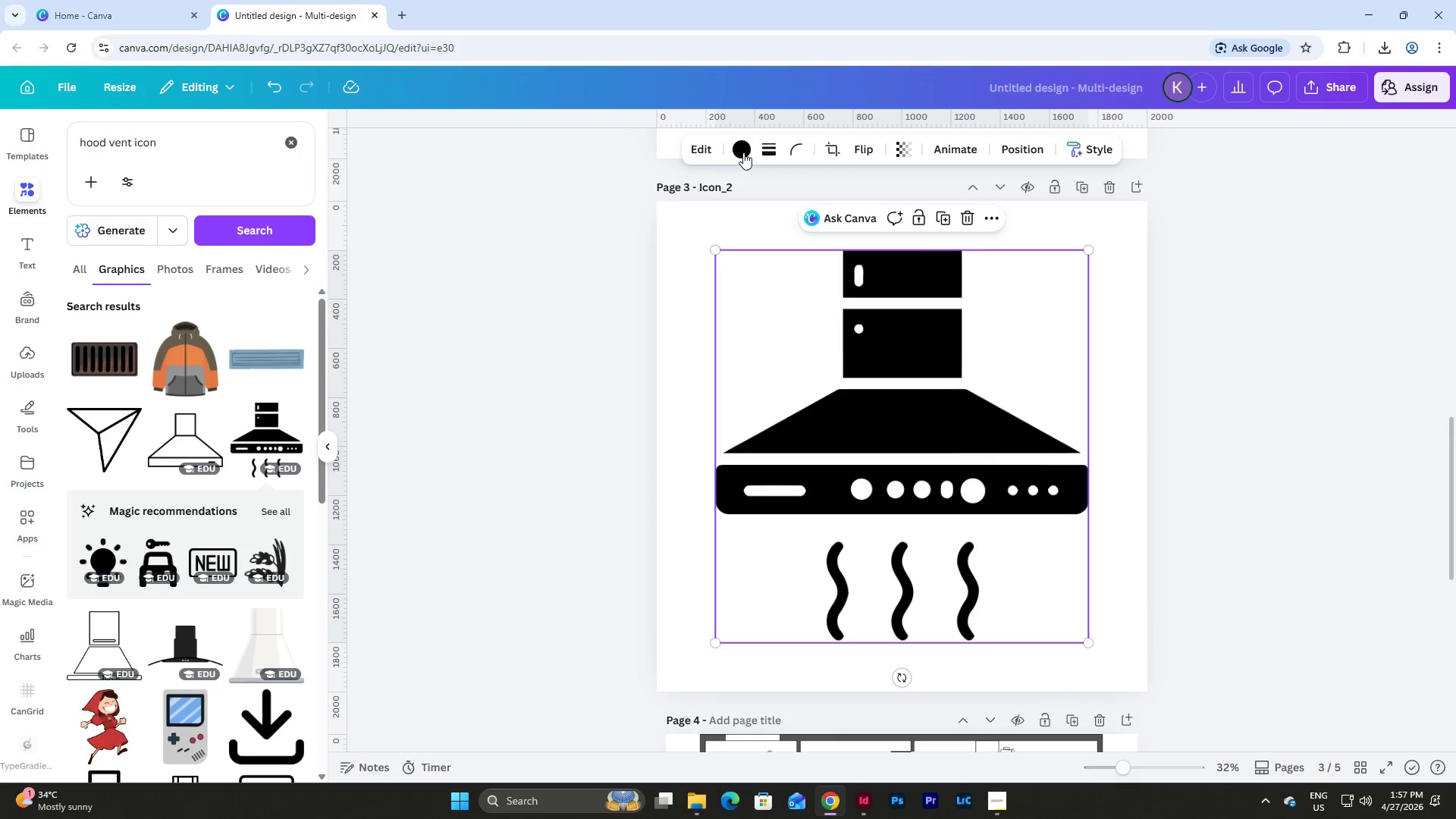 
left_click([742, 149])
 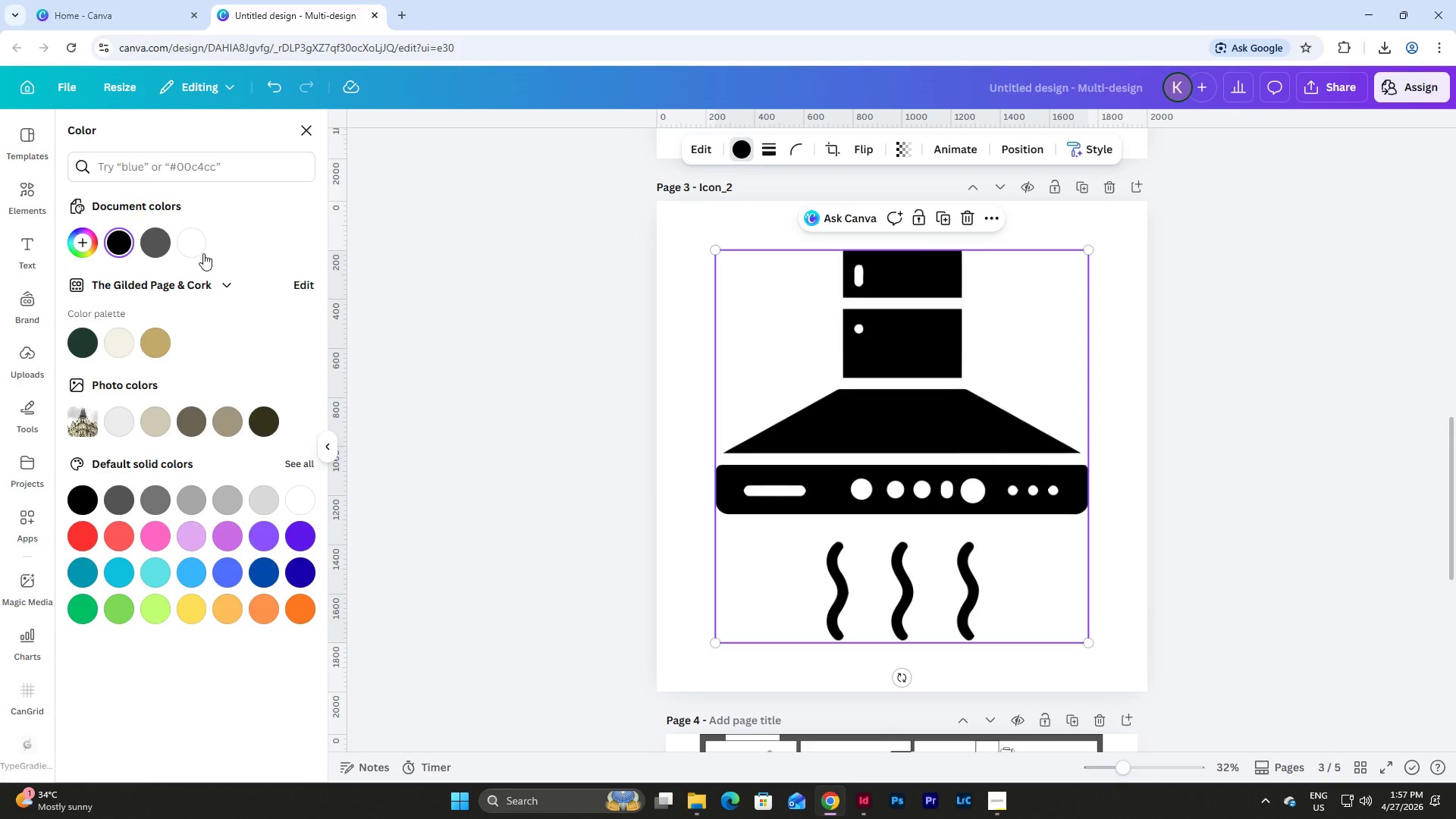 
left_click([192, 245])
 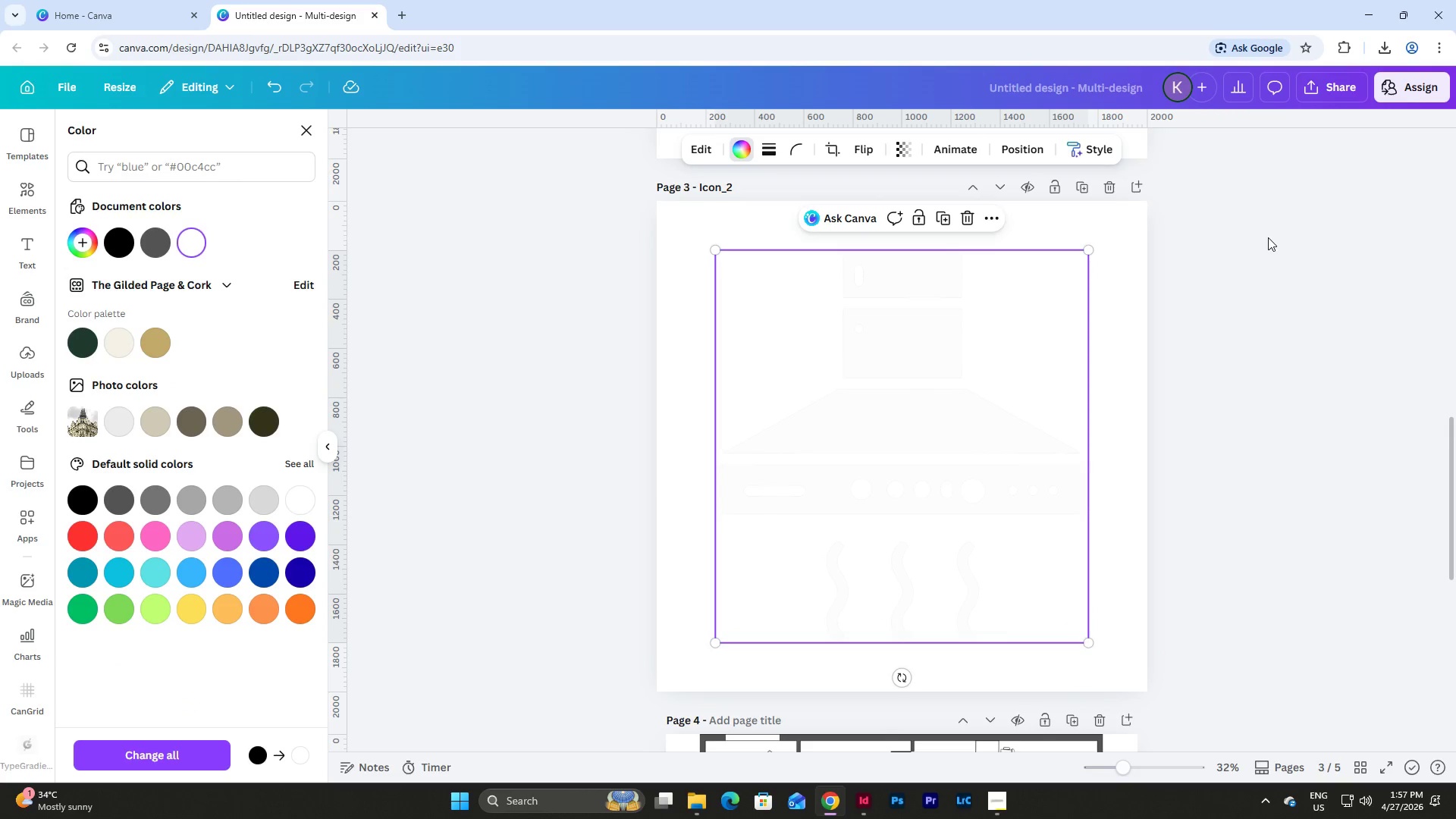 
left_click([1318, 90])
 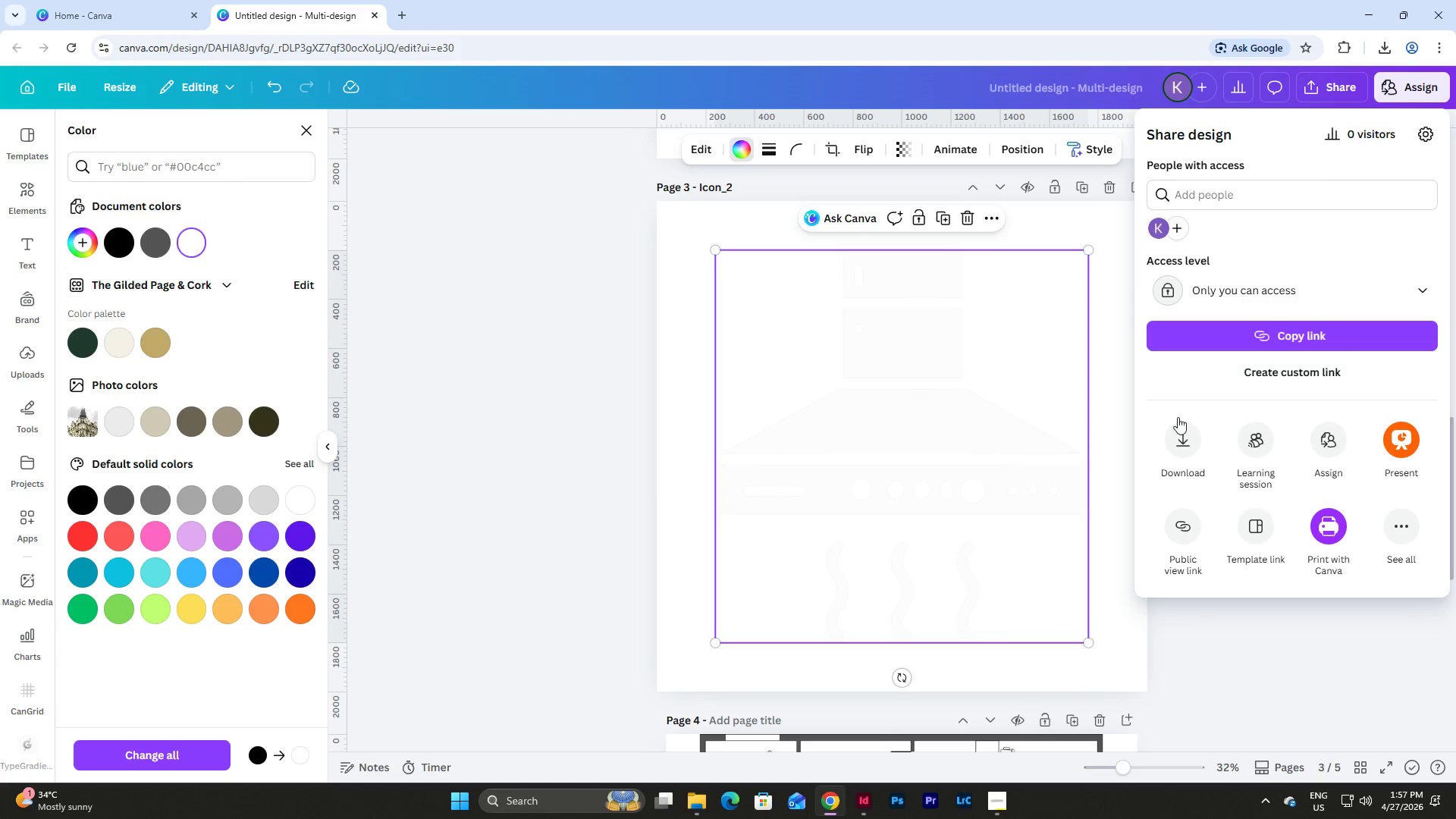 
left_click([1173, 435])
 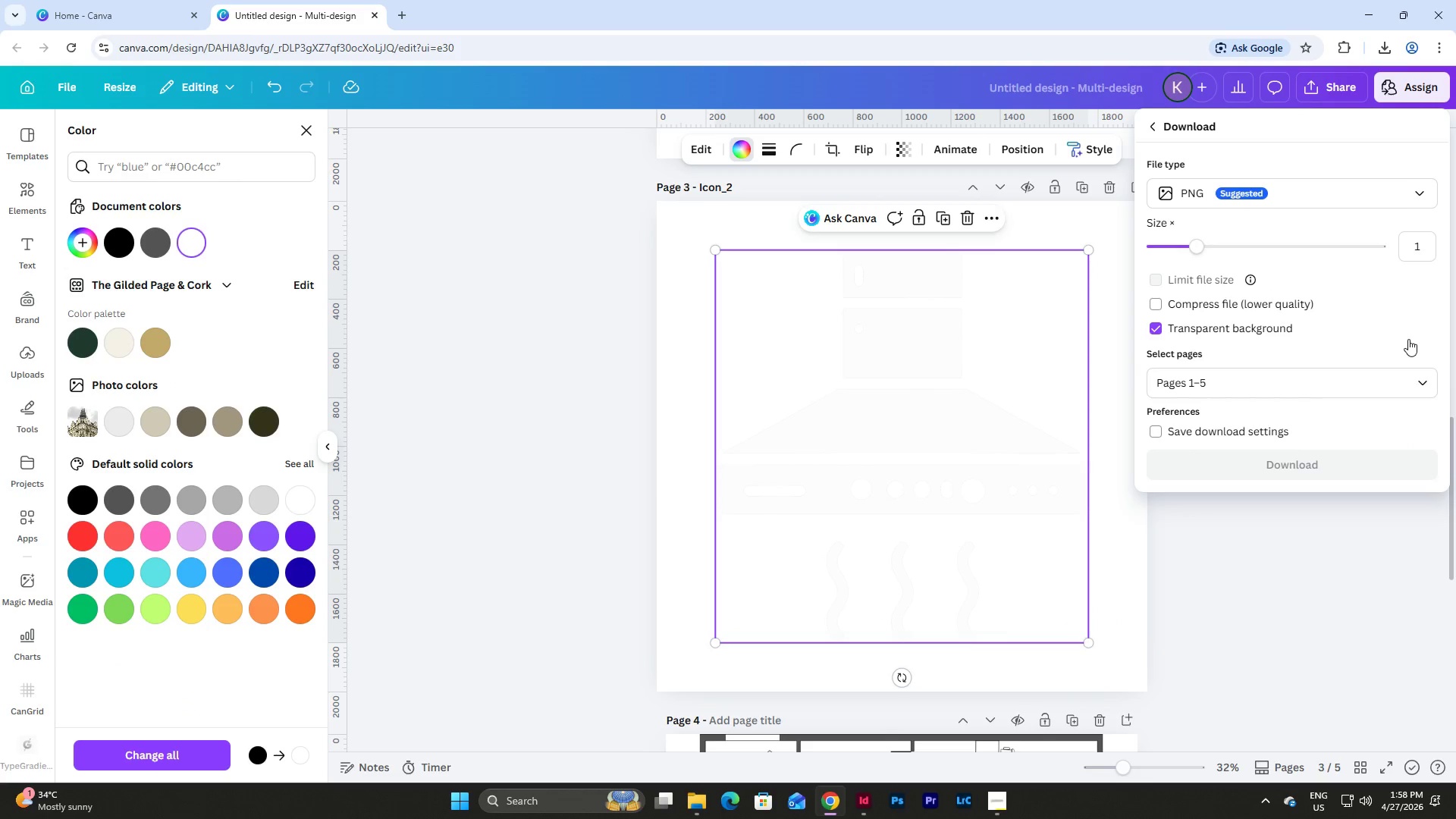 
left_click([1432, 379])
 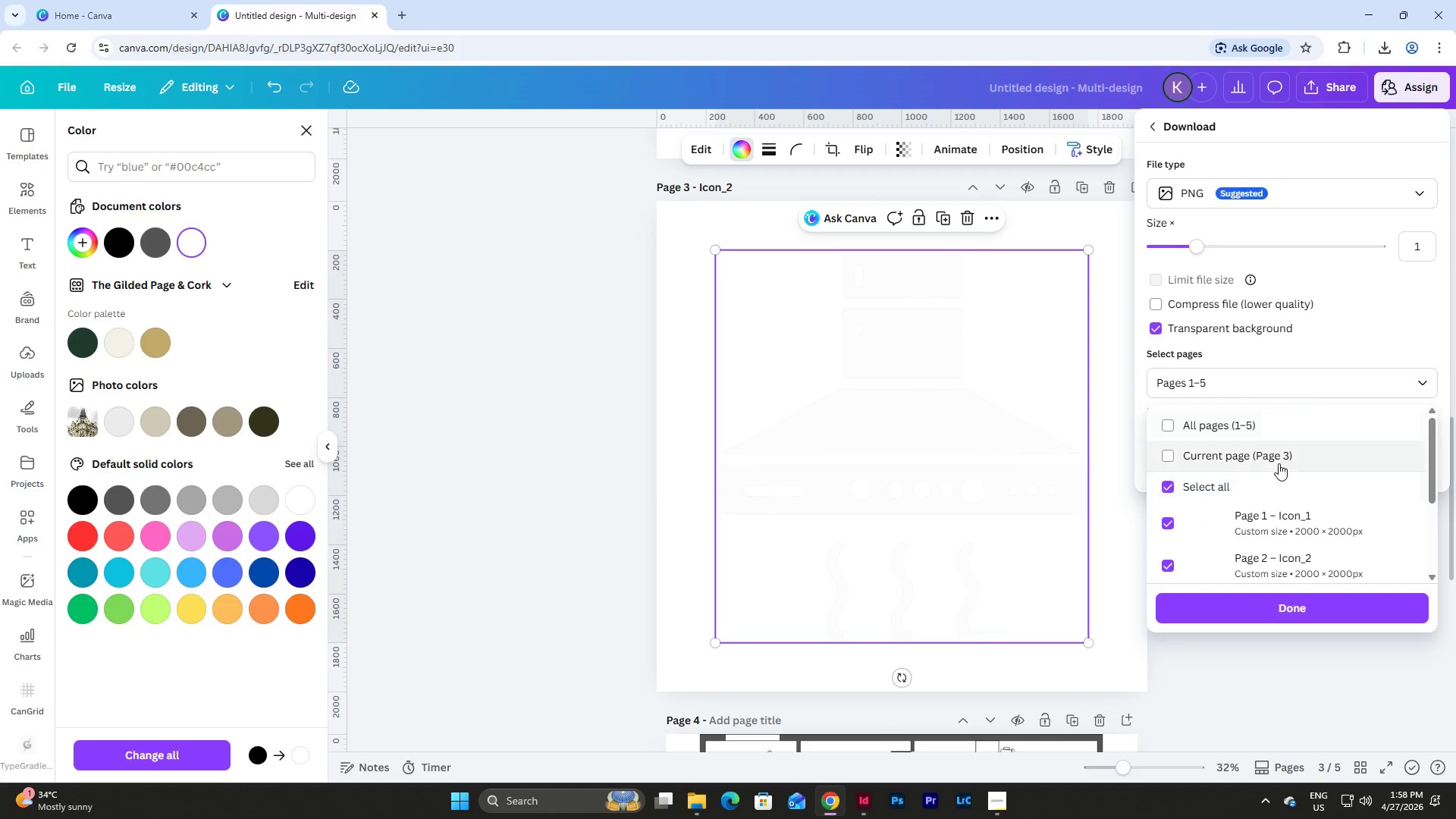 
left_click([1272, 454])
 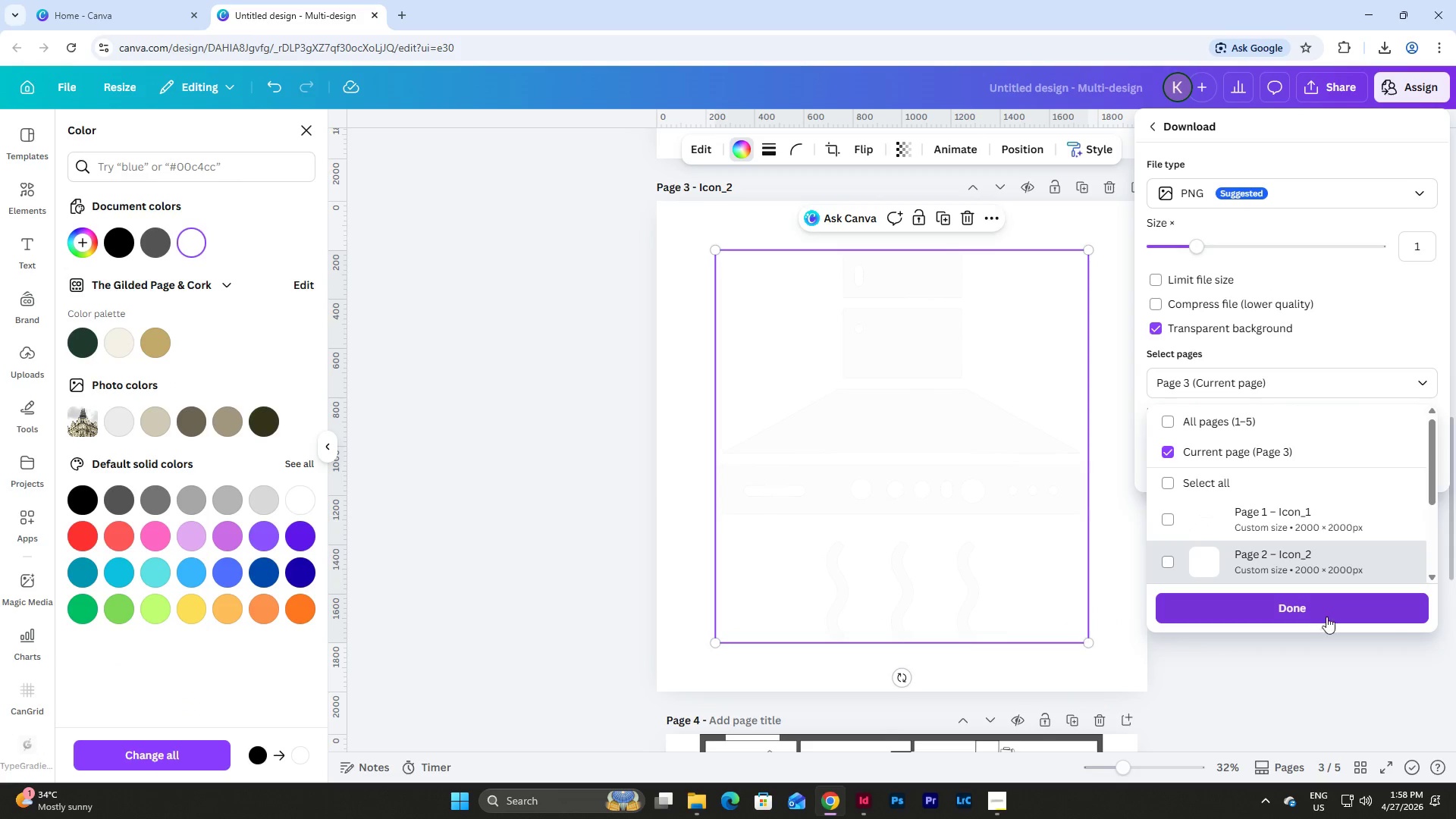 
left_click([1301, 608])
 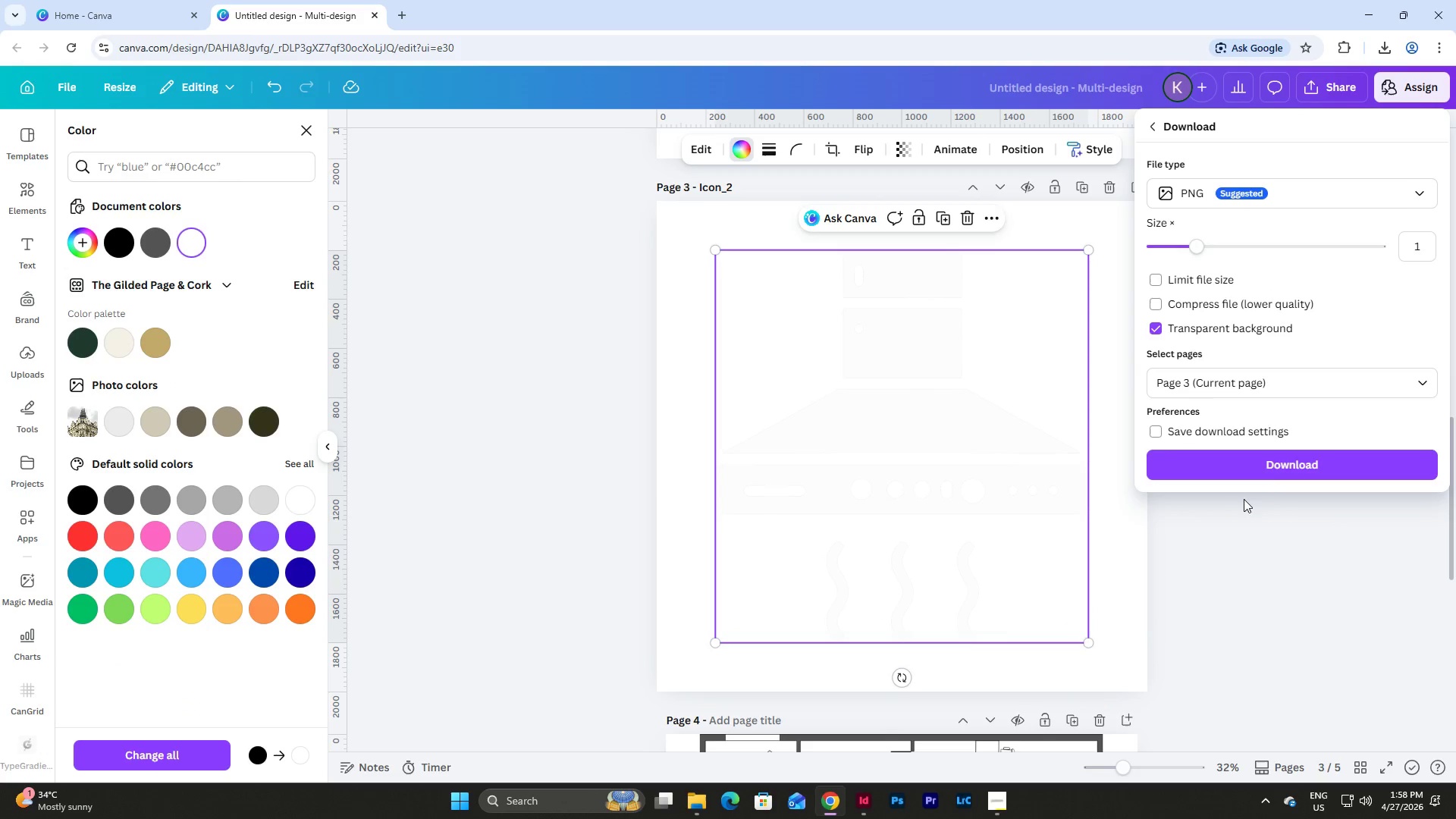 
left_click([1270, 472])
 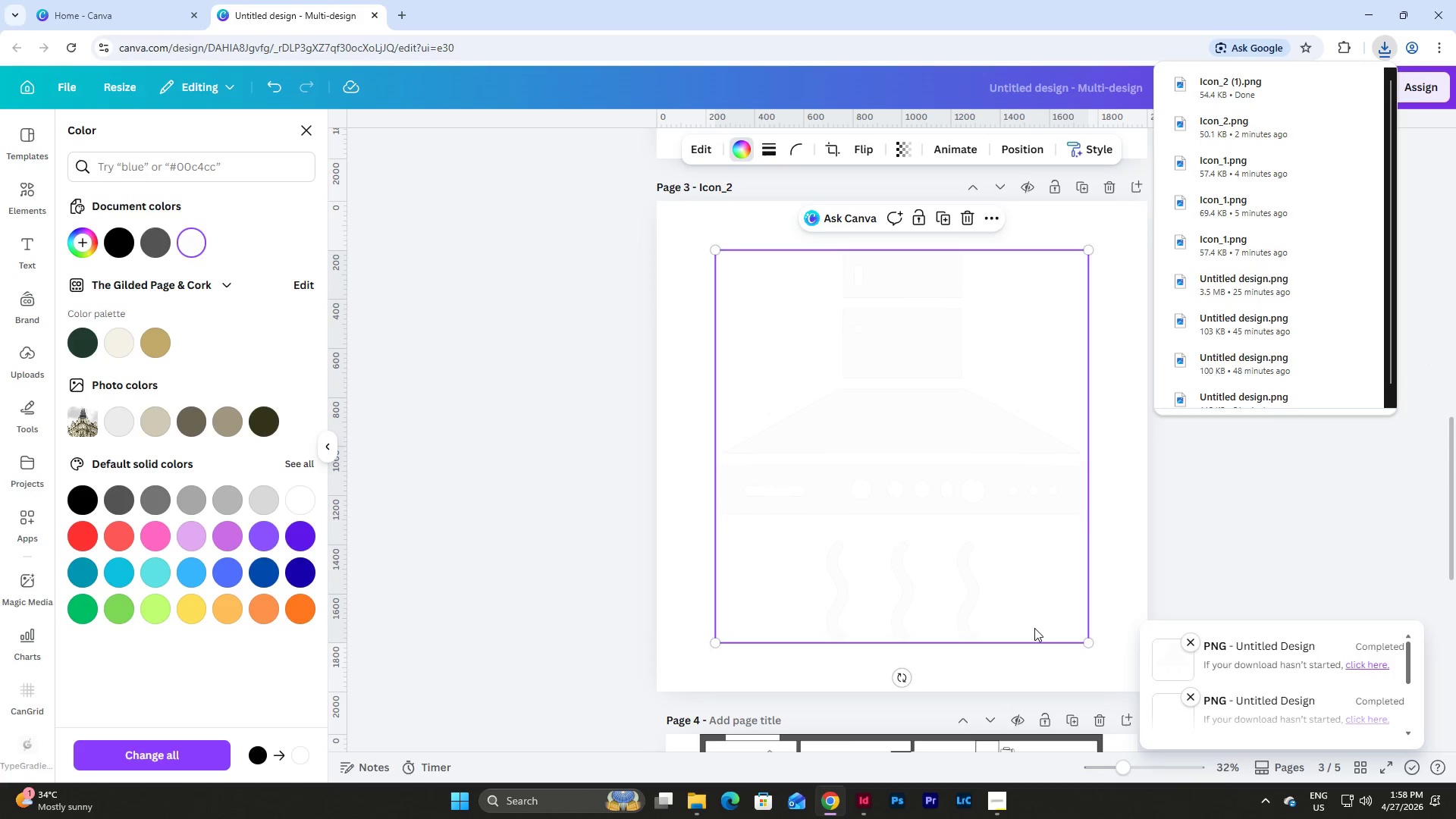 
wait(6.61)
 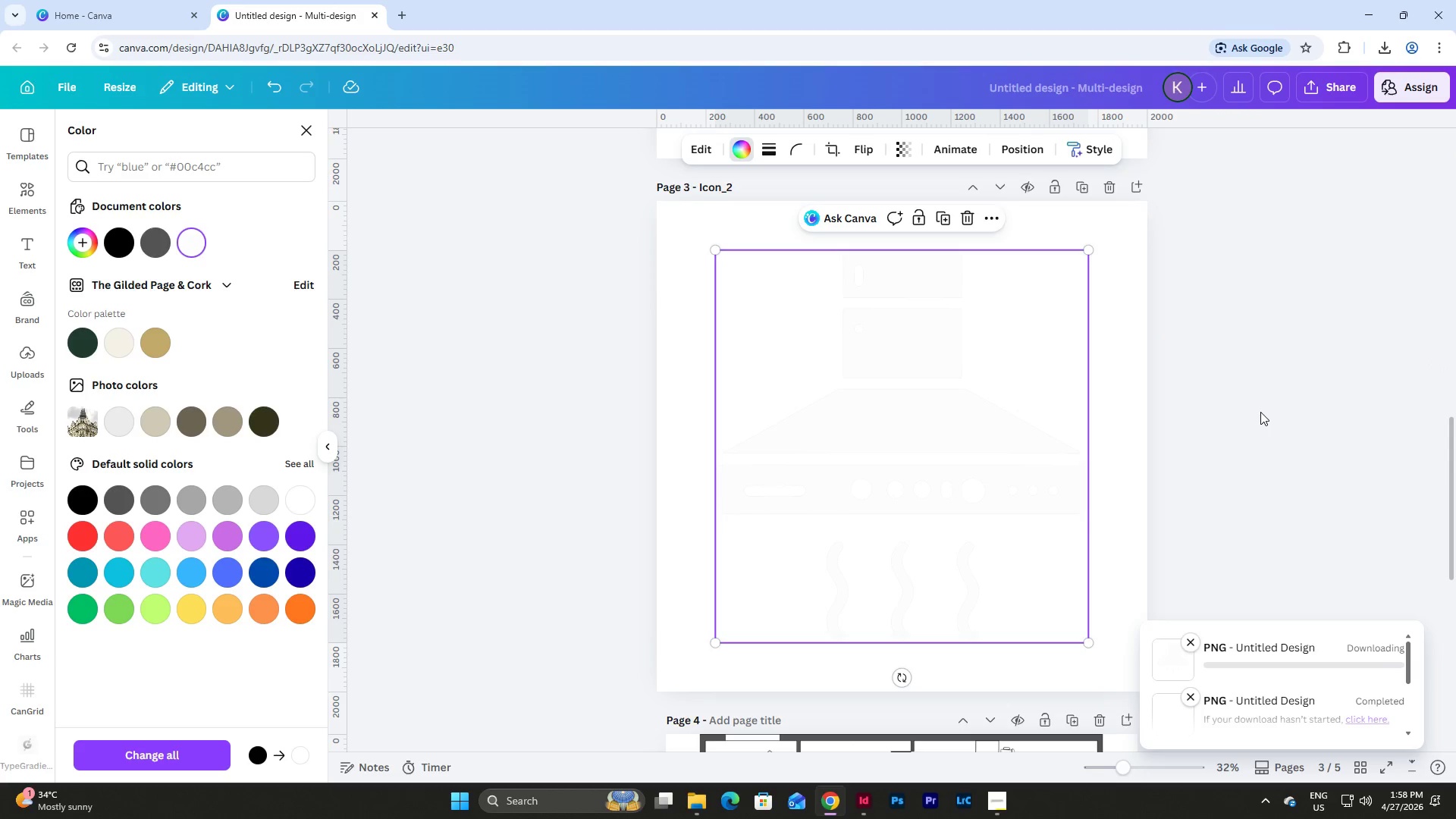 
left_click([858, 802])
 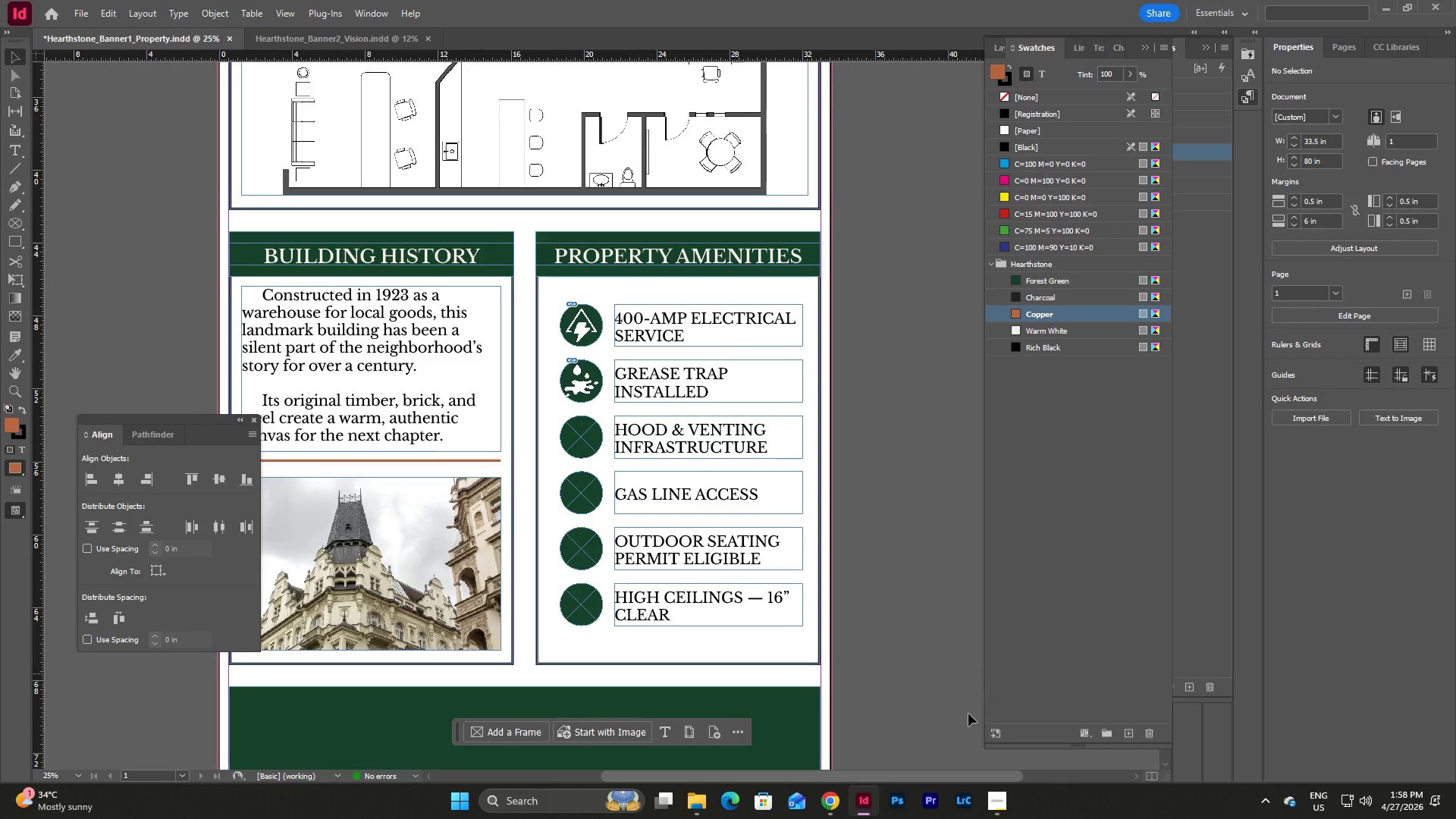 
left_click([833, 796])
 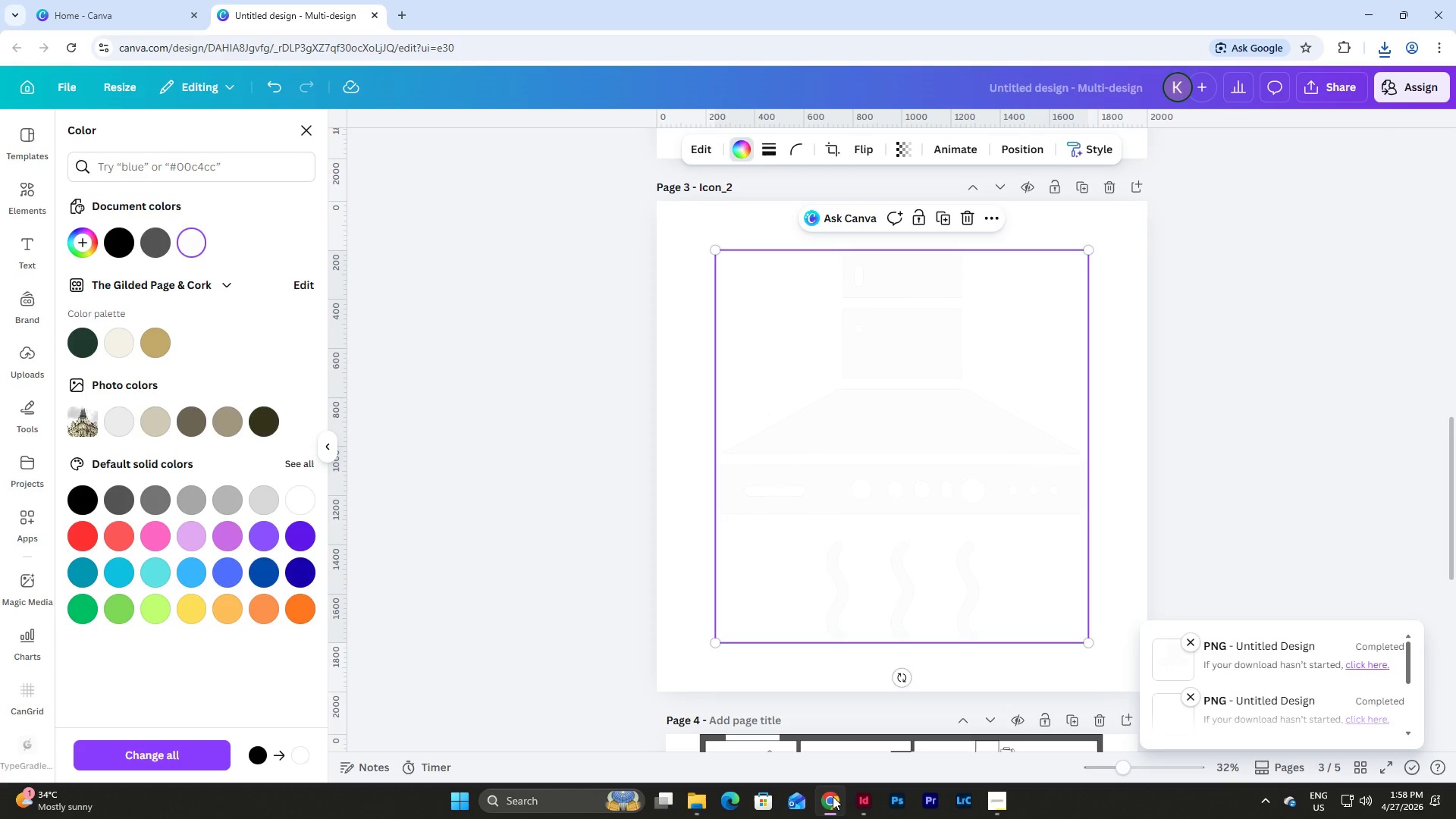 
left_click([708, 798])
 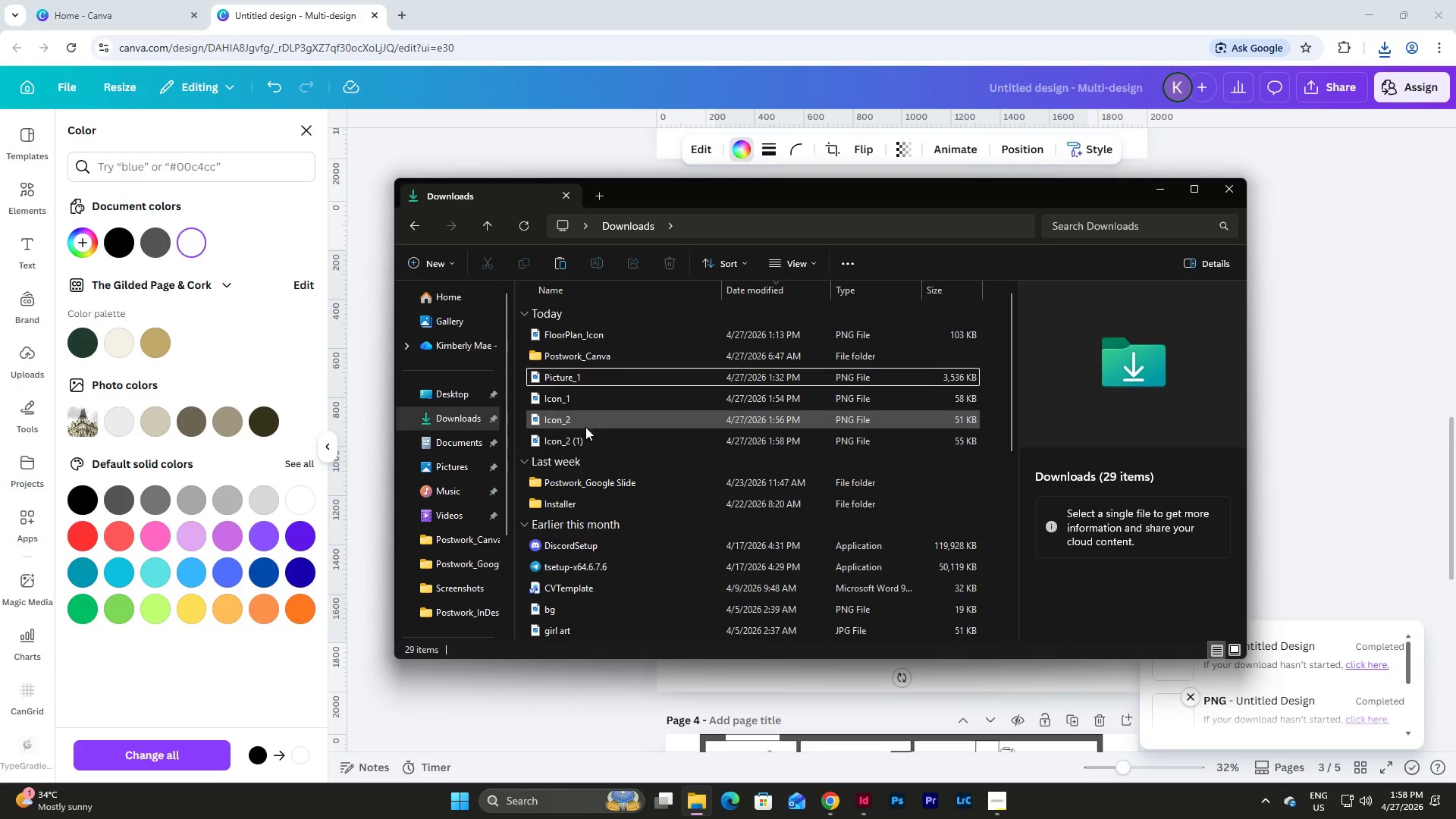 
left_click([578, 450])
 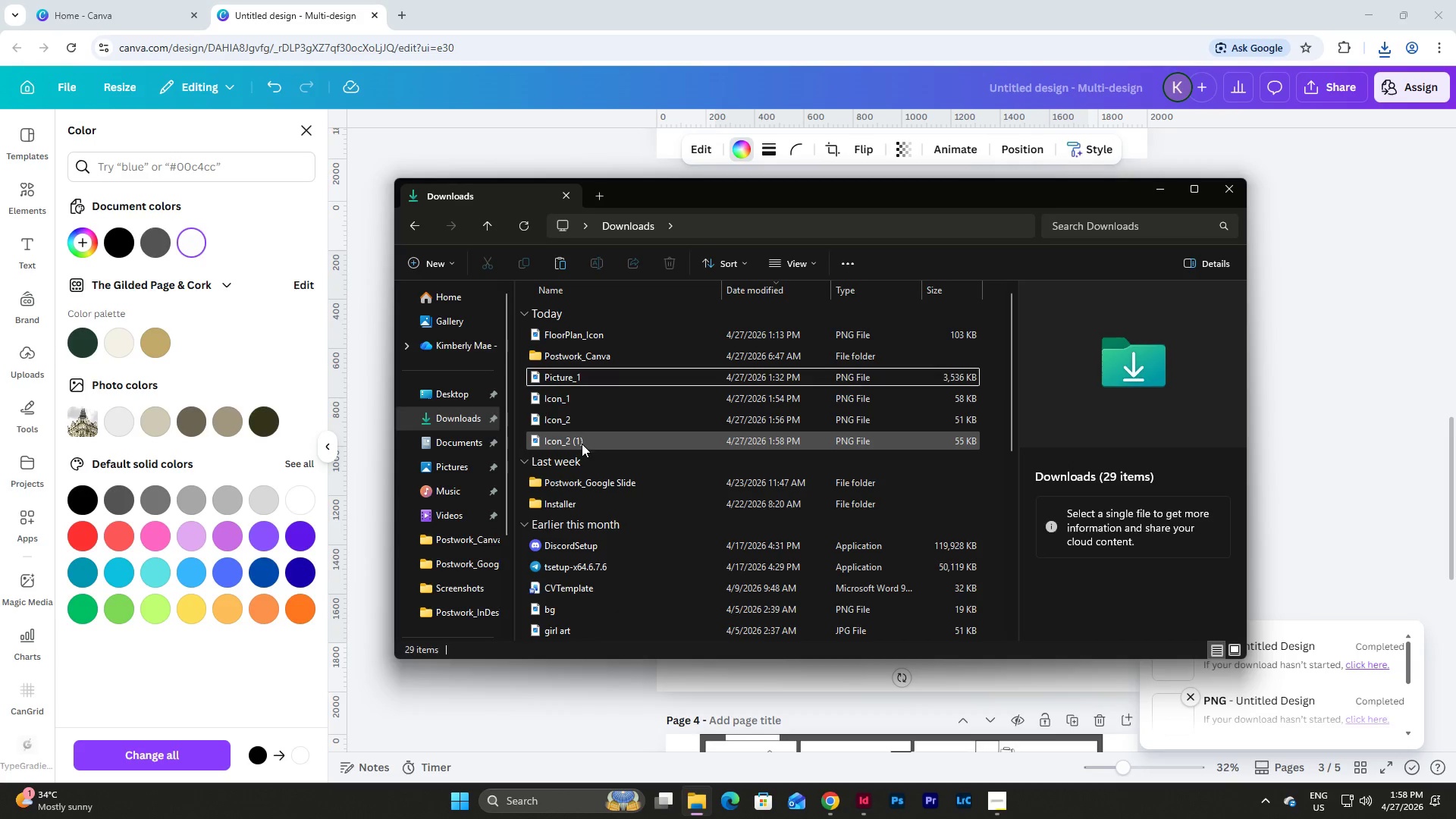 
left_click([582, 446])
 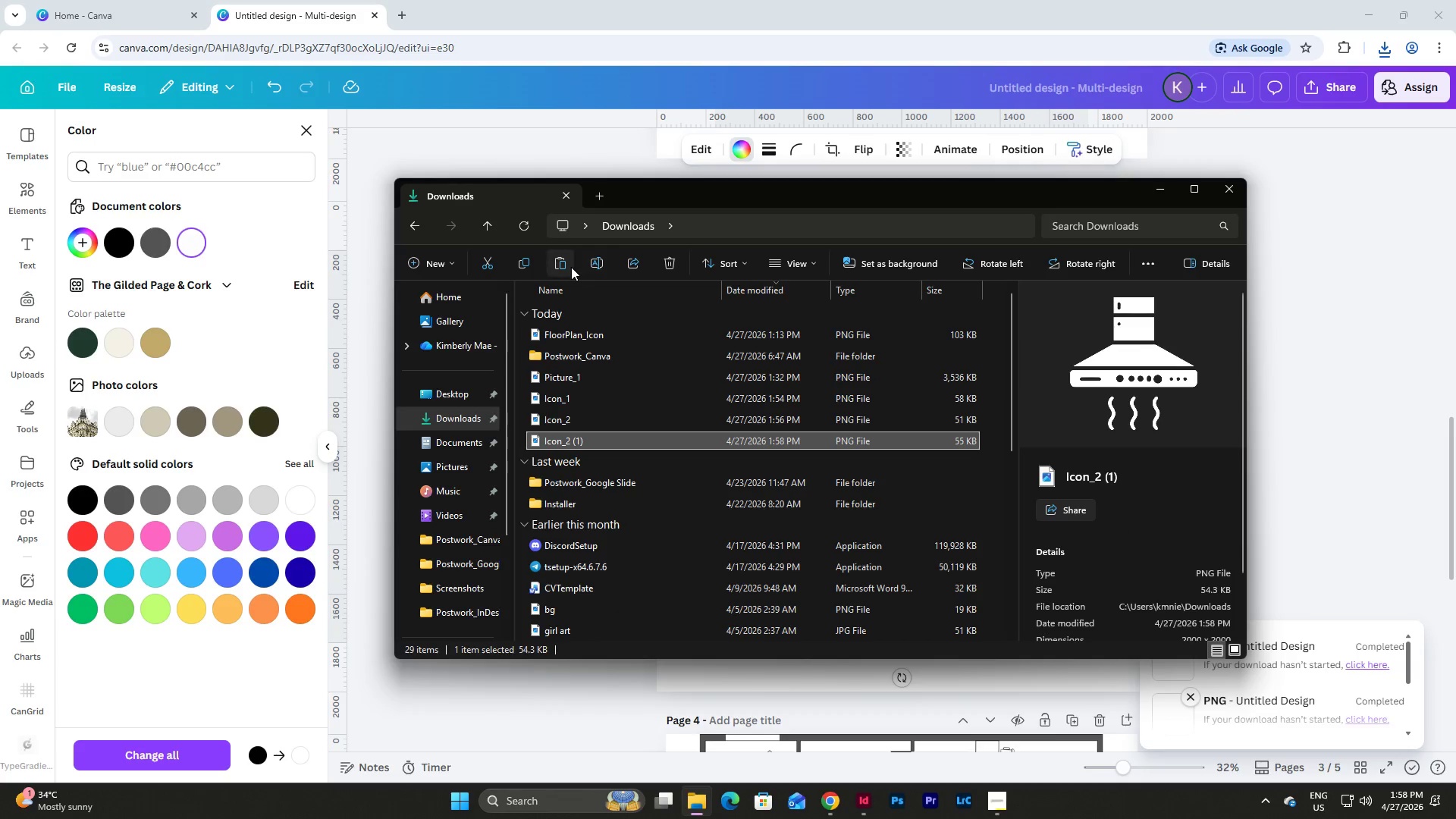 
left_click([601, 268])
 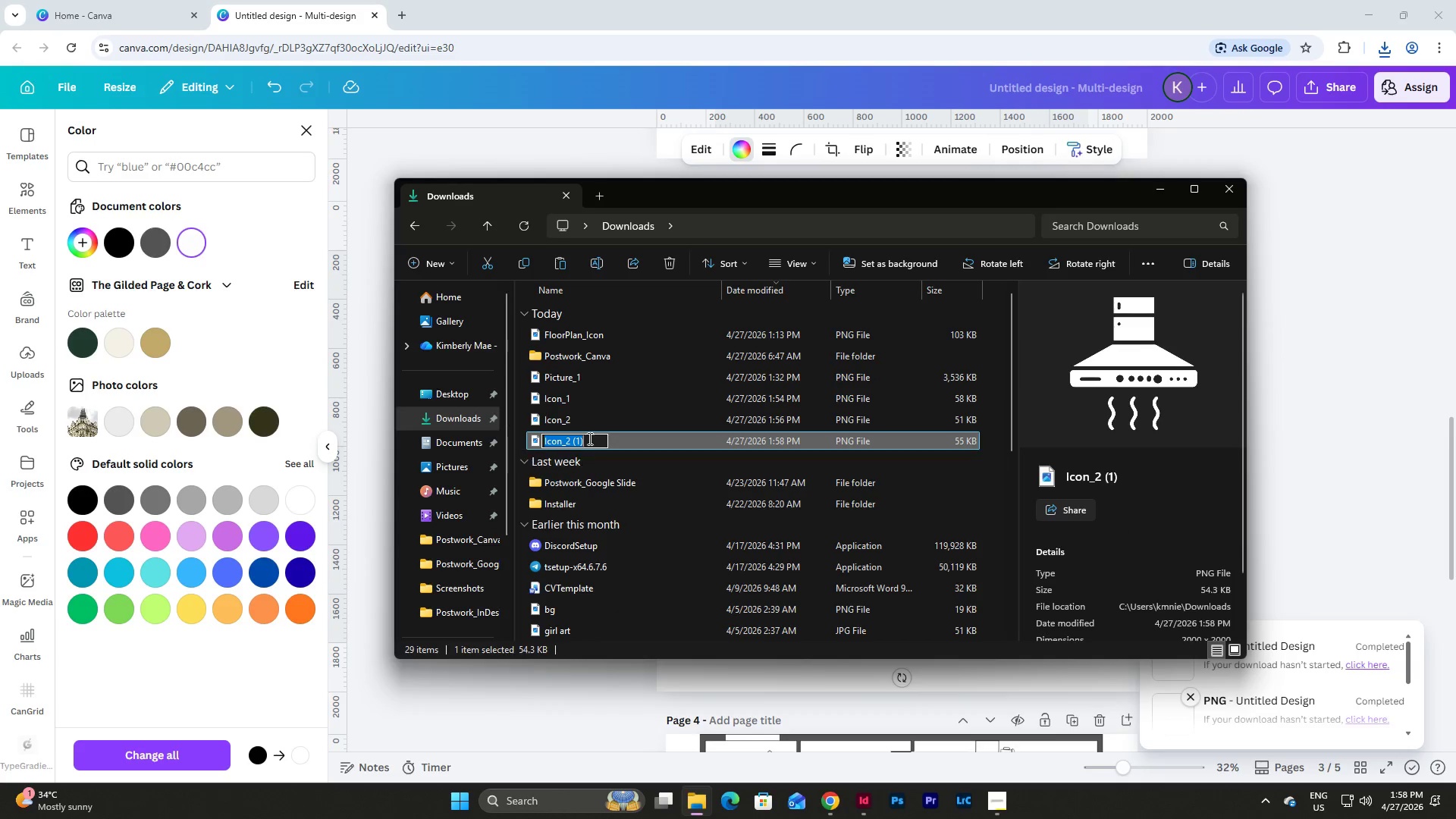 
left_click_drag(start_coordinate=[588, 438], to_coordinate=[565, 441])
 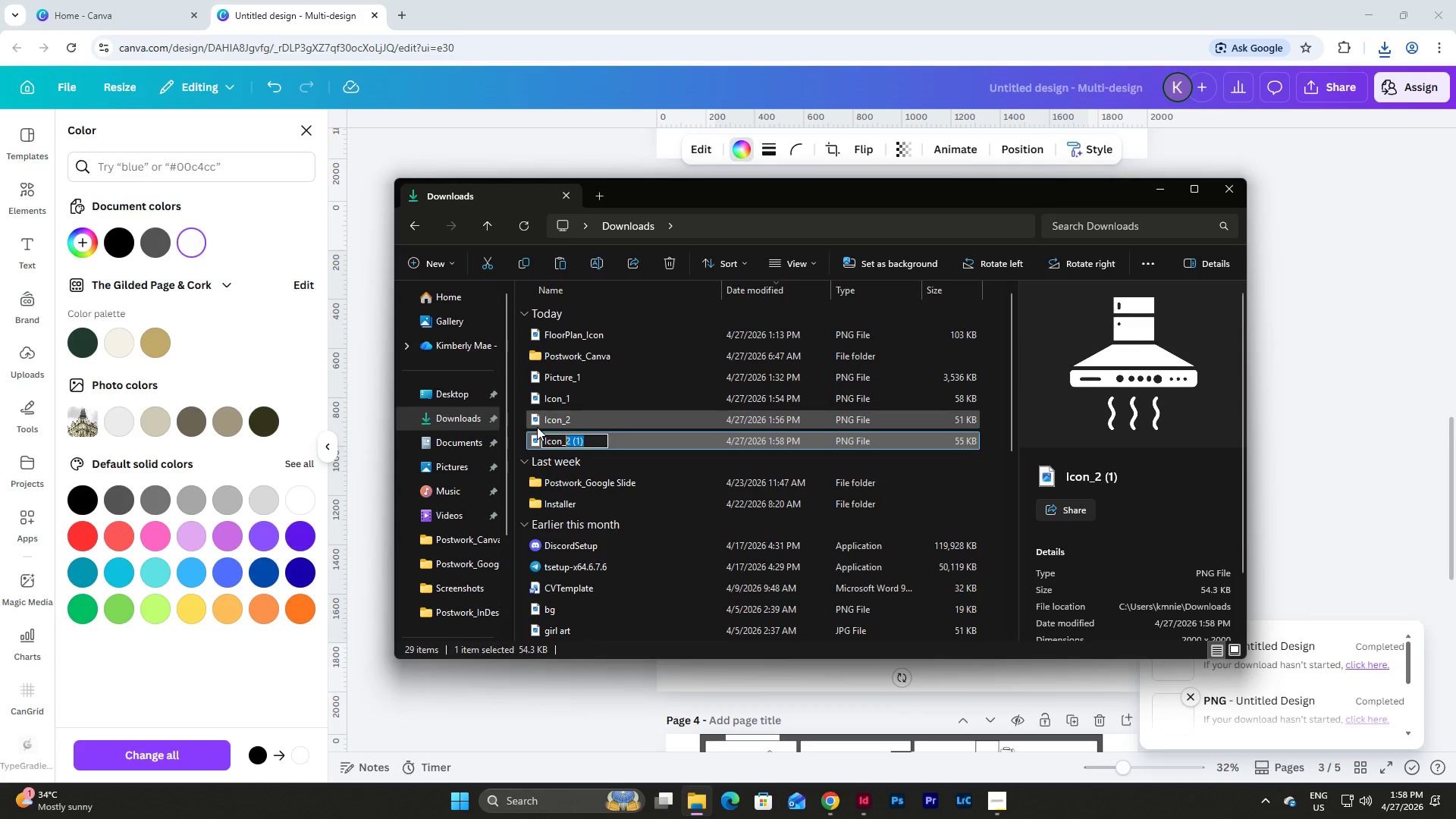 
key(Numpad3)
 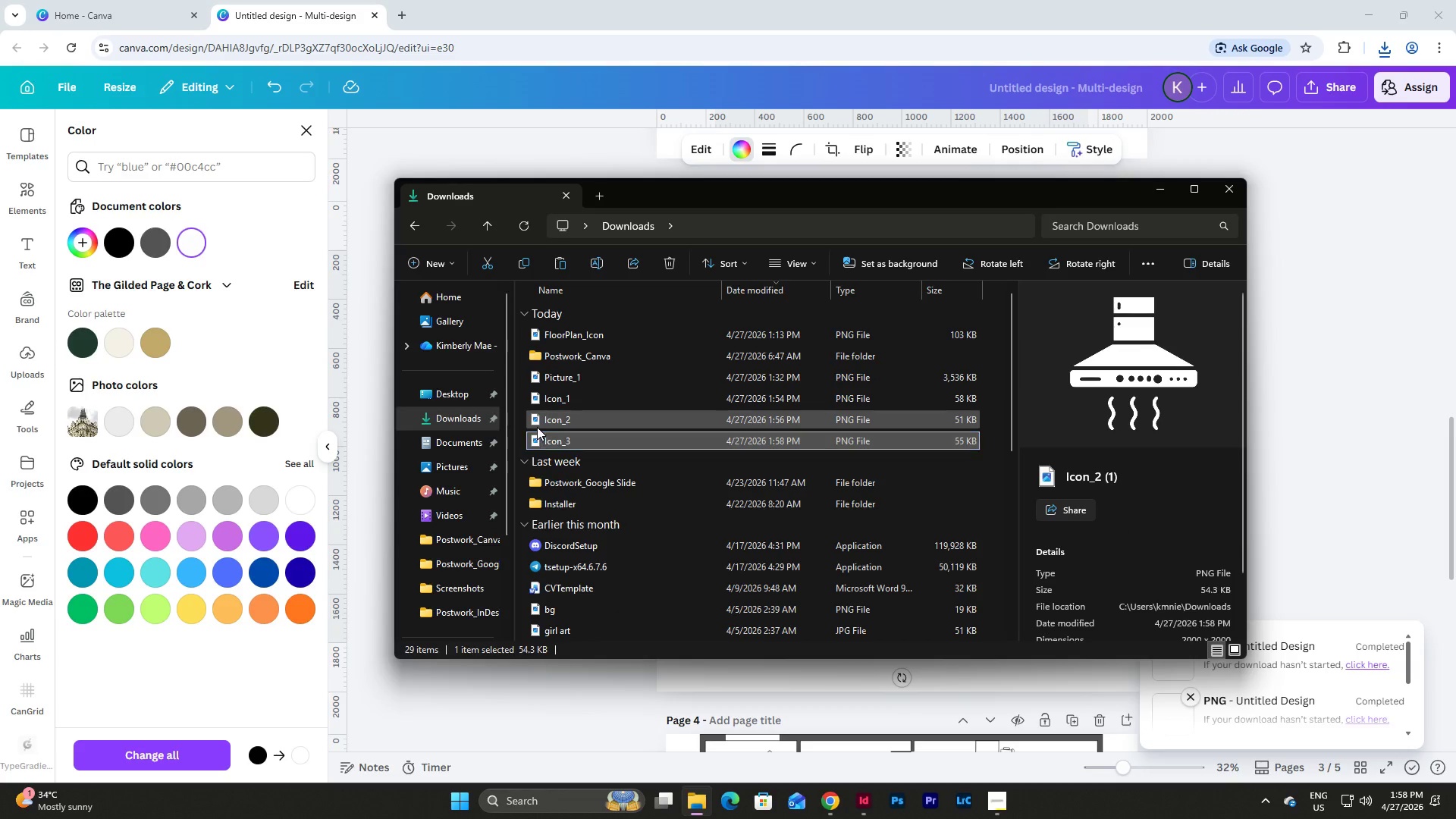 
key(NumpadEnter)
 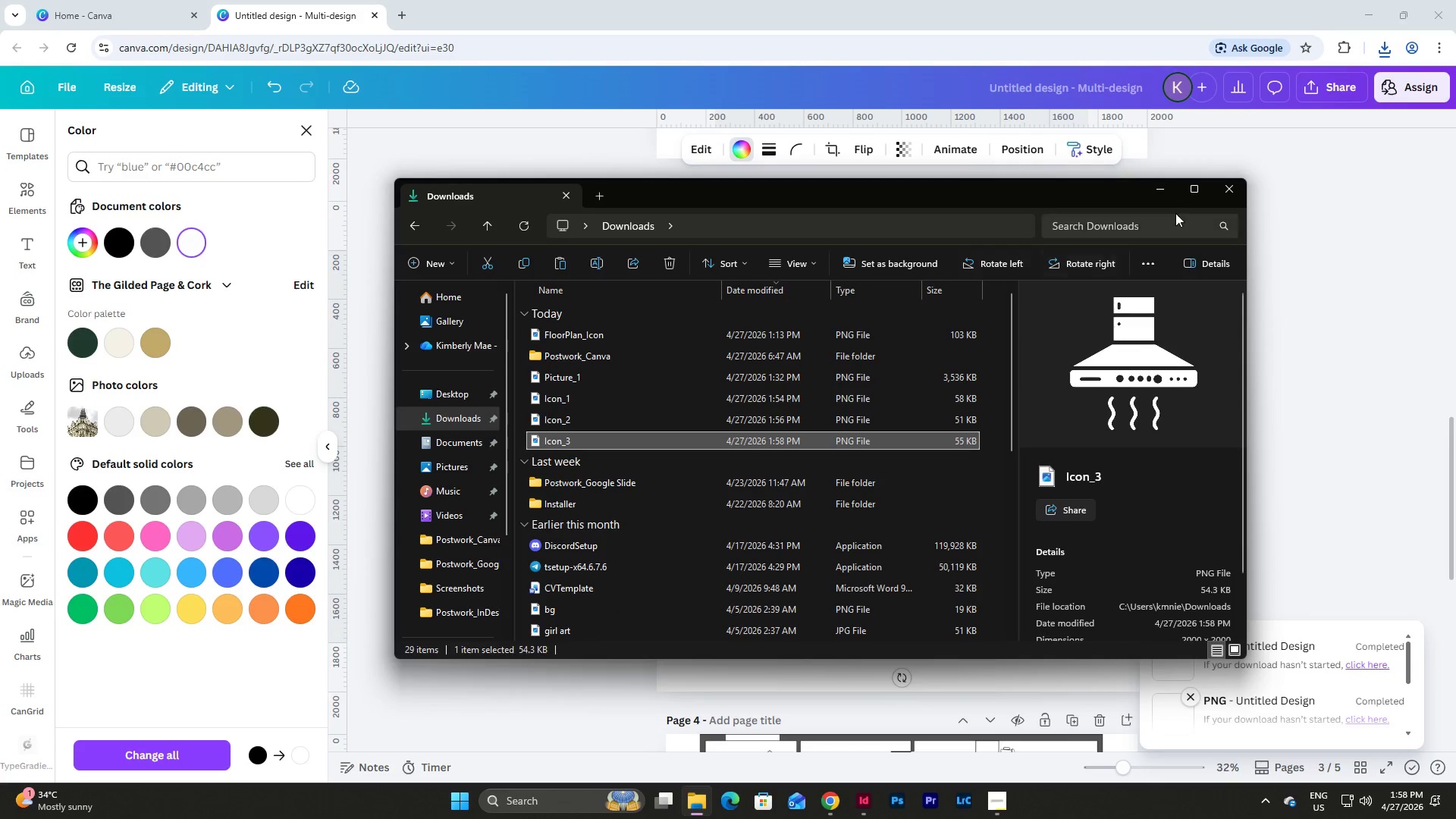 
left_click([1156, 196])
 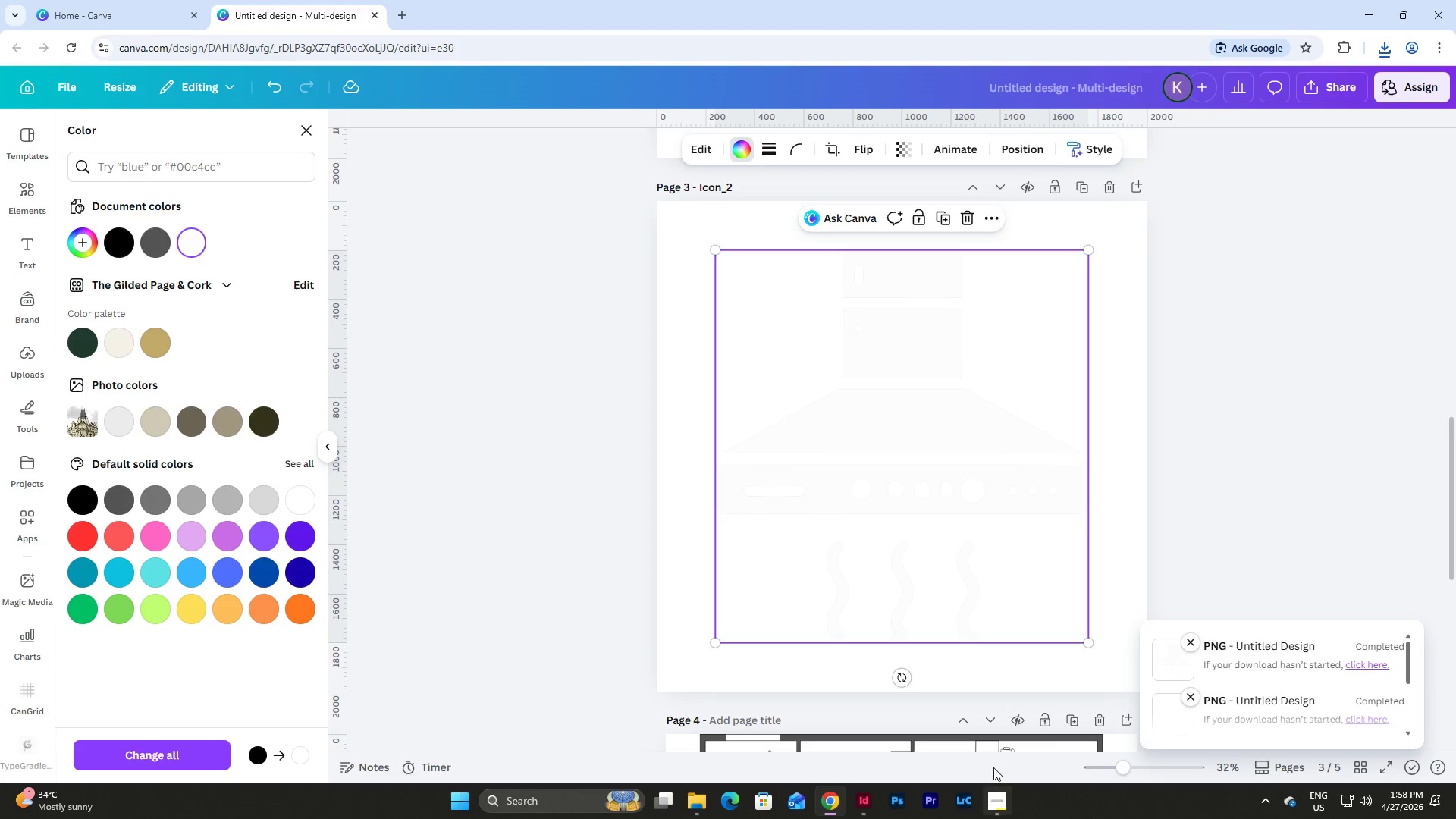 
left_click([868, 803])
 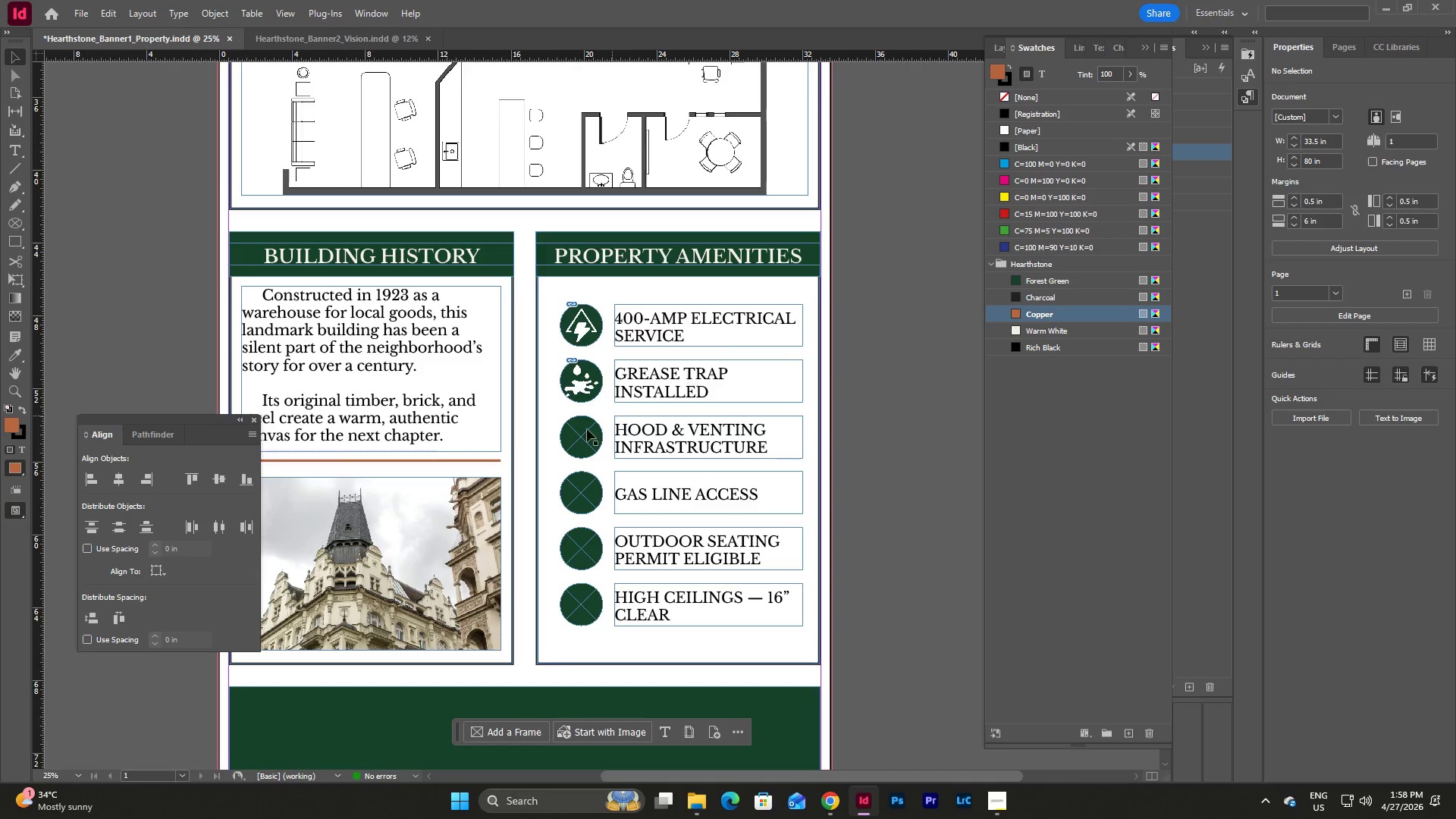 
left_click([573, 441])
 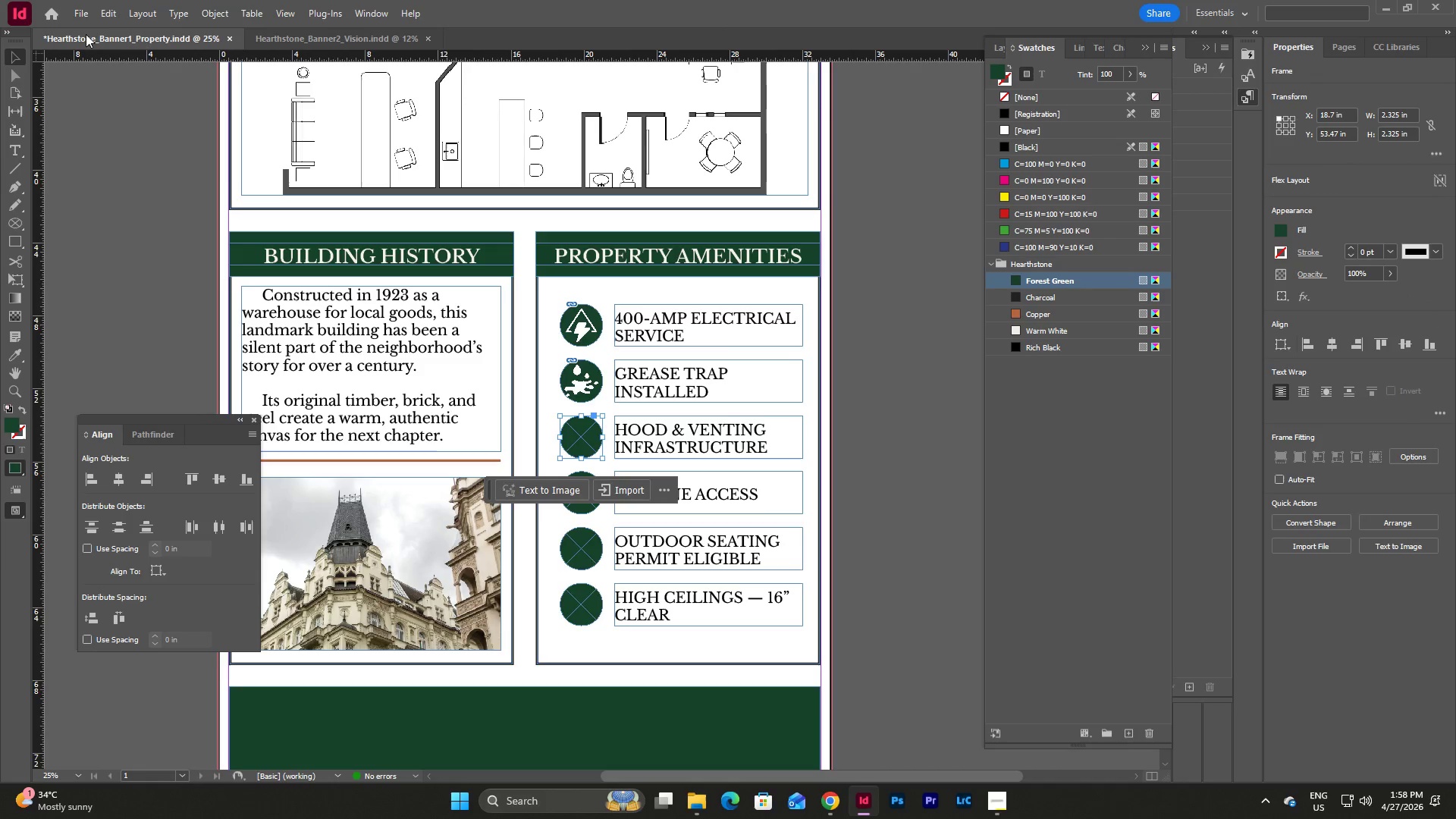 
left_click([85, 17])
 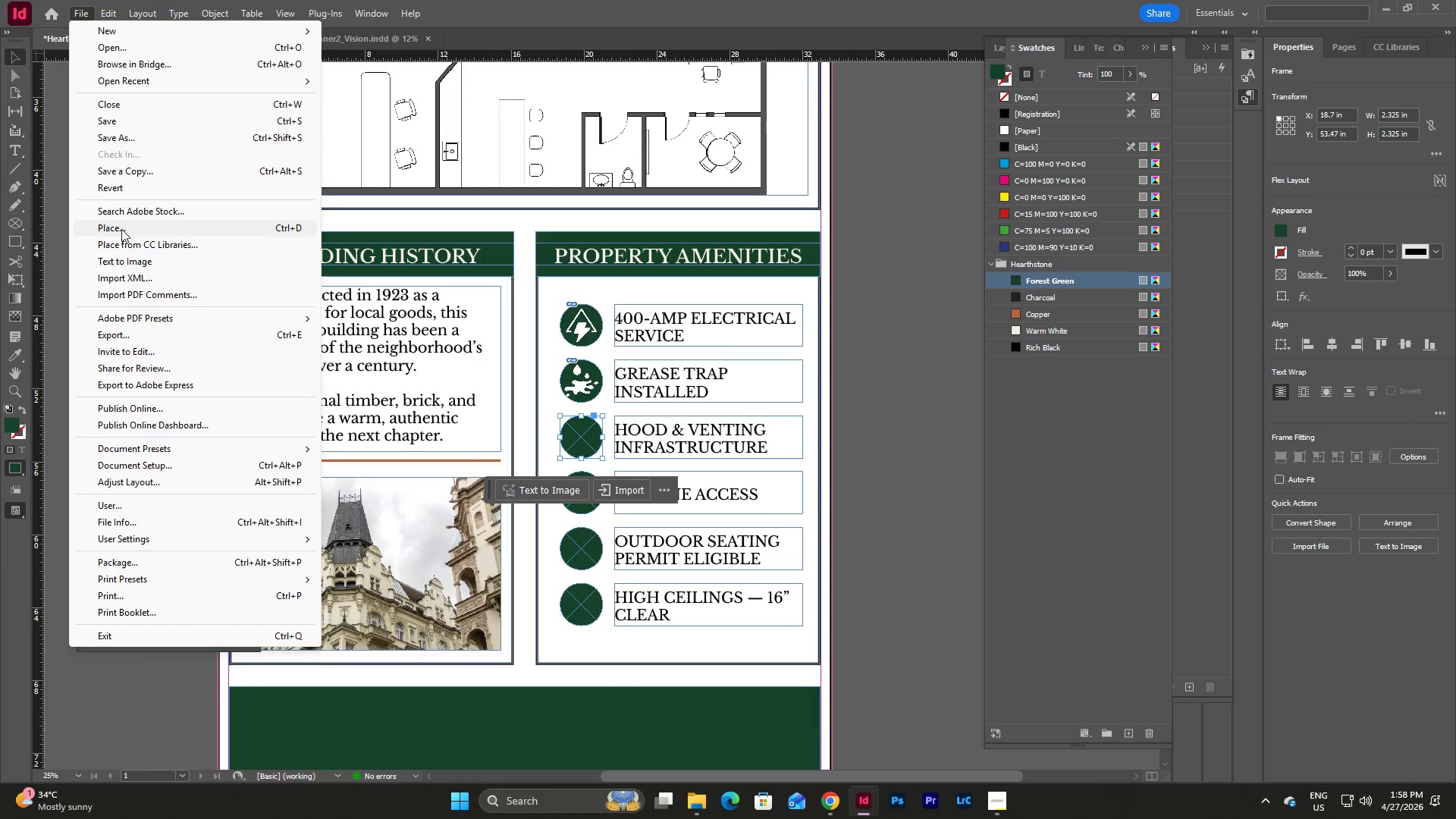 
left_click([122, 230])
 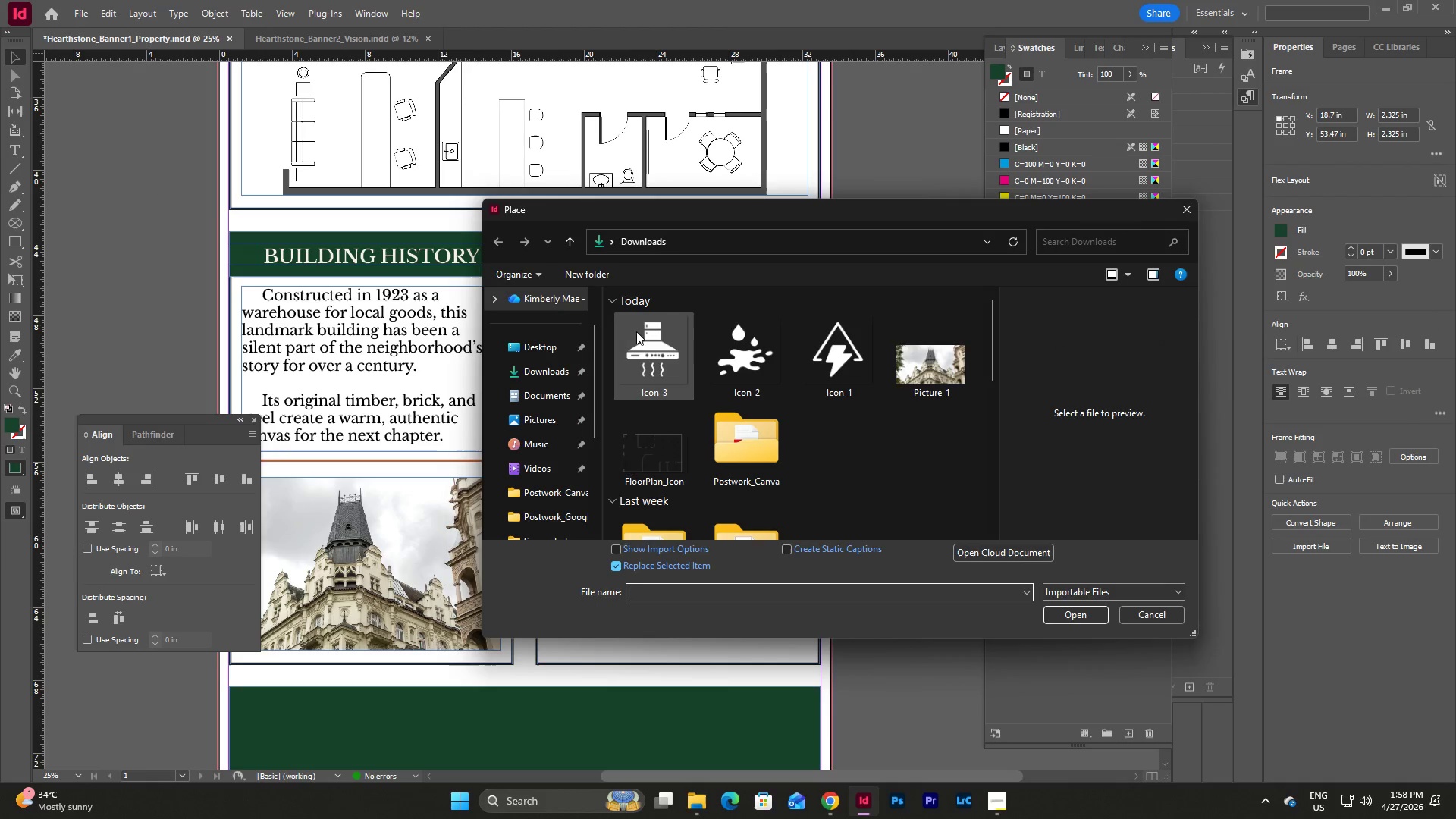 
left_click([616, 336])
 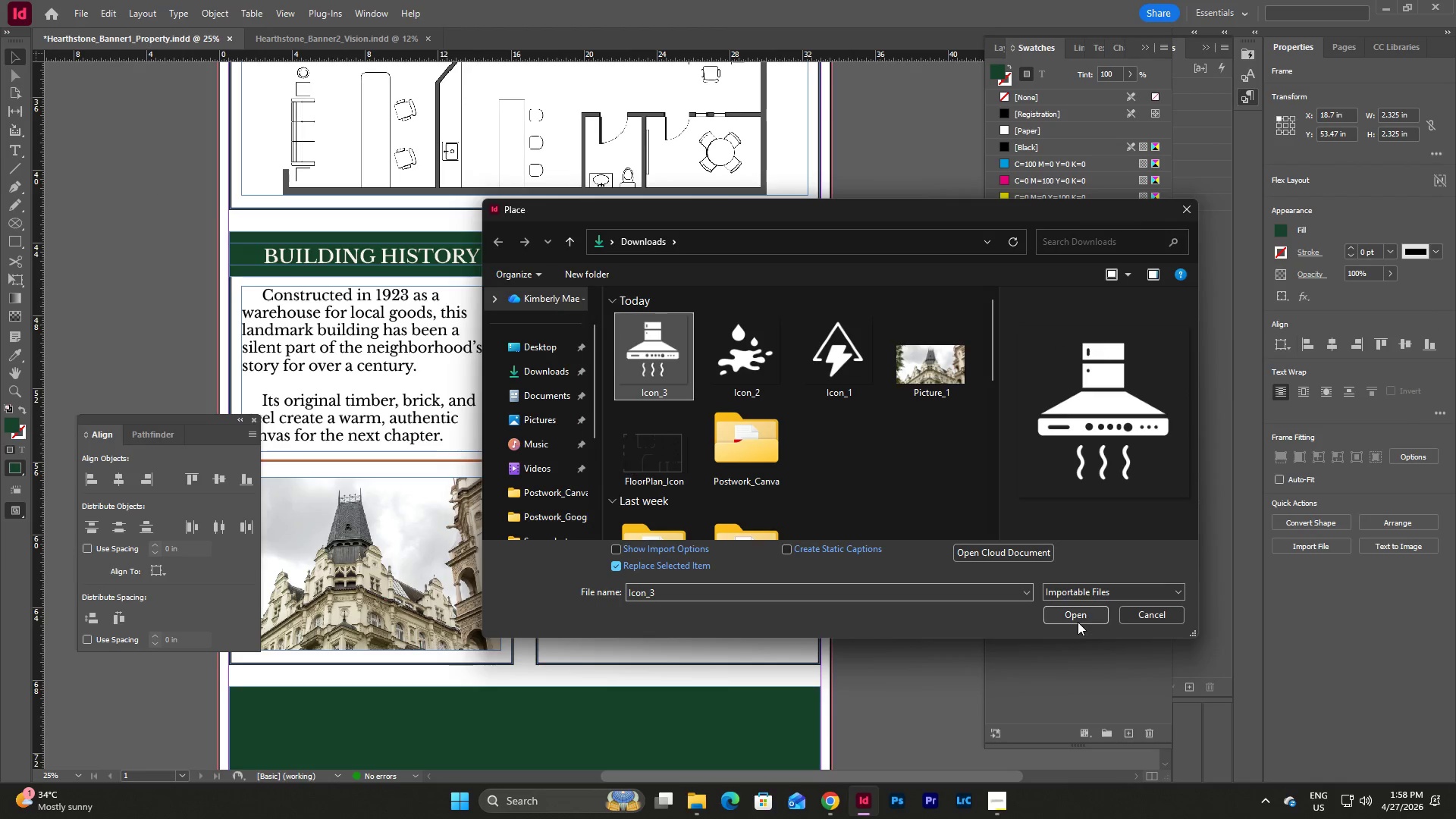 
left_click([1077, 617])
 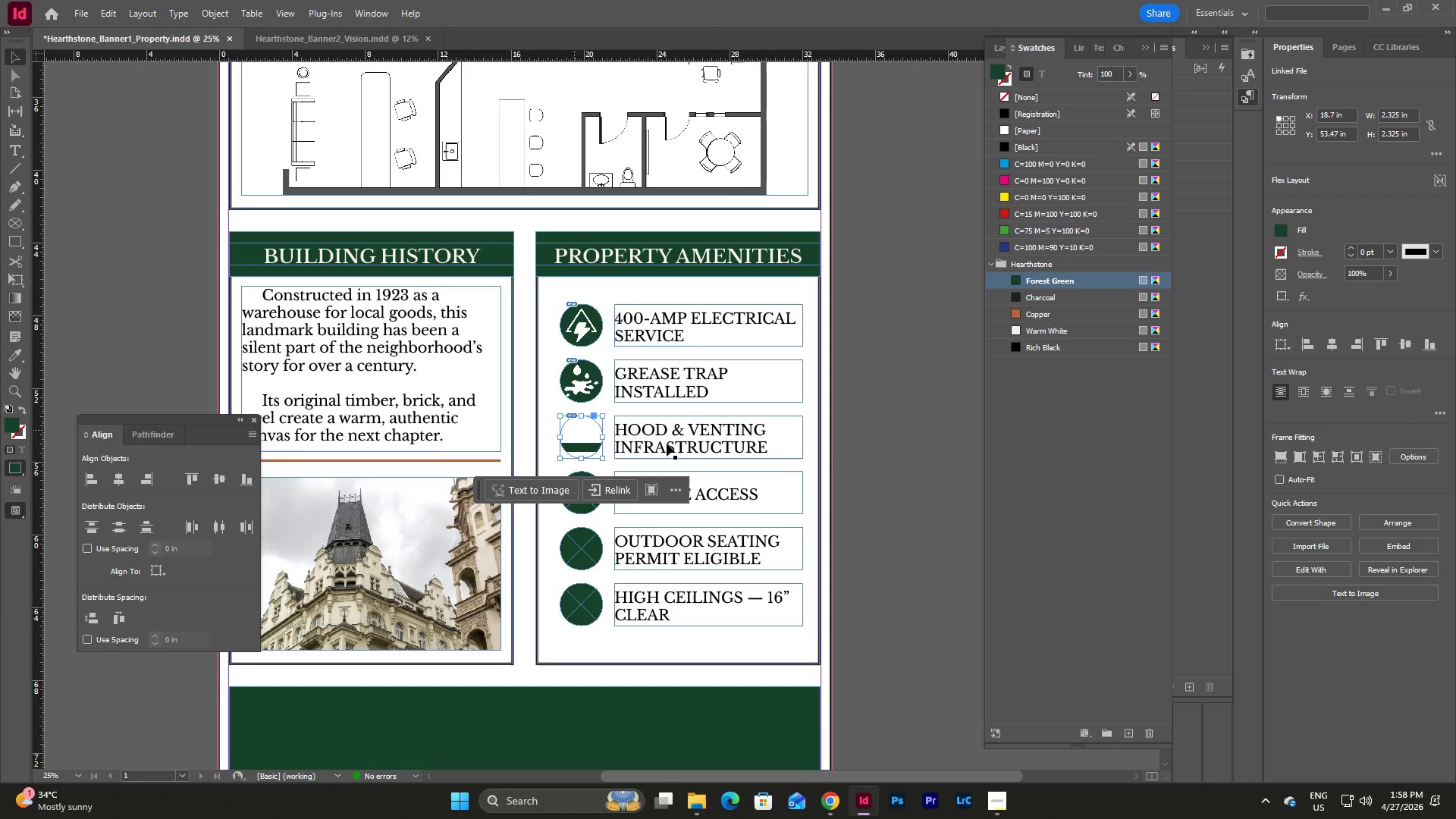 
key(Escape)
 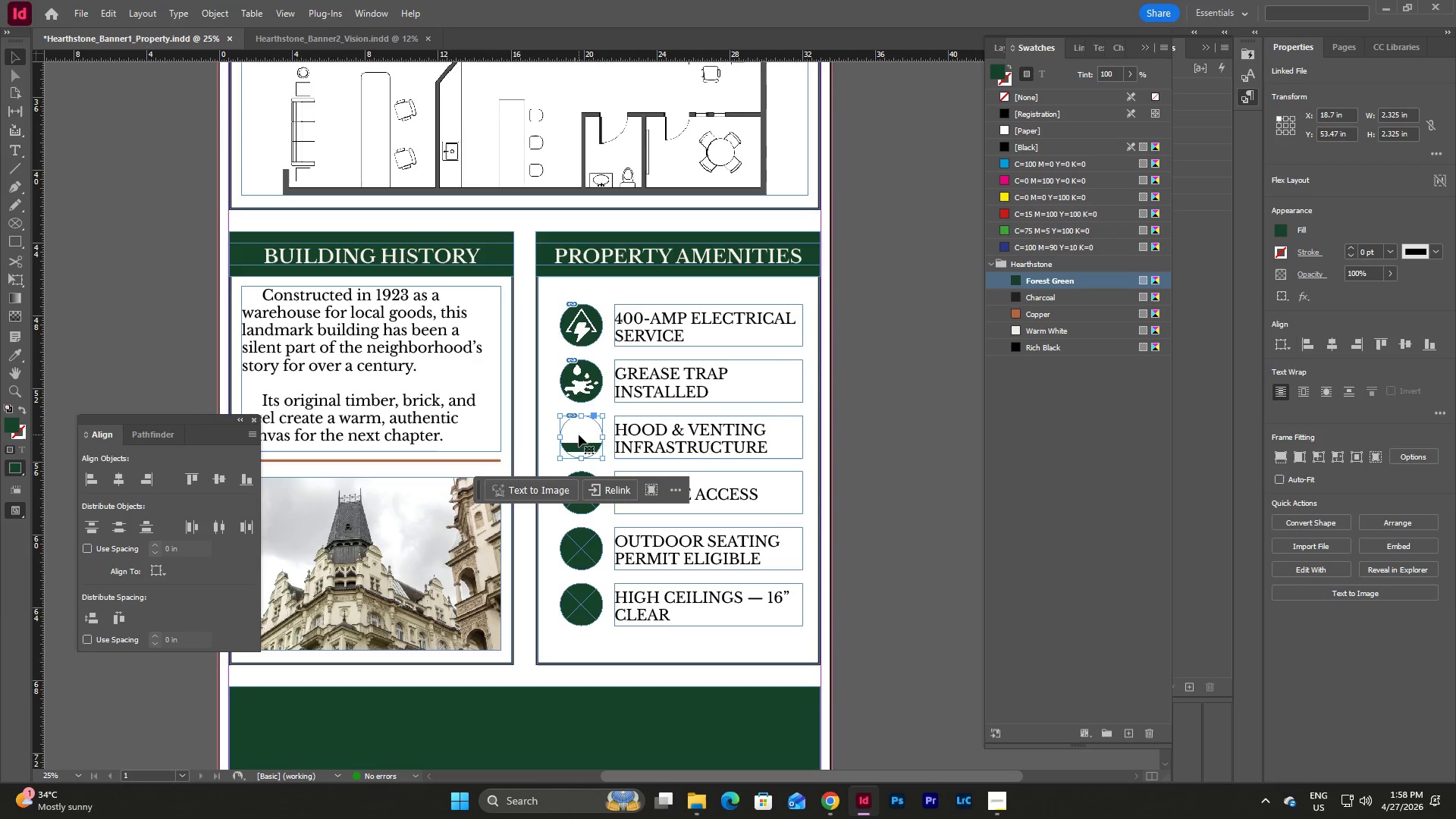 
double_click([579, 435])
 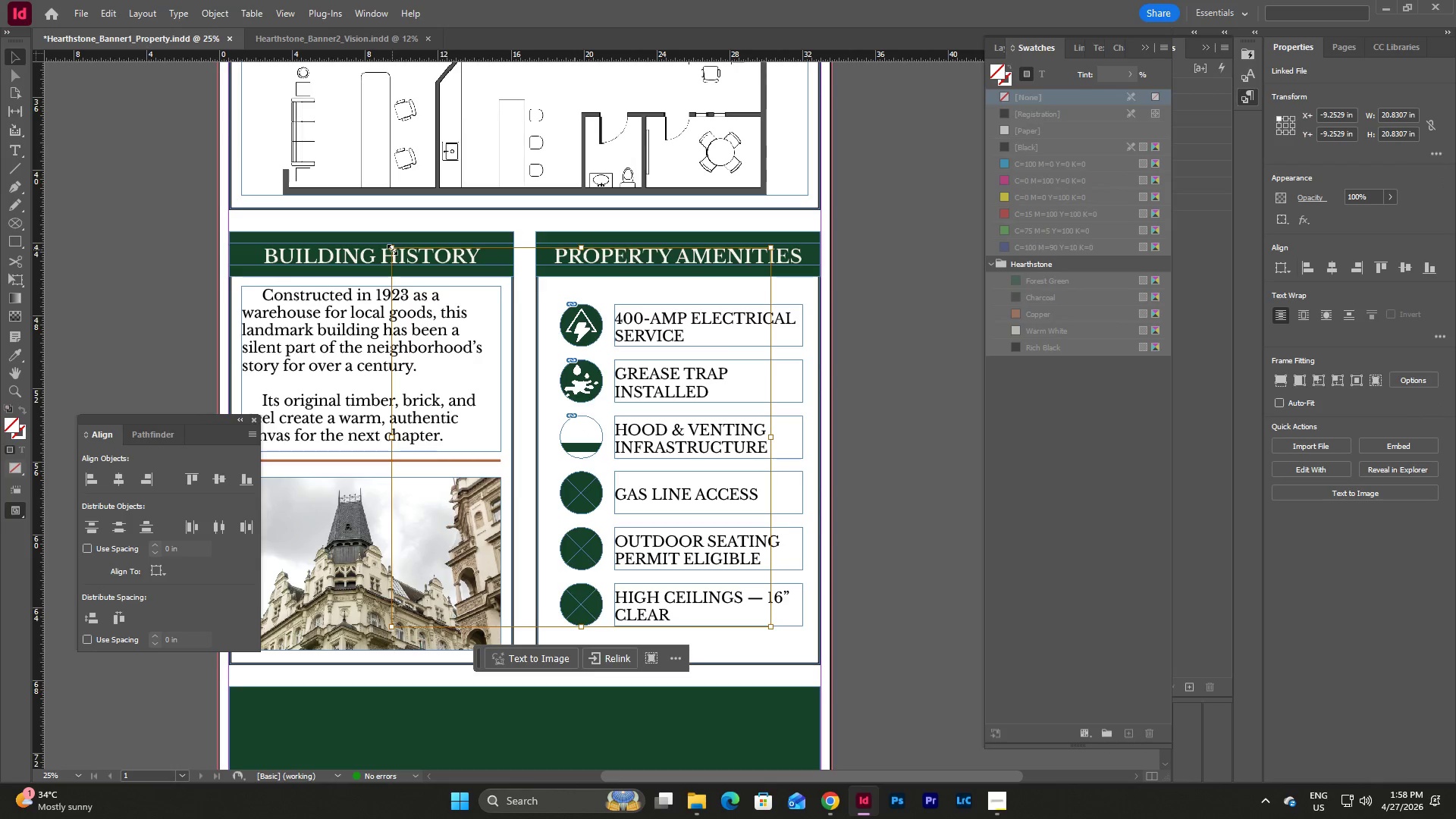 
hold_key(key=ShiftLeft, duration=2.83)
left_click_drag(start_coordinate=[392, 249], to_coordinate=[557, 446])
 